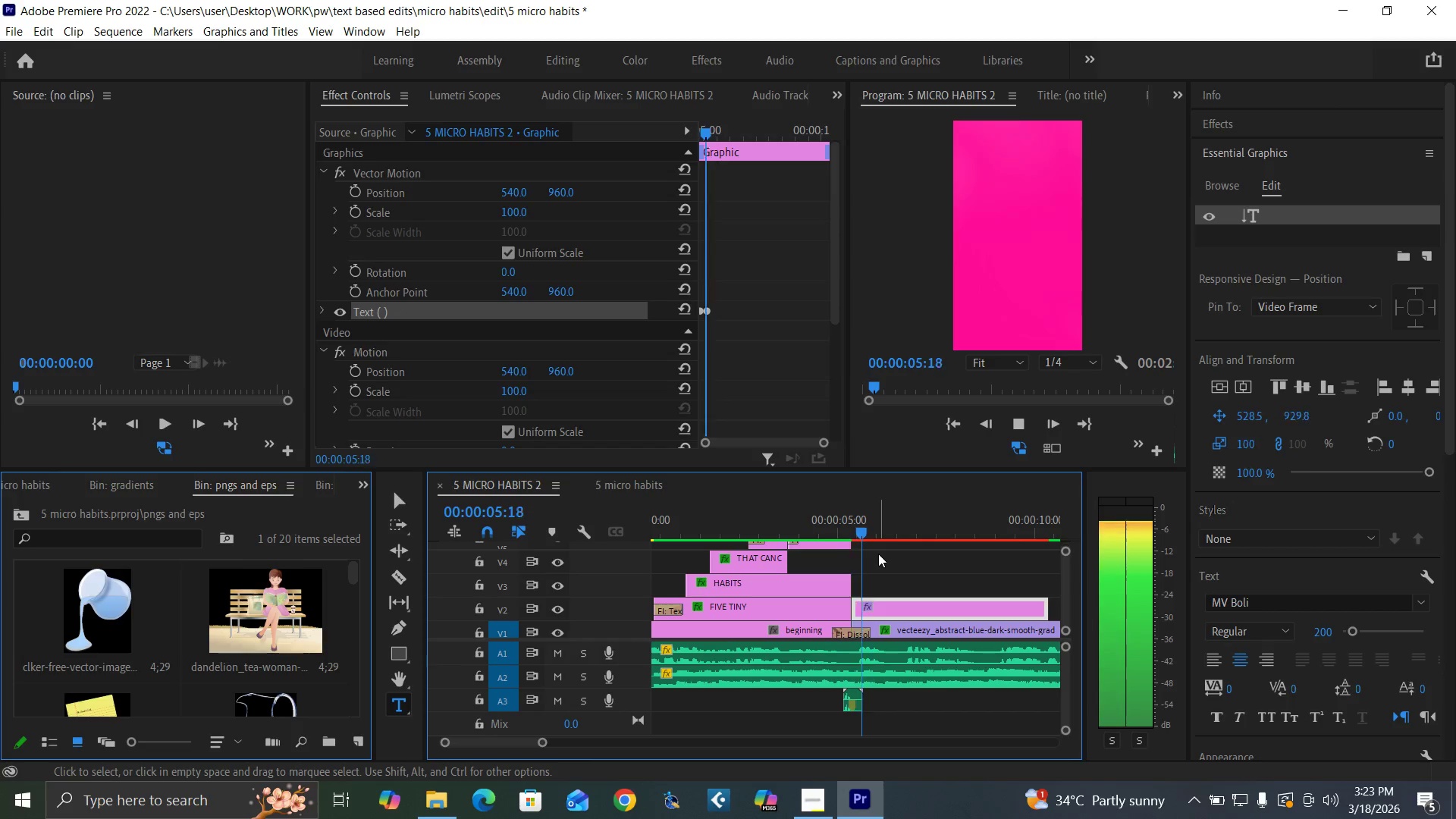 
key(Space)
 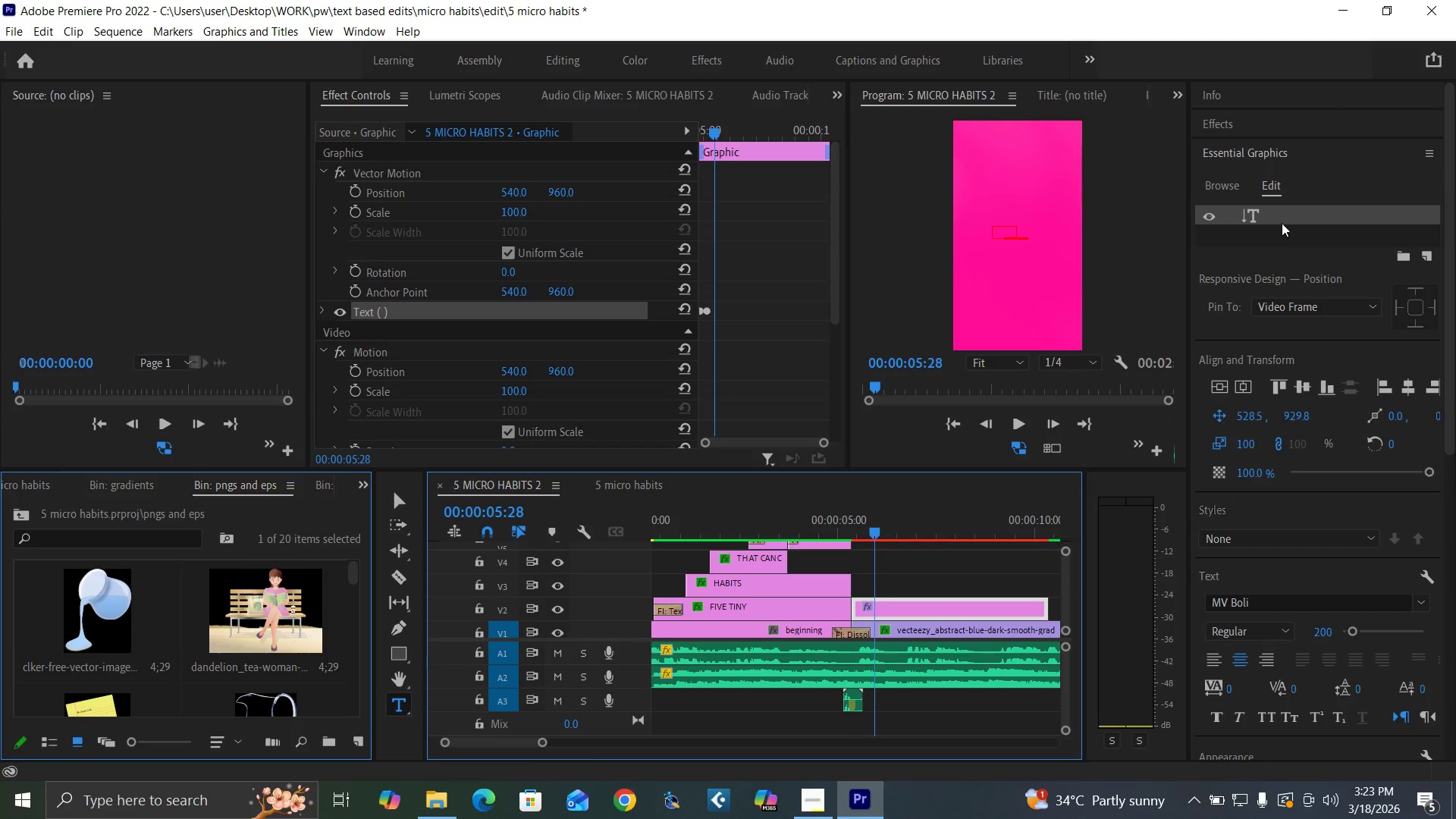 
double_click([1282, 214])
 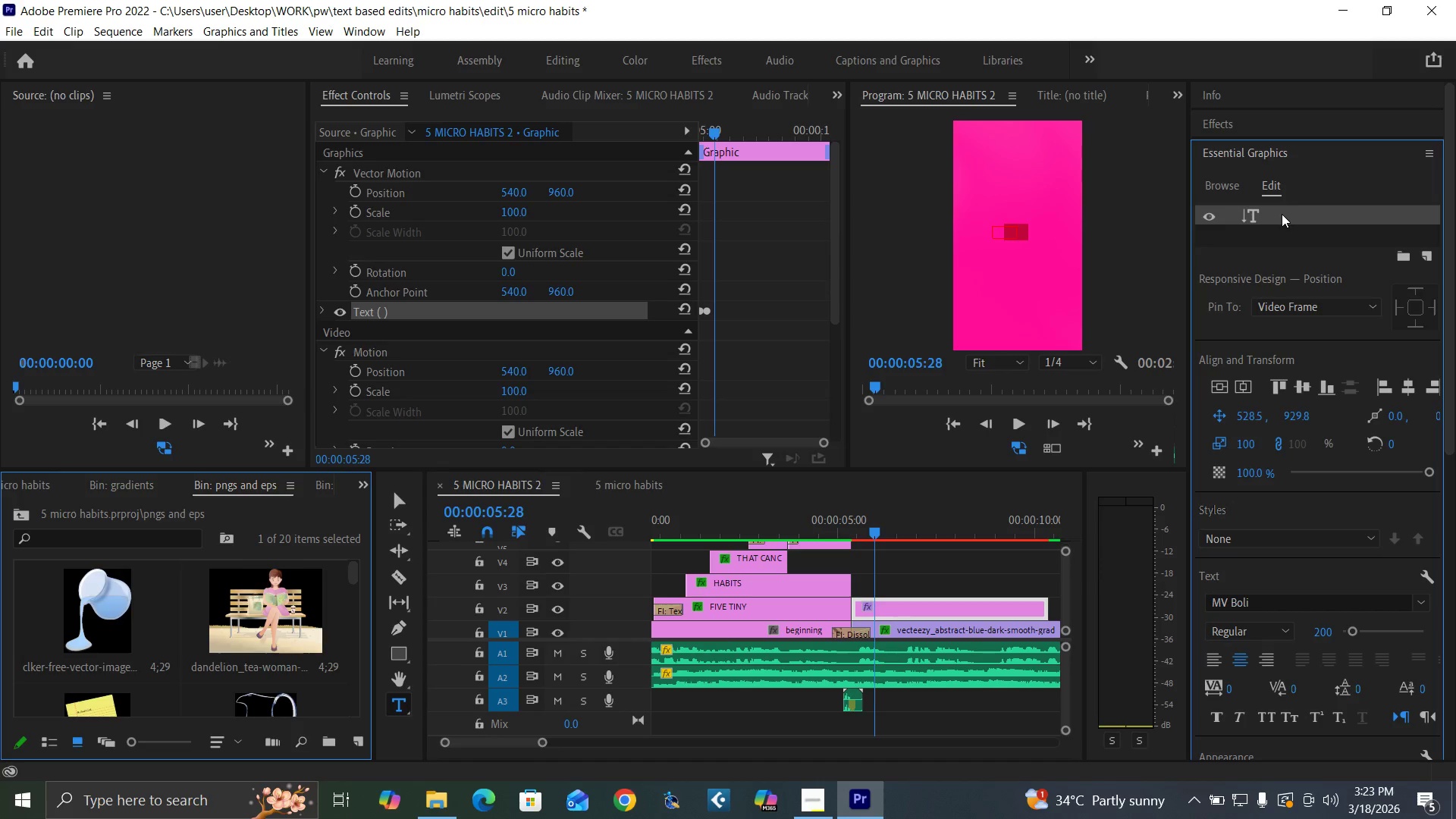 
type(ONE)
 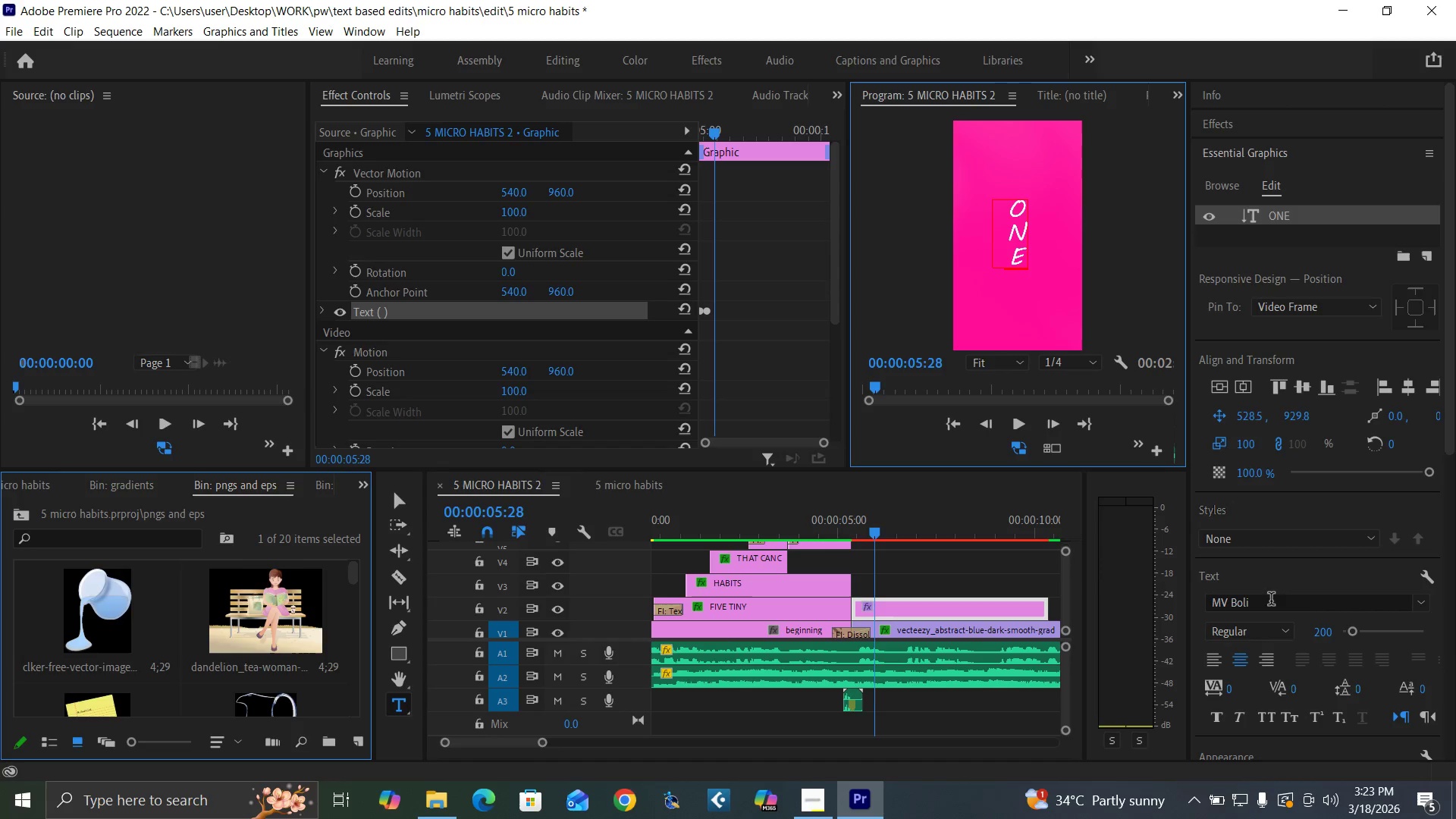 
double_click([1253, 631])
 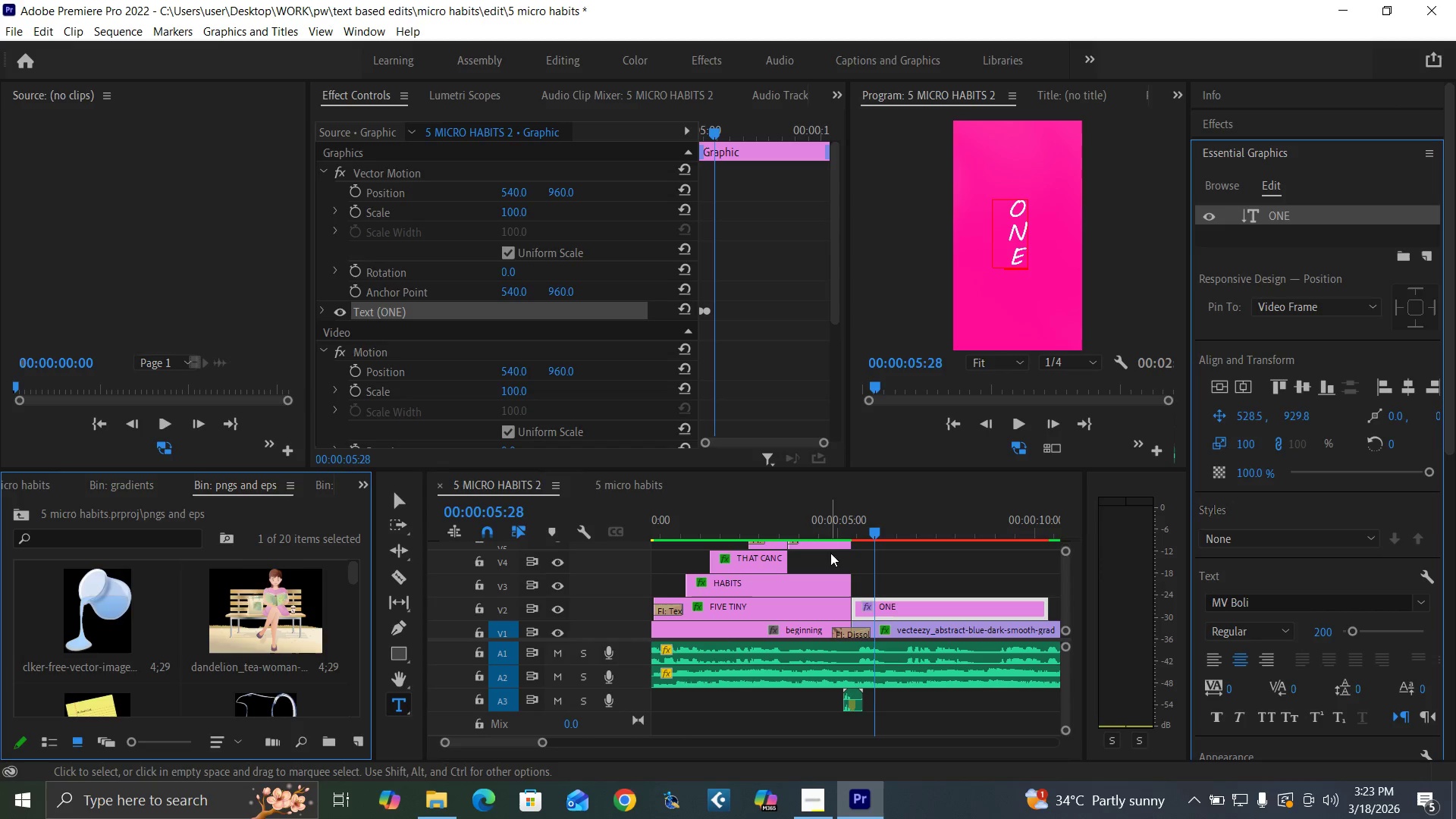 
left_click([833, 513])
 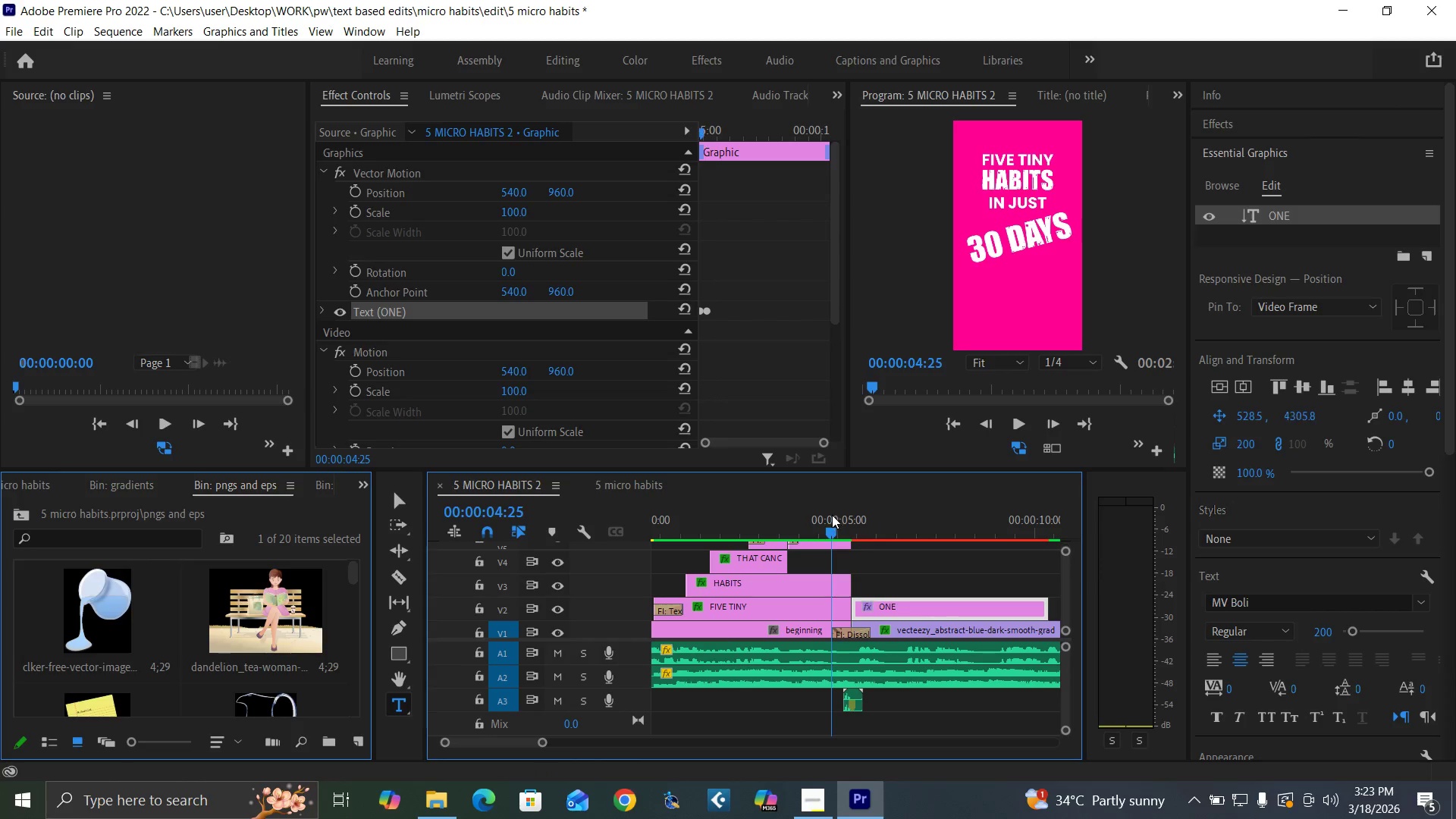 
key(Space)
 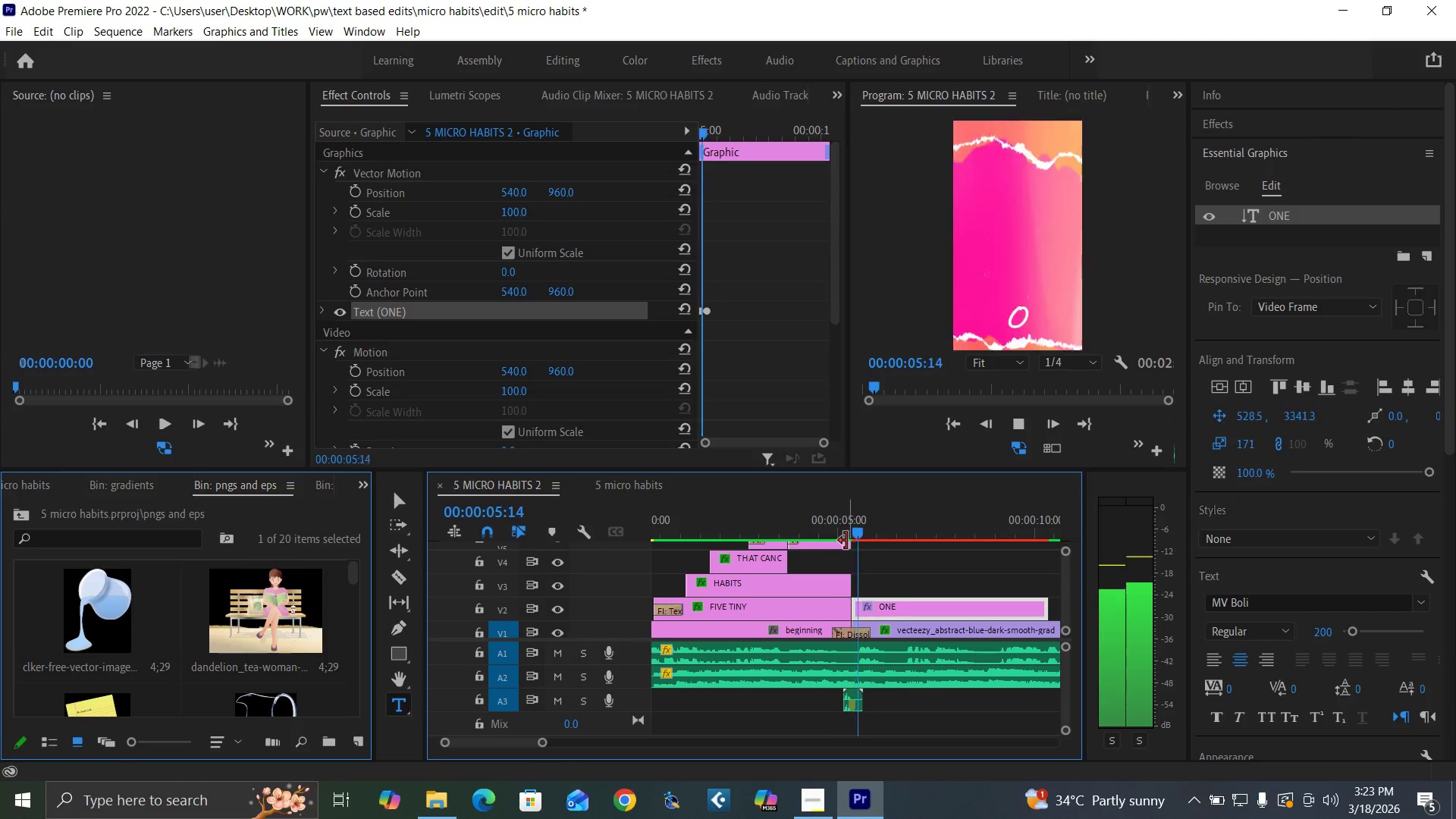 
key(Space)
 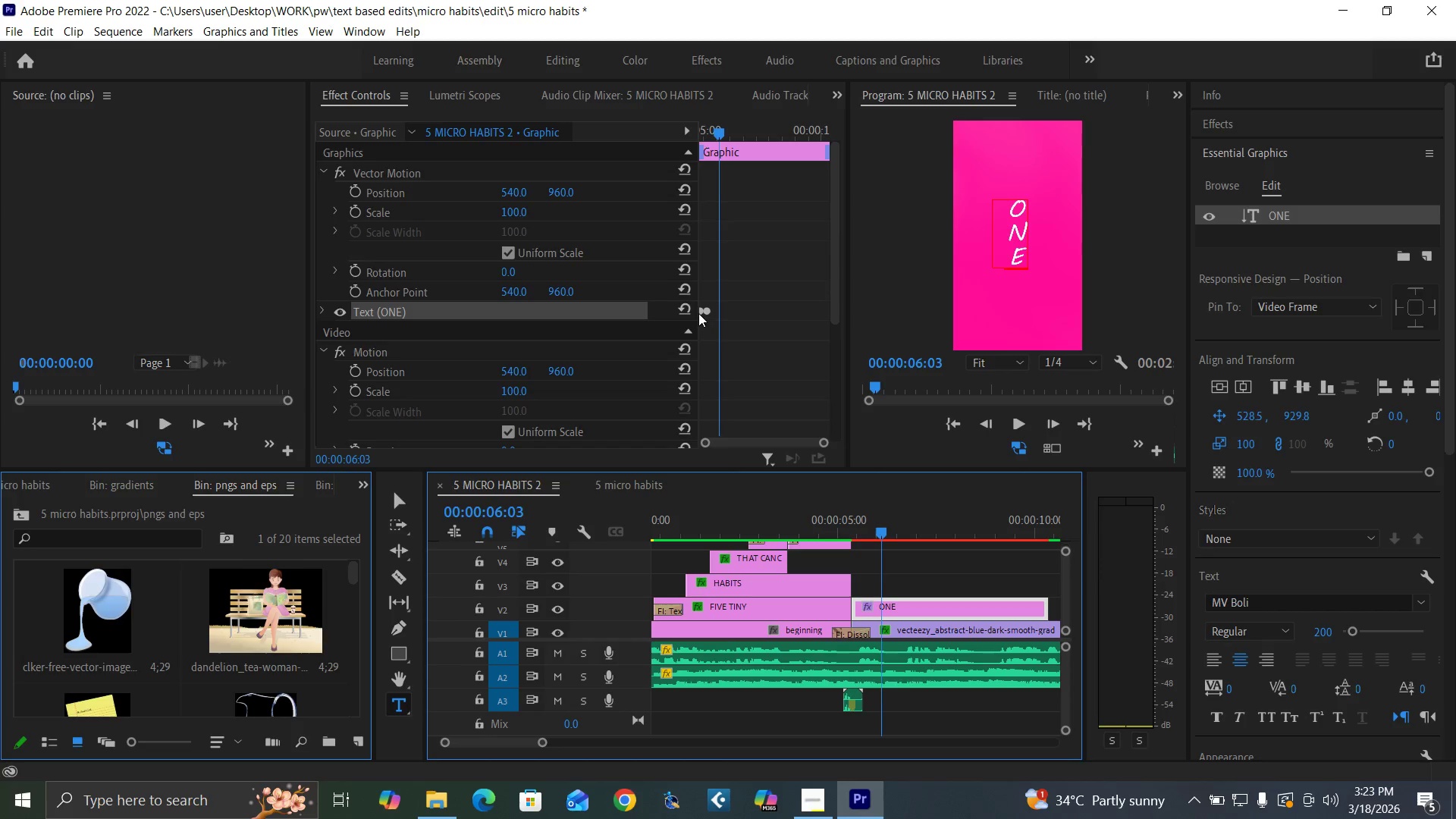 
left_click([323, 309])
 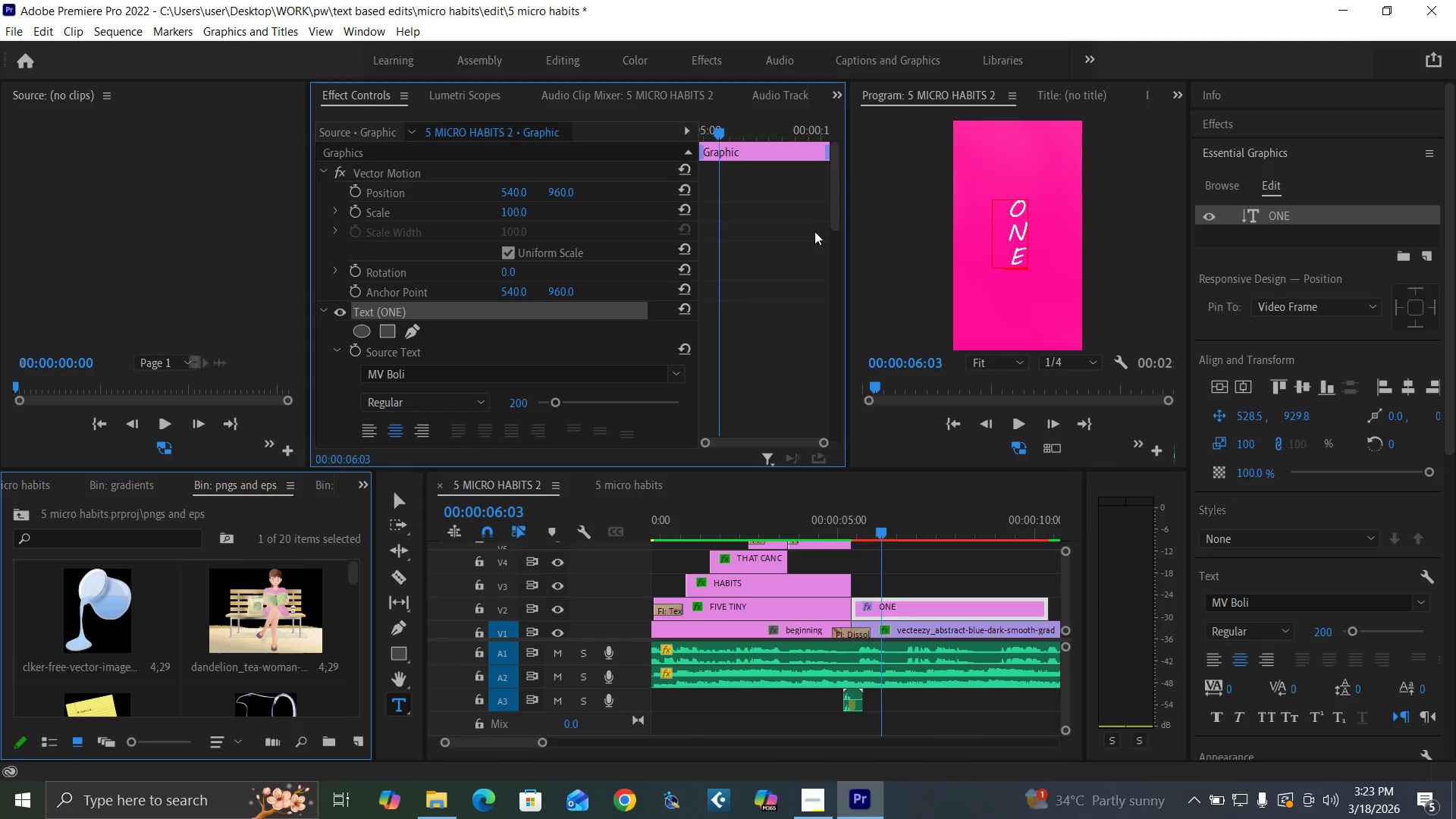 
left_click_drag(start_coordinate=[835, 212], to_coordinate=[855, 330])
 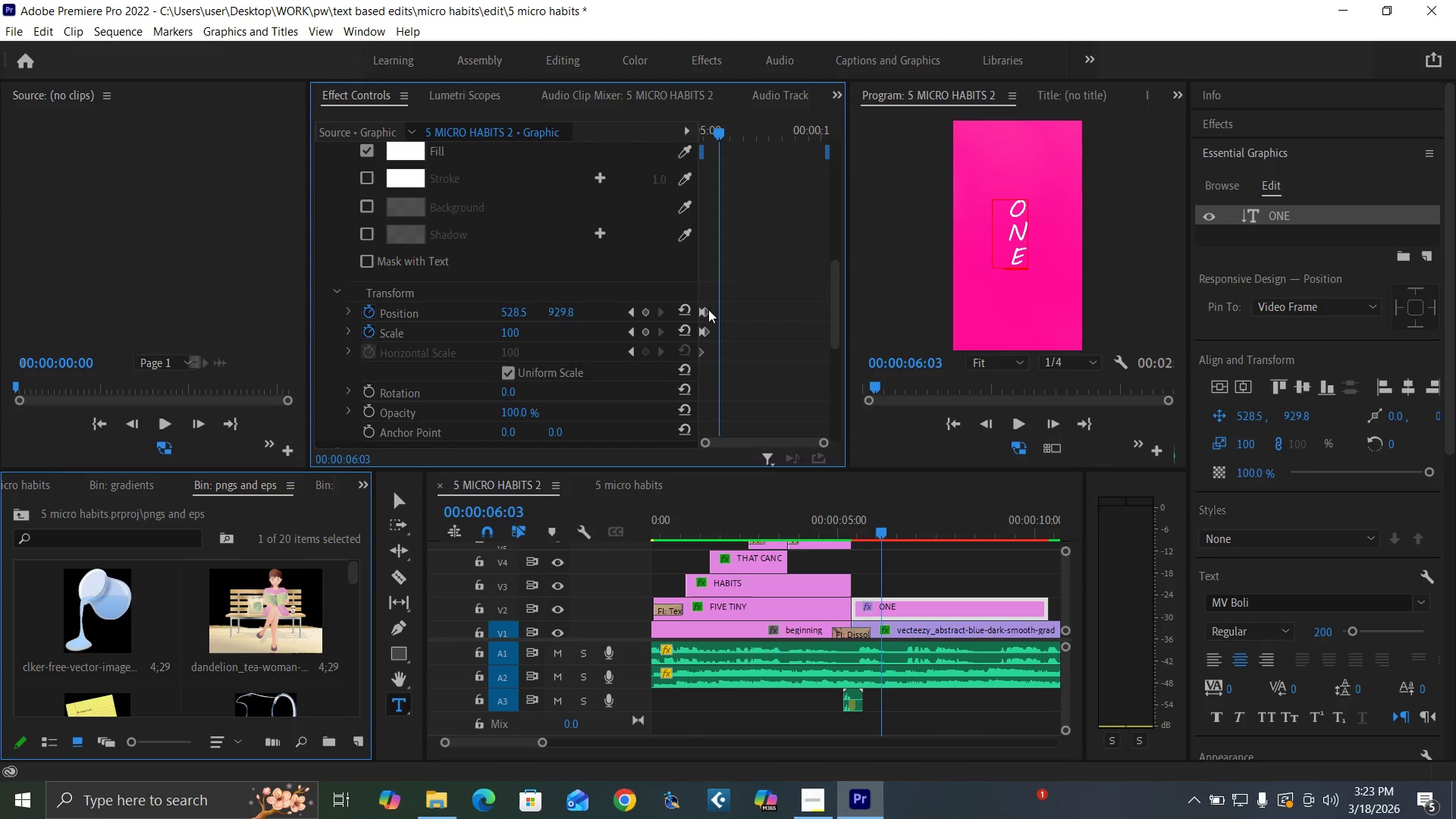 
left_click_drag(start_coordinate=[708, 309], to_coordinate=[716, 312])
 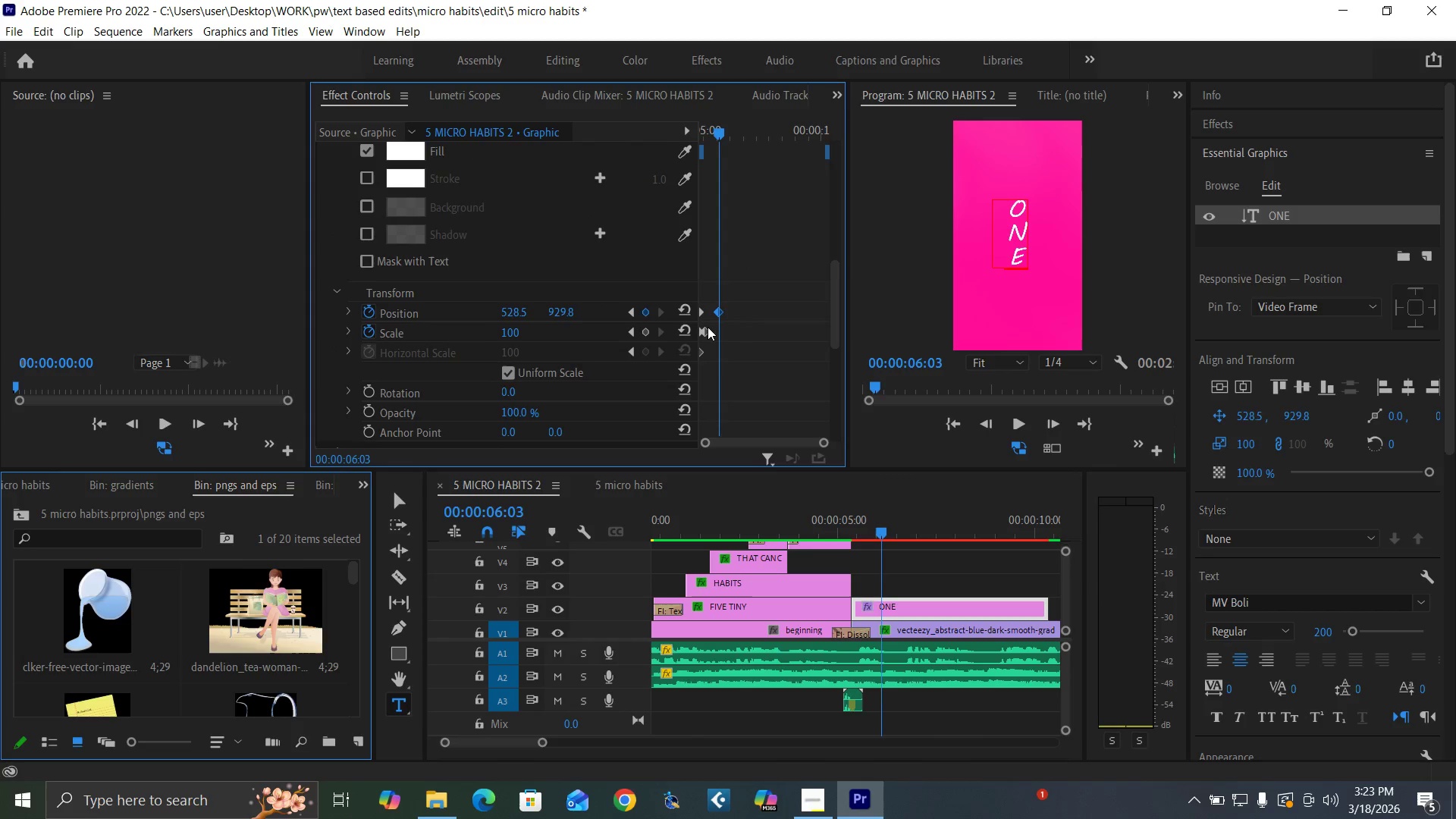 
left_click_drag(start_coordinate=[707, 328], to_coordinate=[718, 332])
 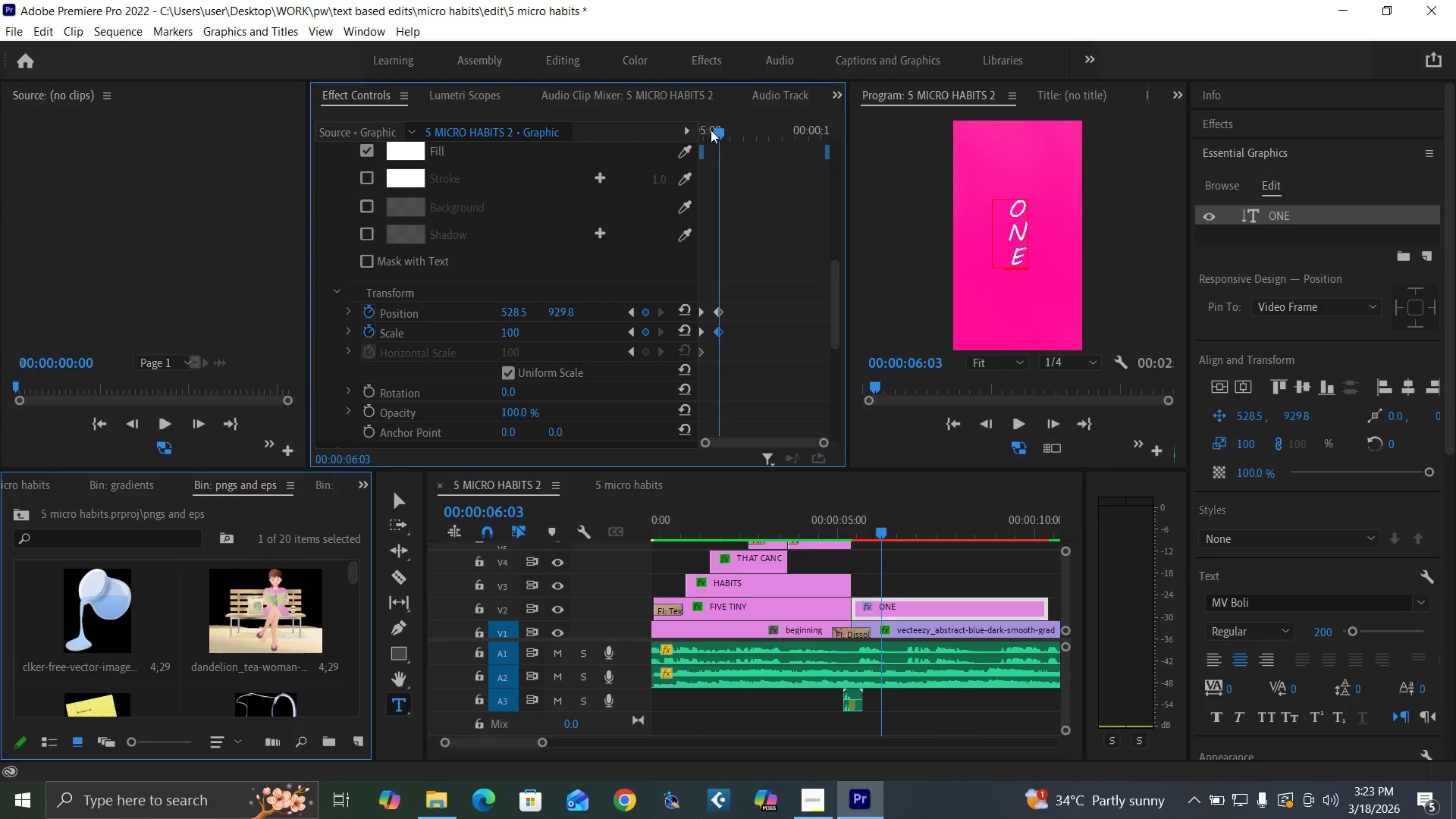 
left_click_drag(start_coordinate=[715, 130], to_coordinate=[690, 139])
 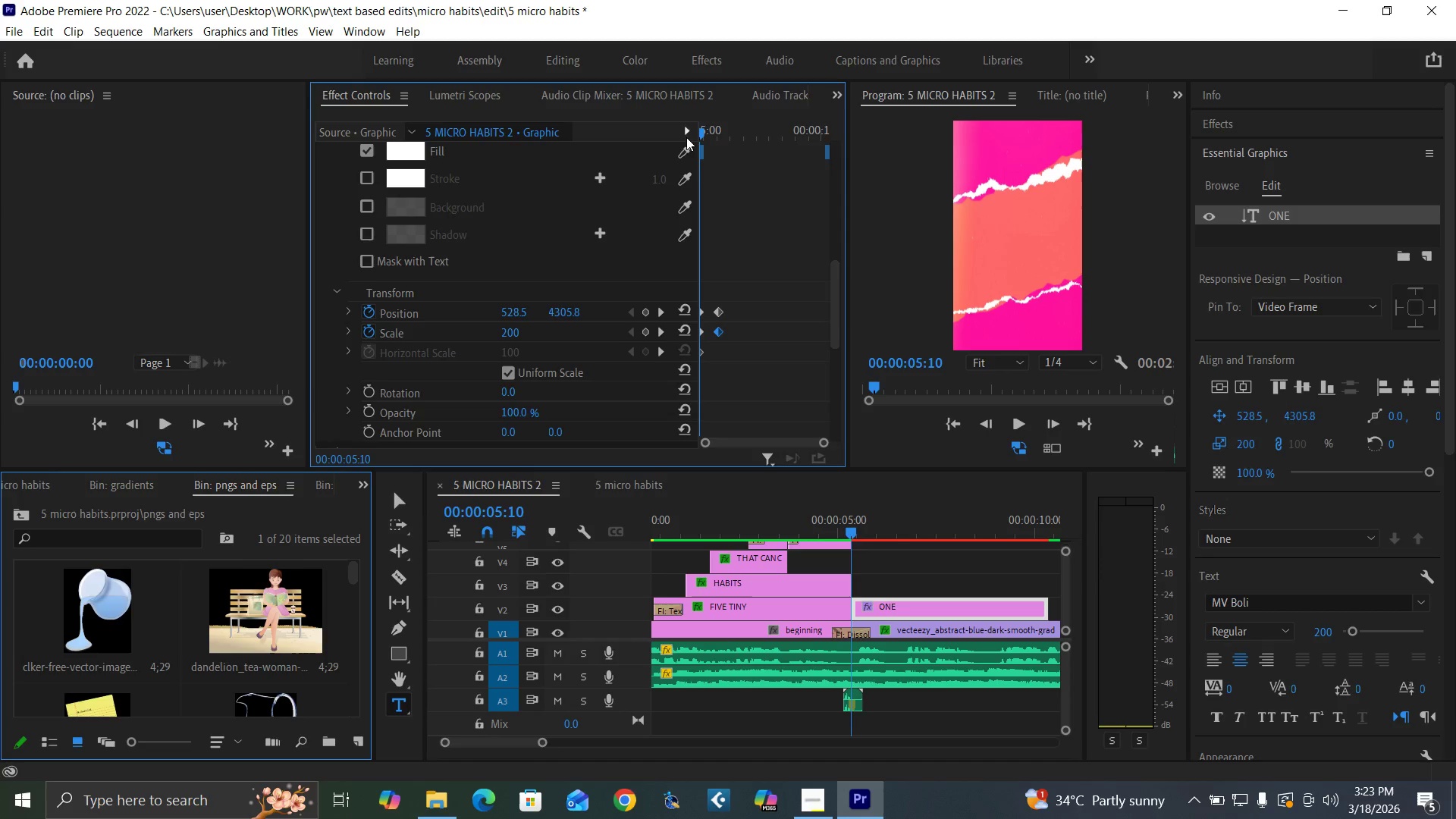 
key(ArrowRight)
 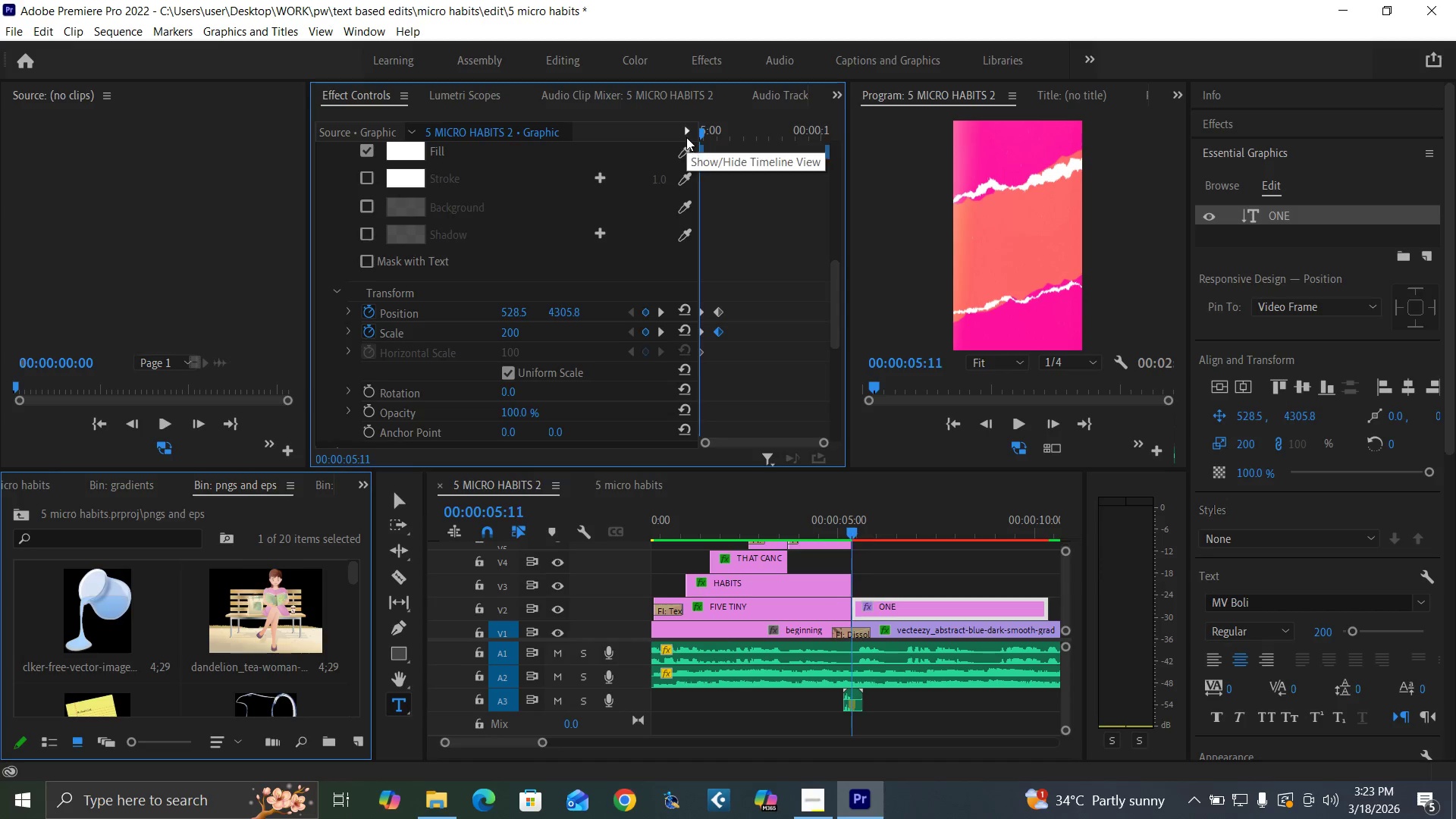 
key(ArrowRight)
 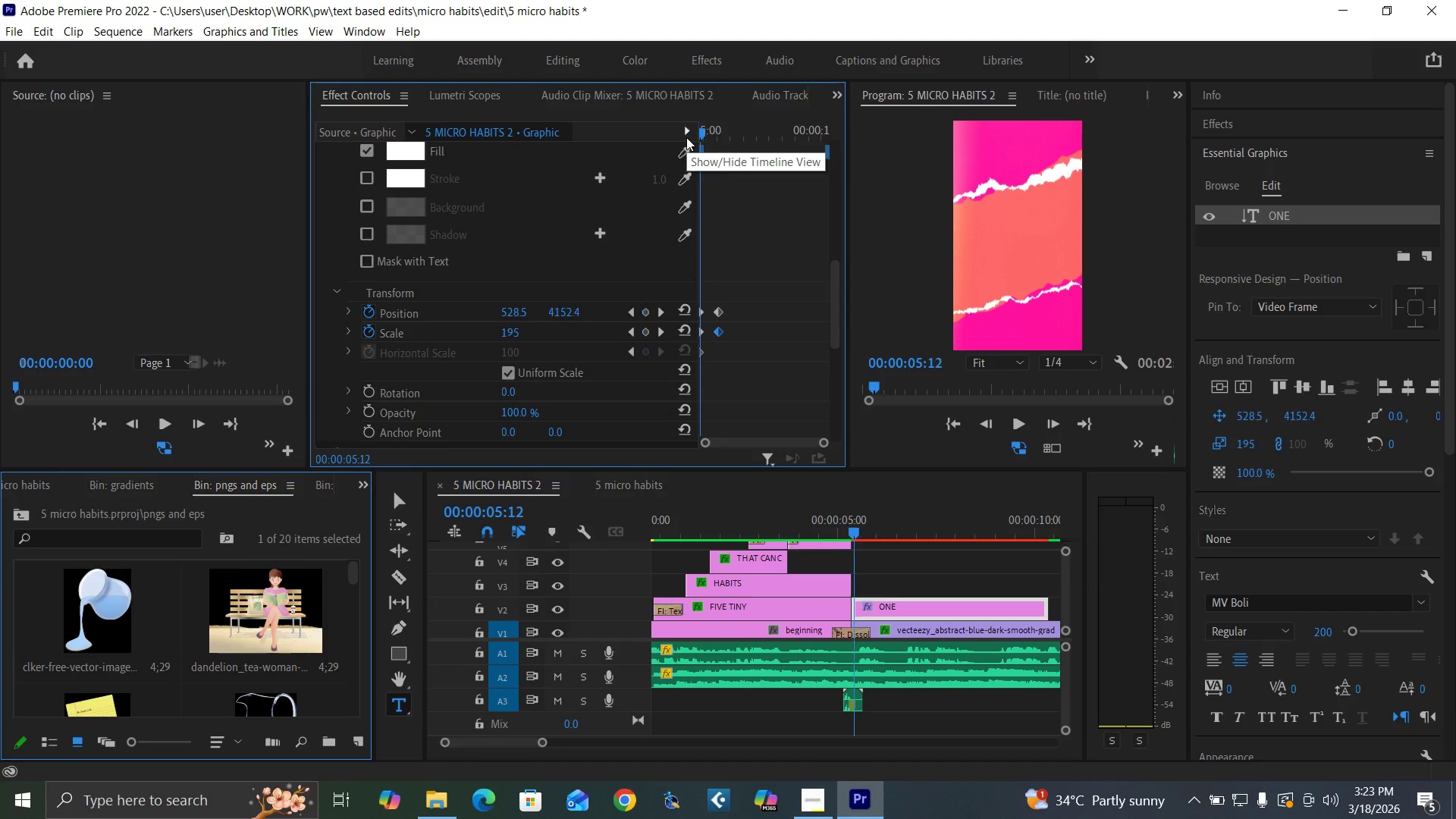 
key(ArrowRight)
 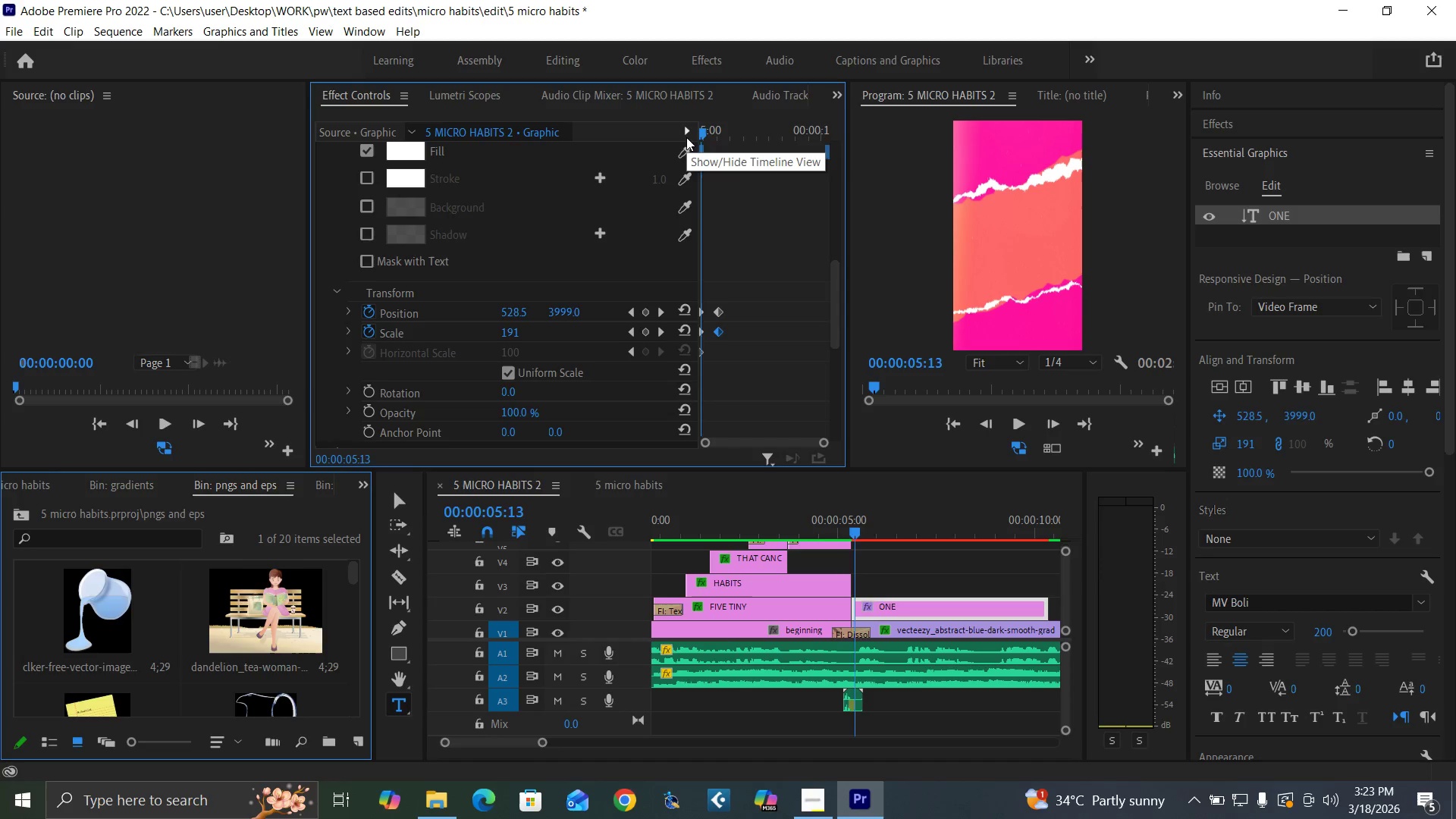 
key(ArrowRight)
 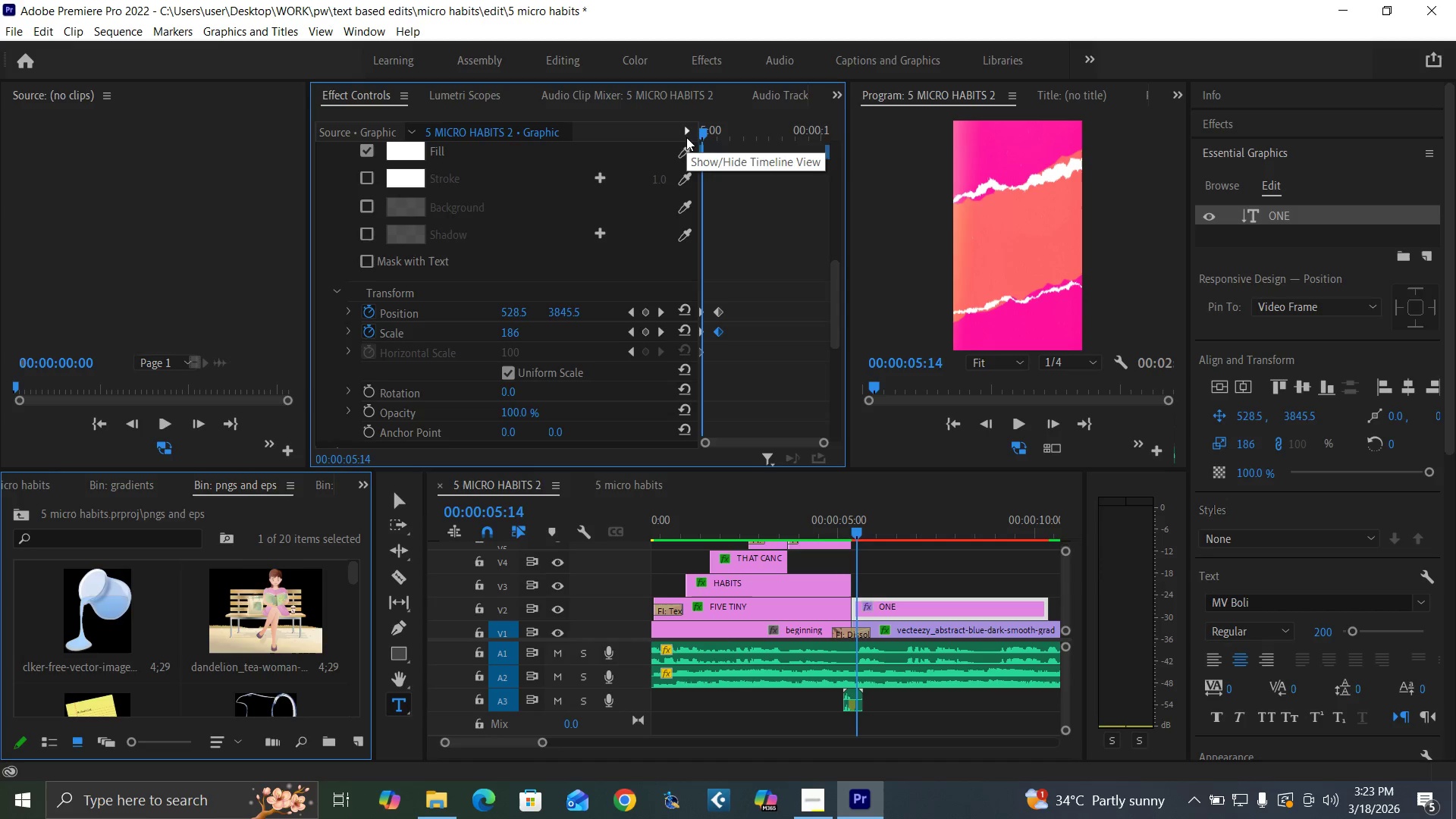 
key(ArrowRight)
 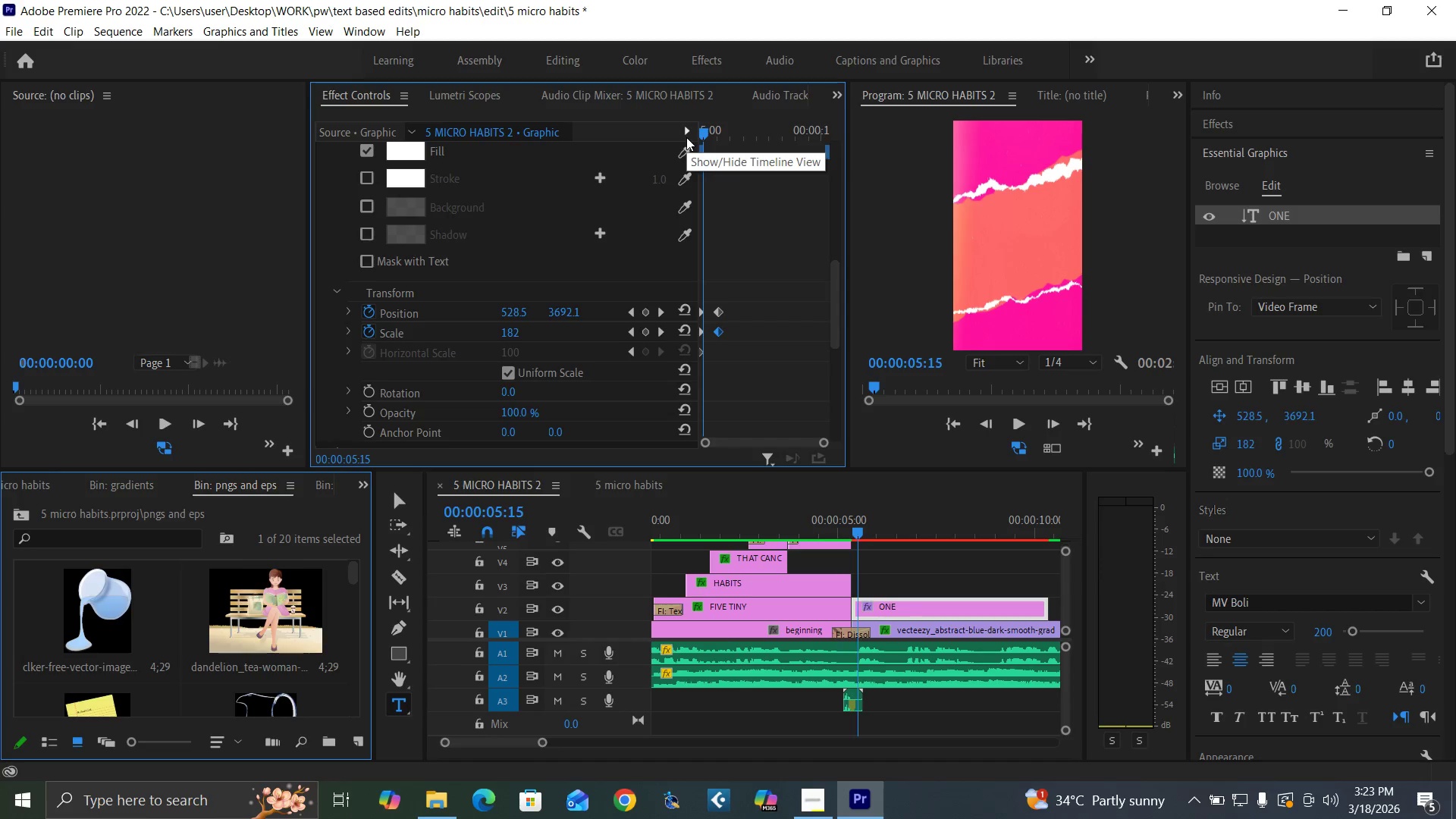 
key(ArrowRight)
 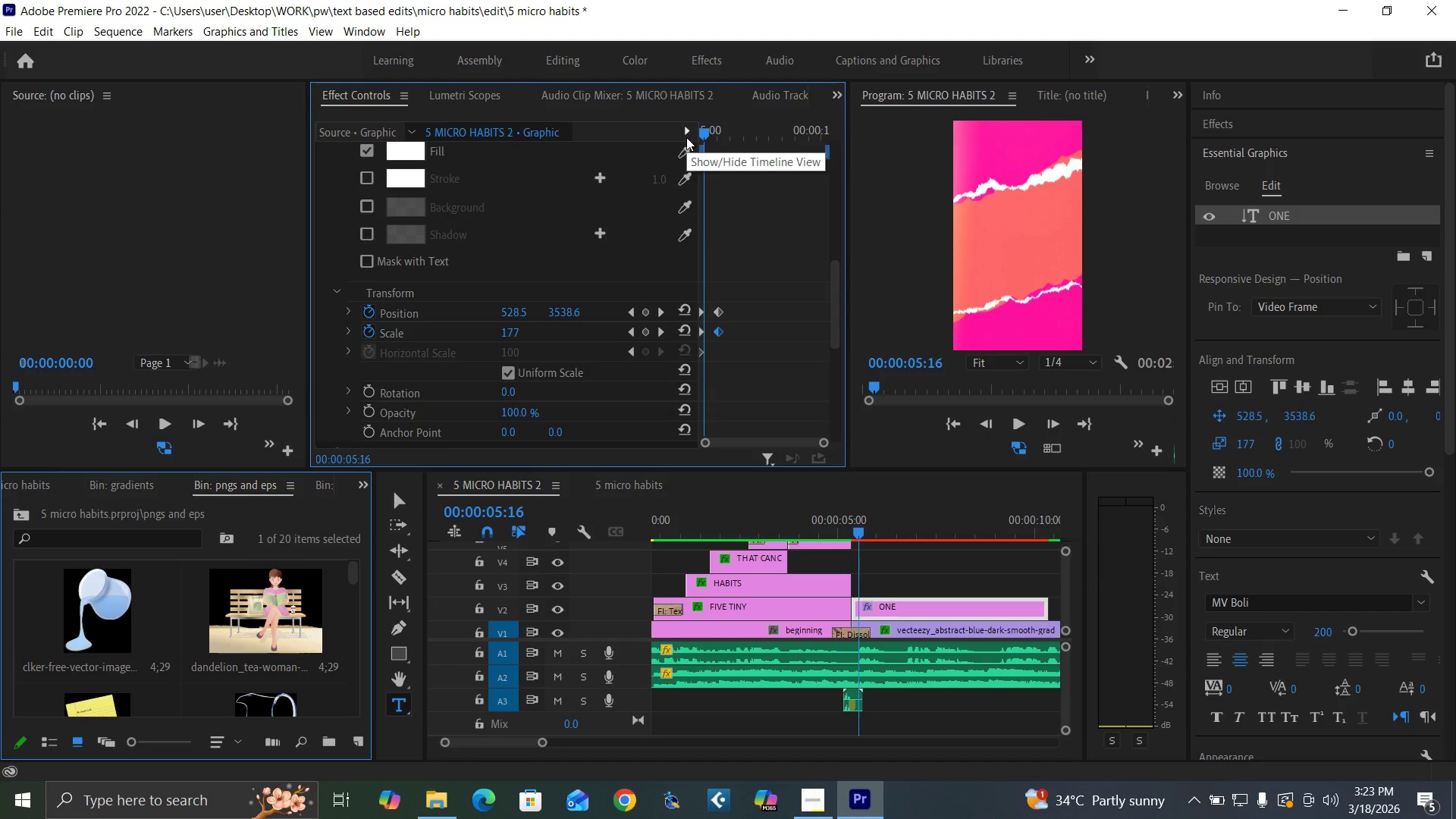 
key(ArrowRight)
 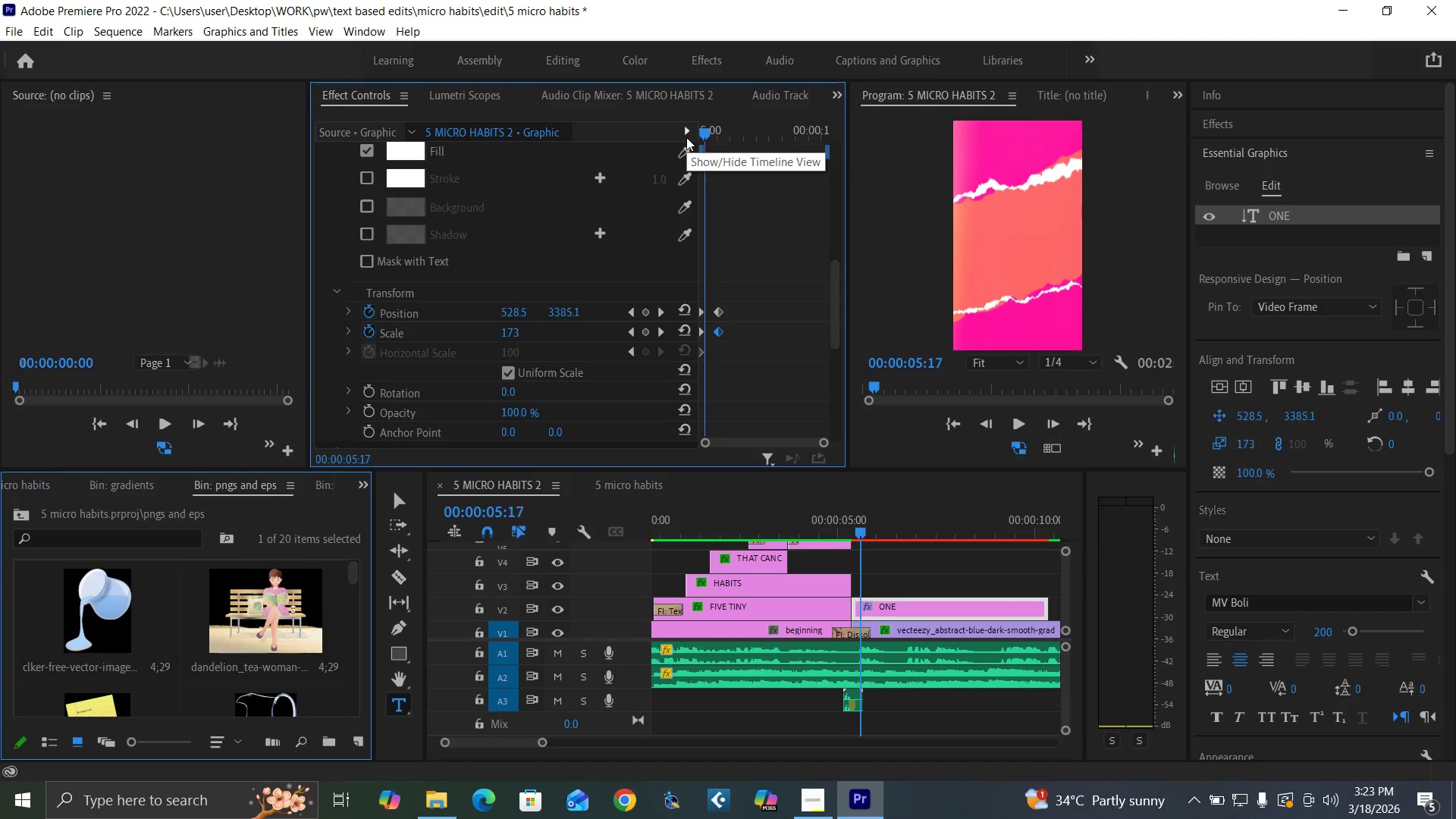 
key(ArrowRight)
 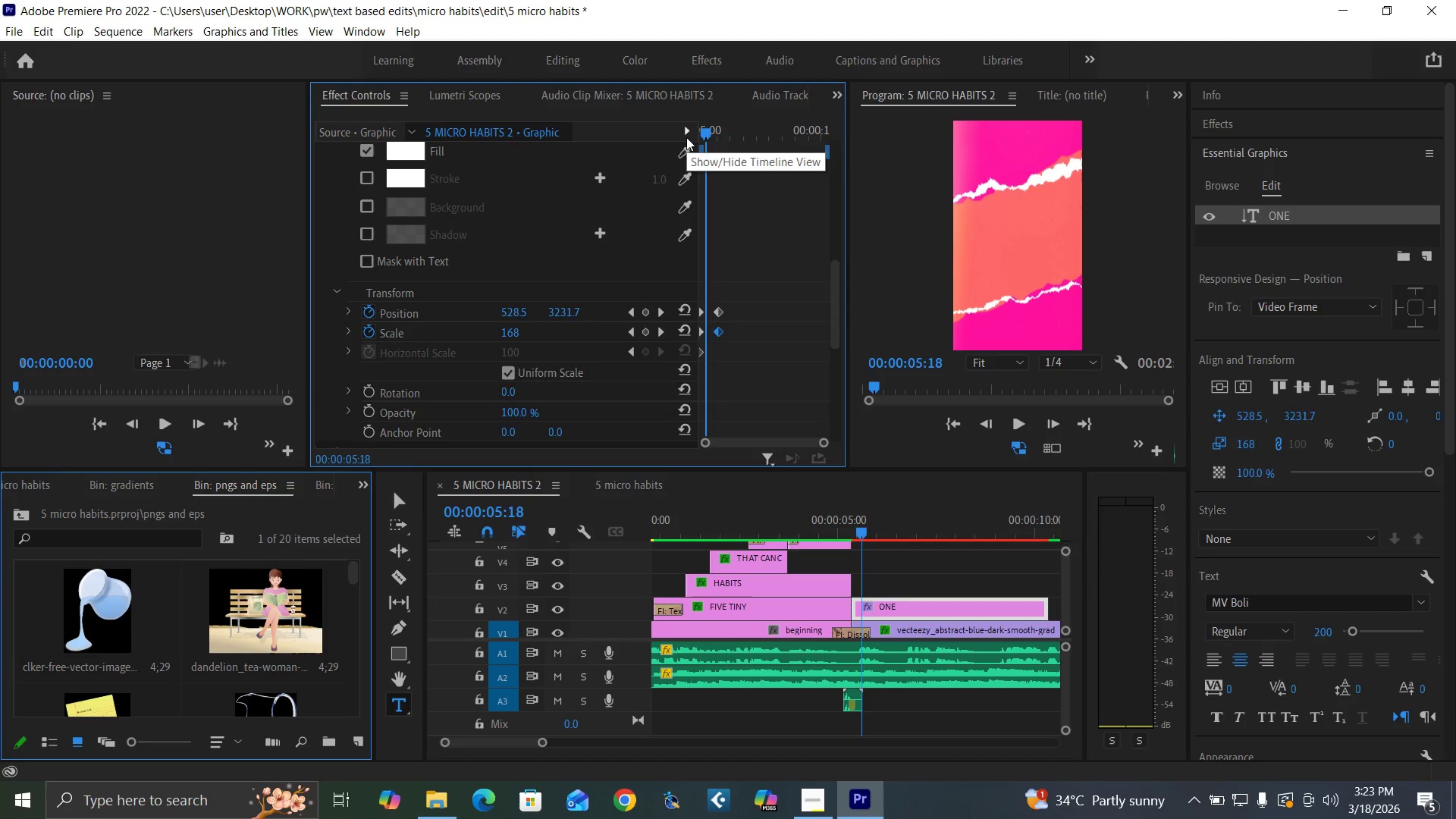 
key(ArrowRight)
 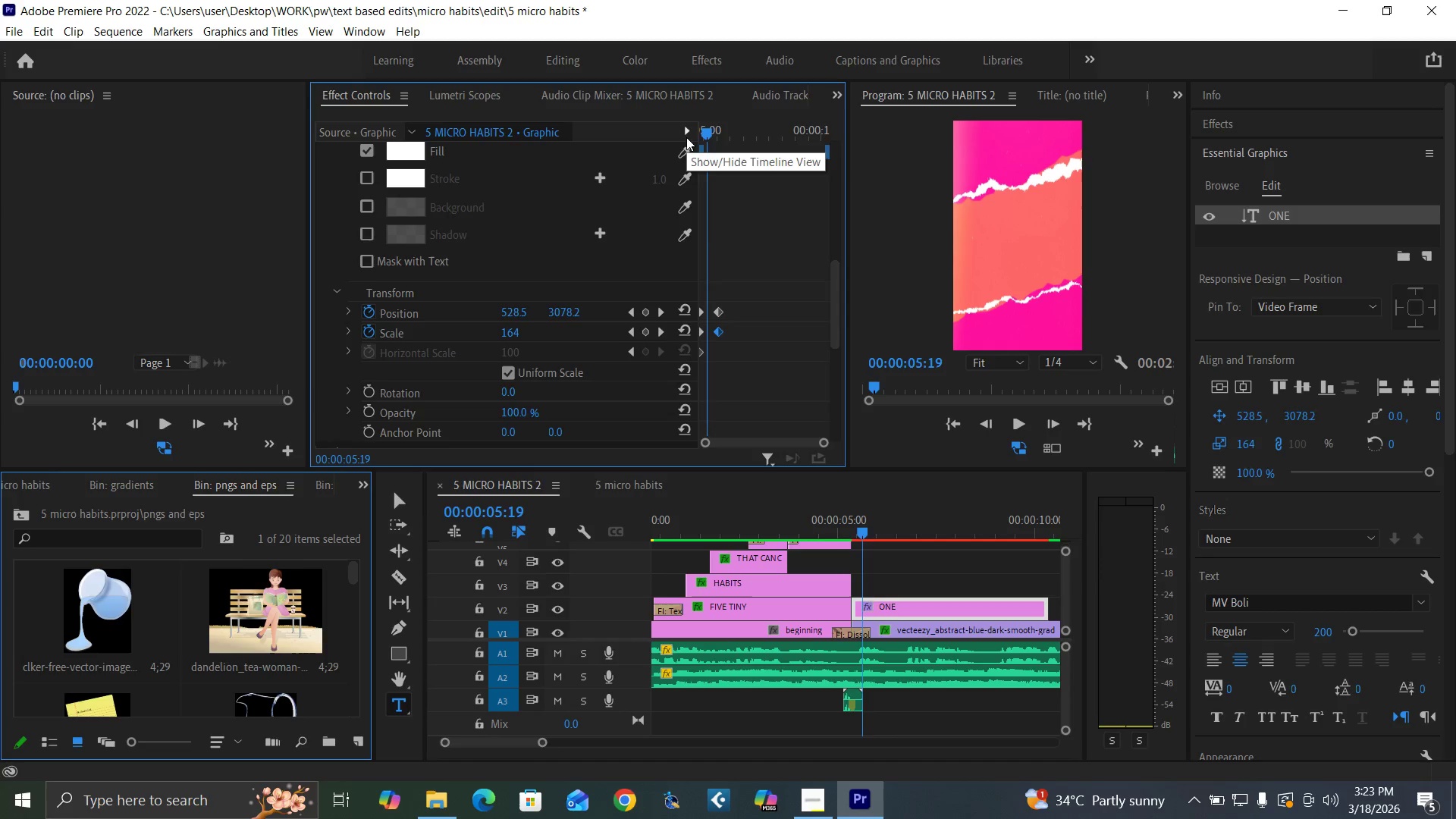 
key(ArrowRight)
 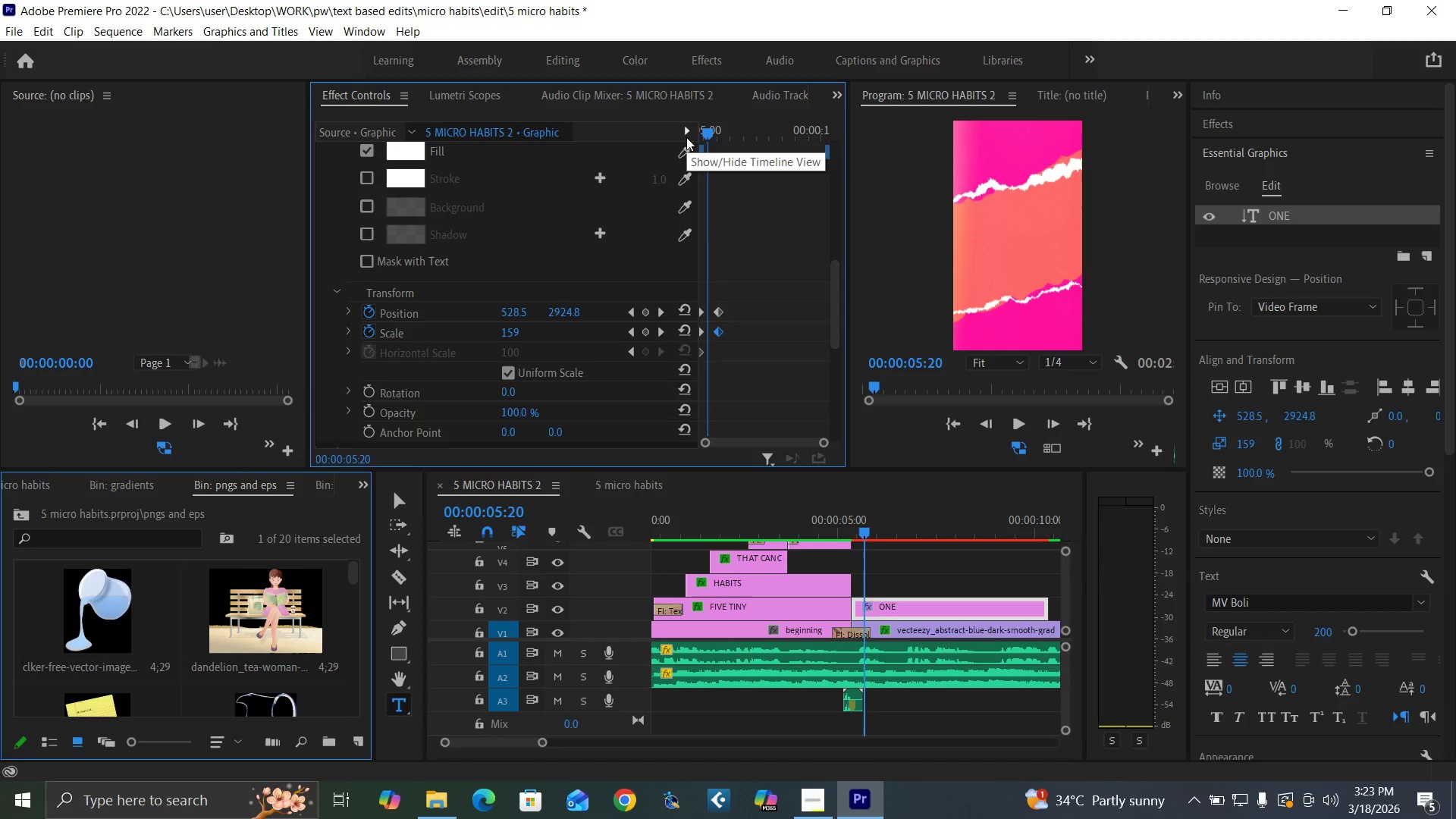 
key(ArrowRight)
 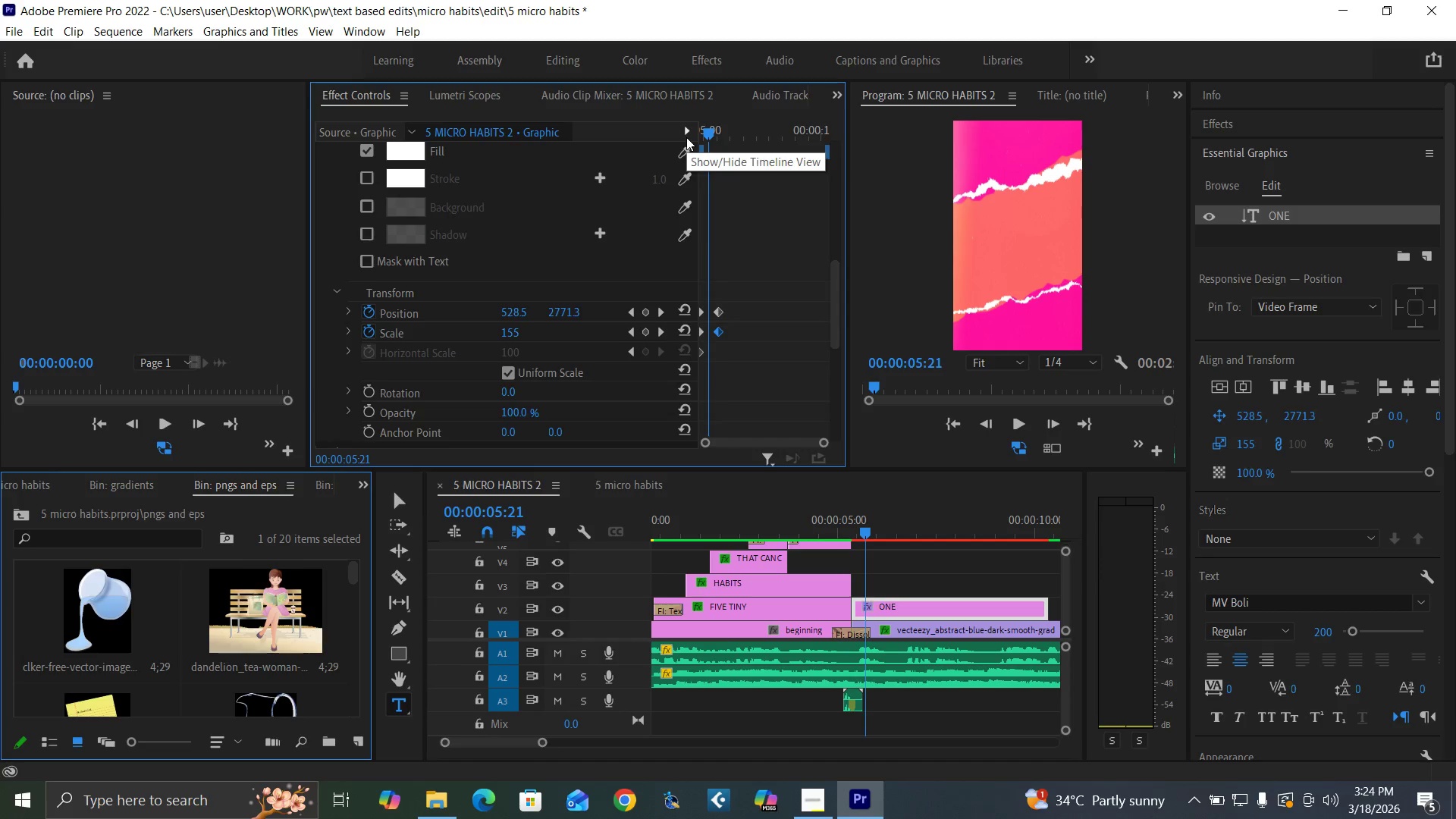 
key(ArrowRight)
 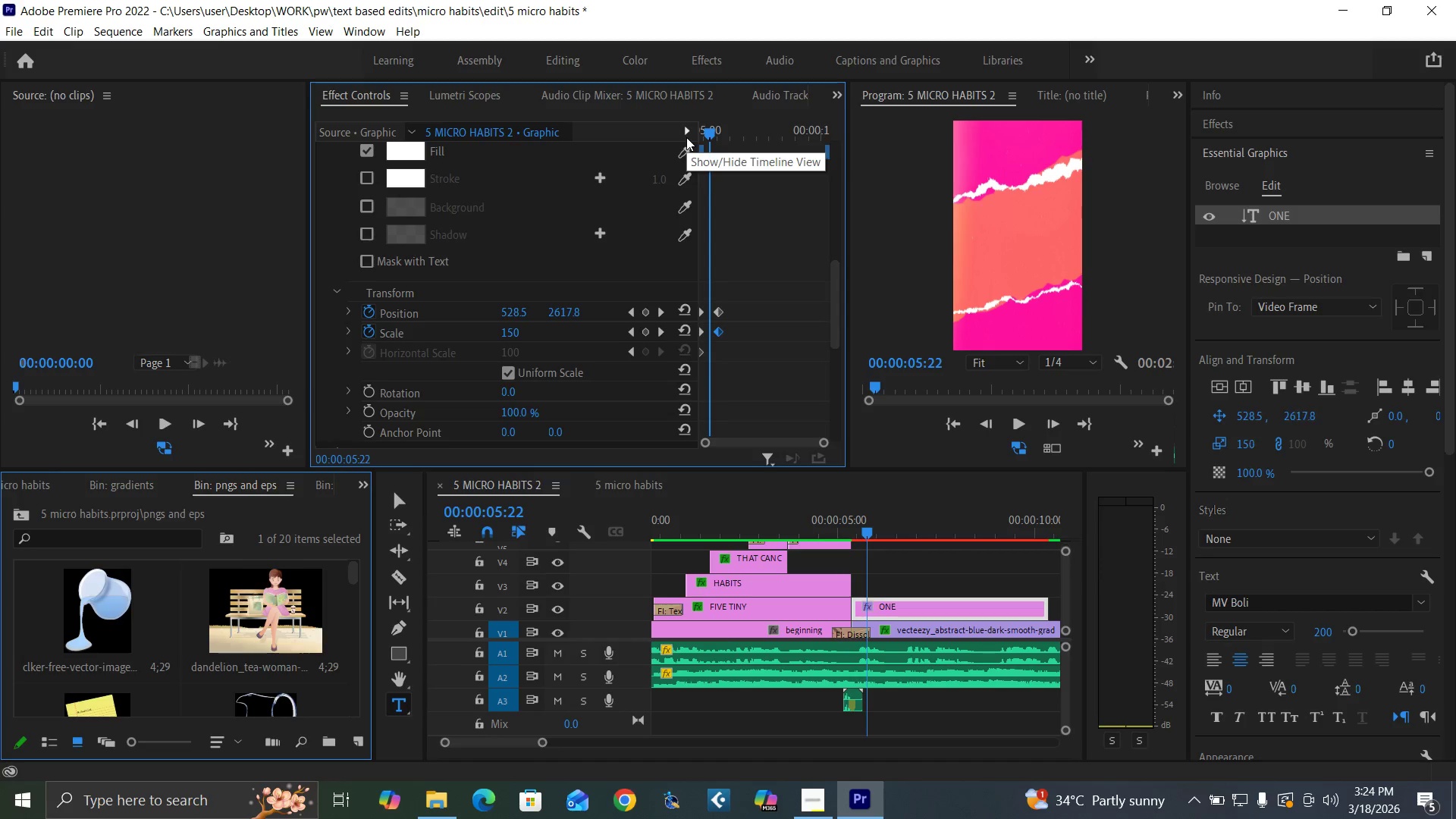 
key(ArrowRight)
 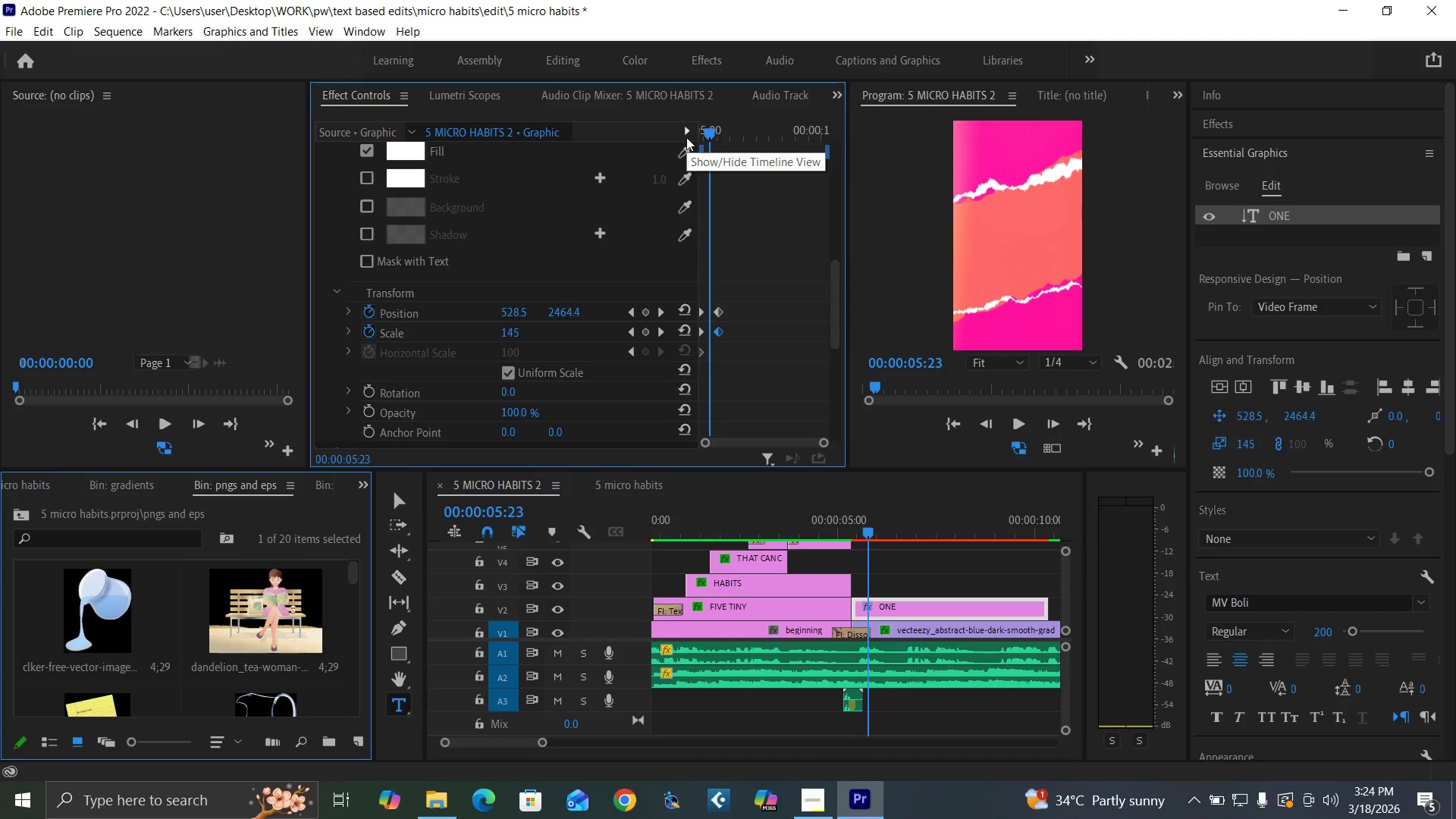 
key(ArrowRight)
 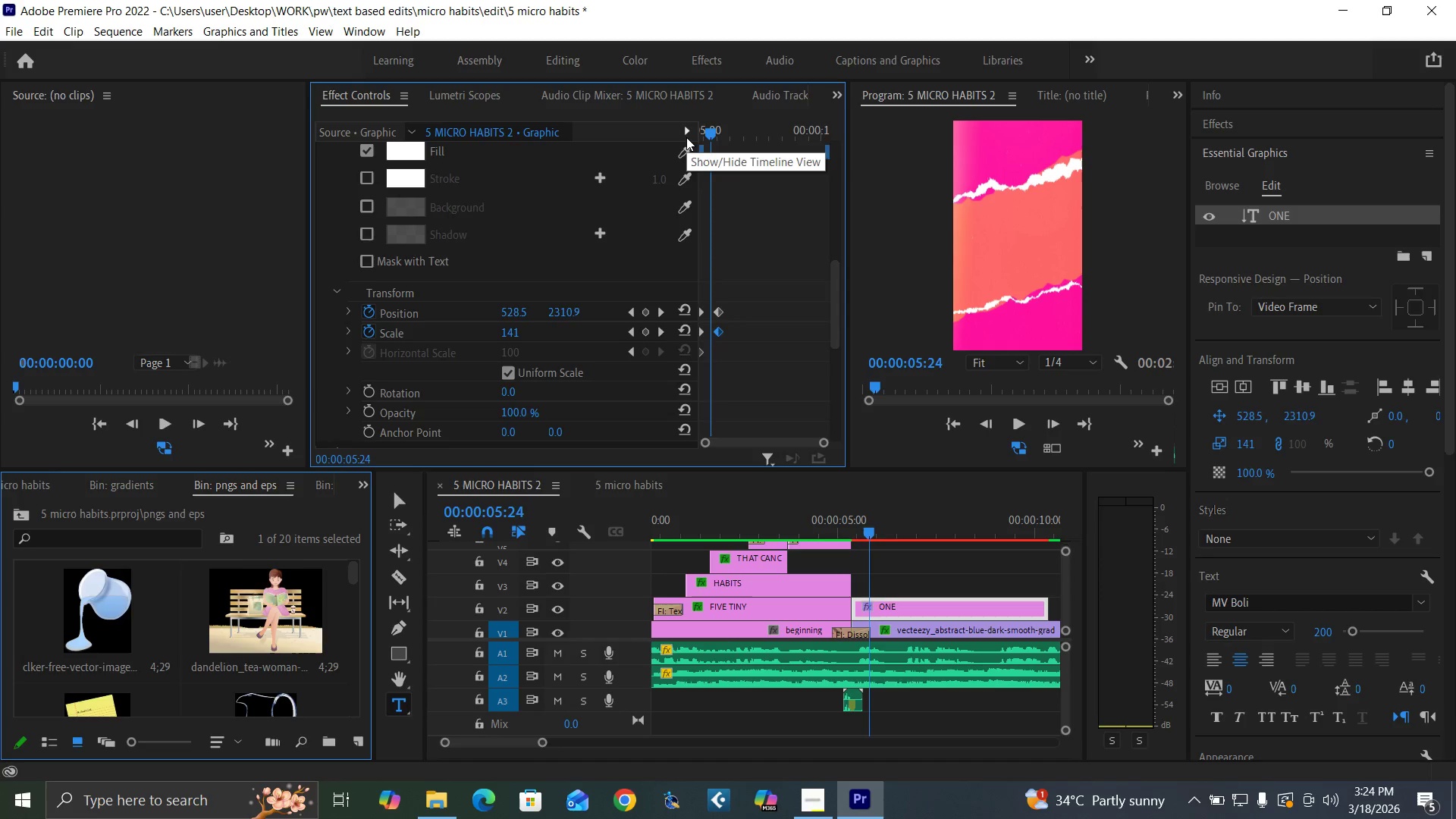 
key(ArrowRight)
 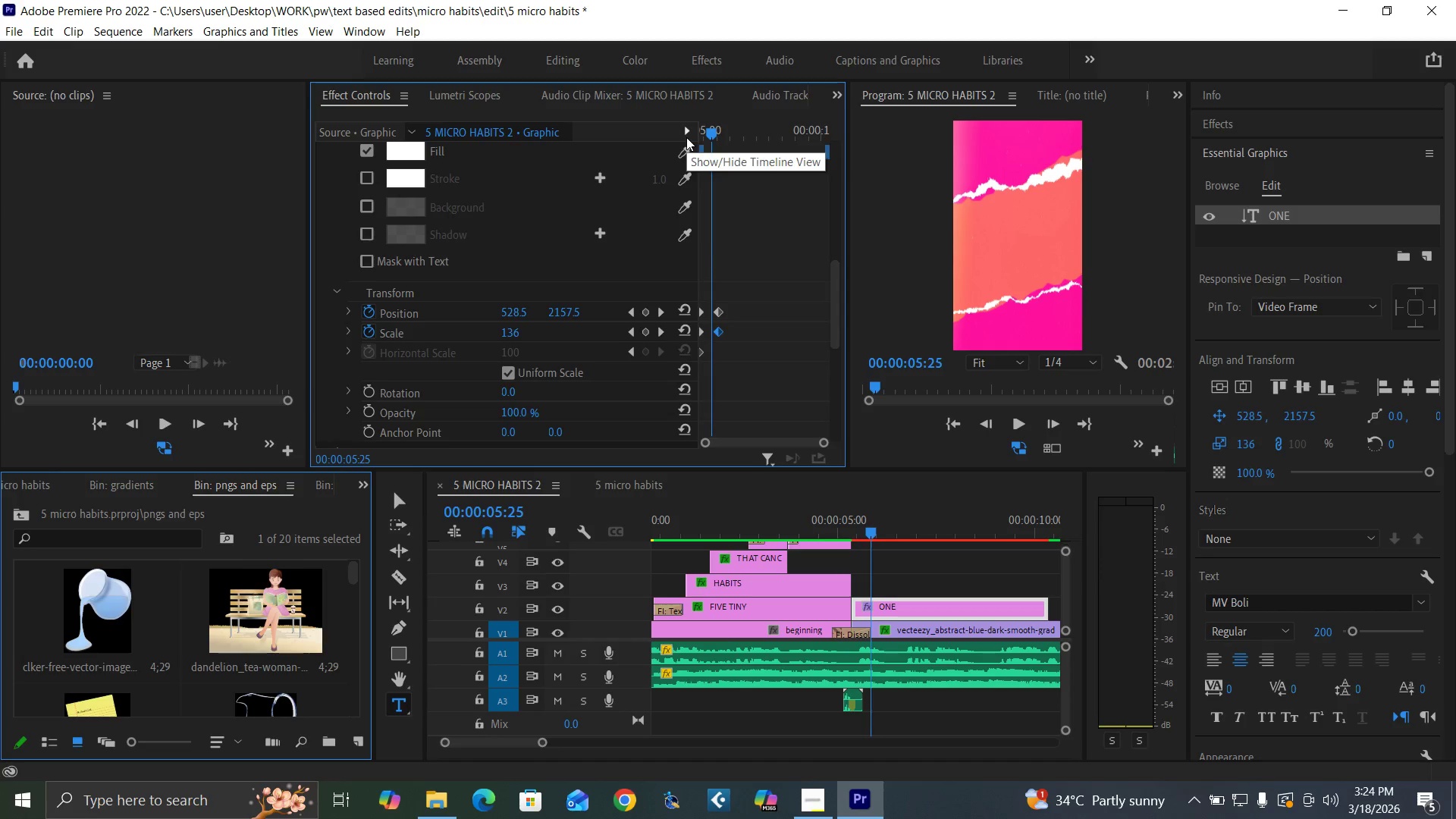 
key(ArrowRight)
 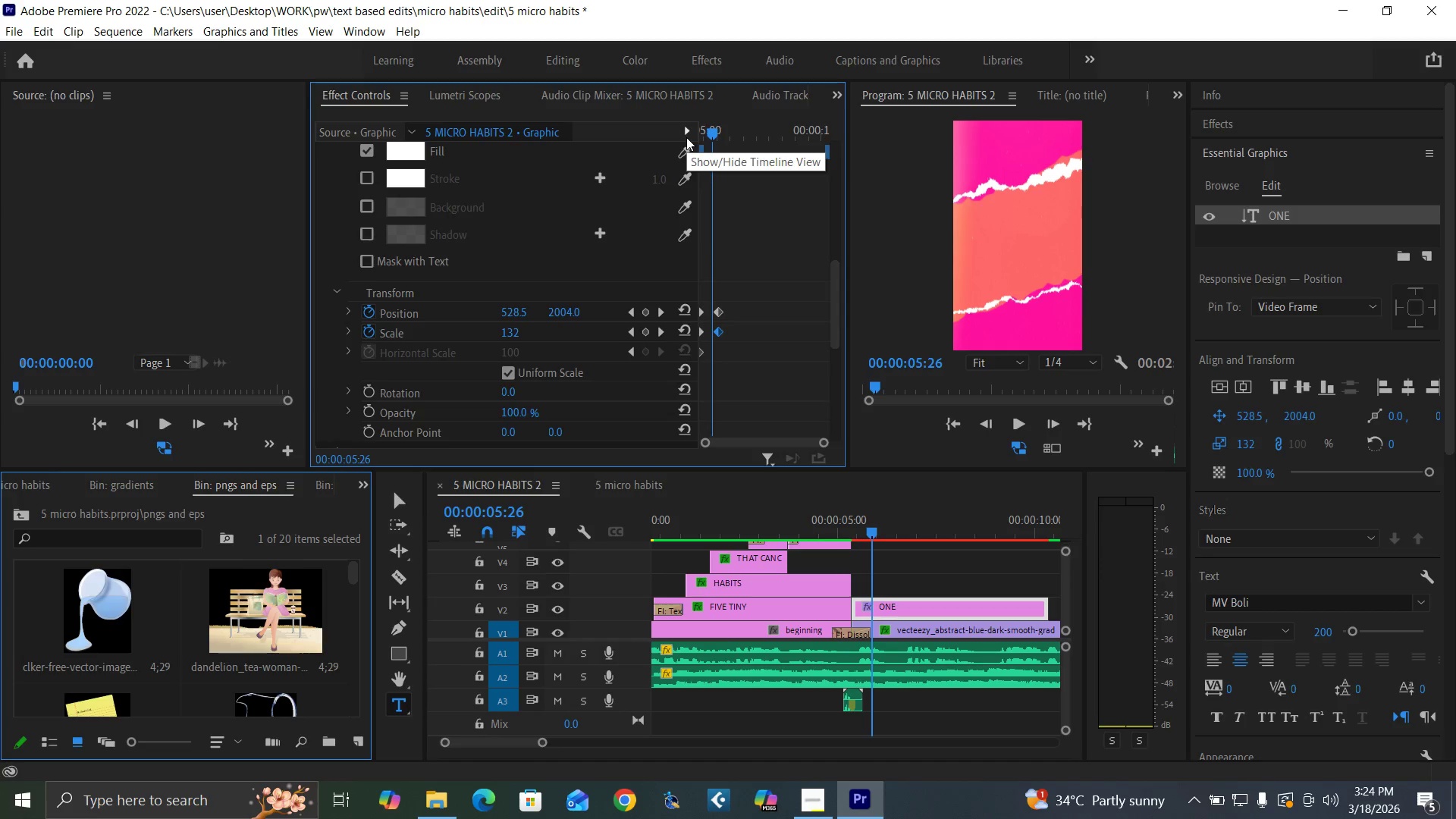 
key(ArrowRight)
 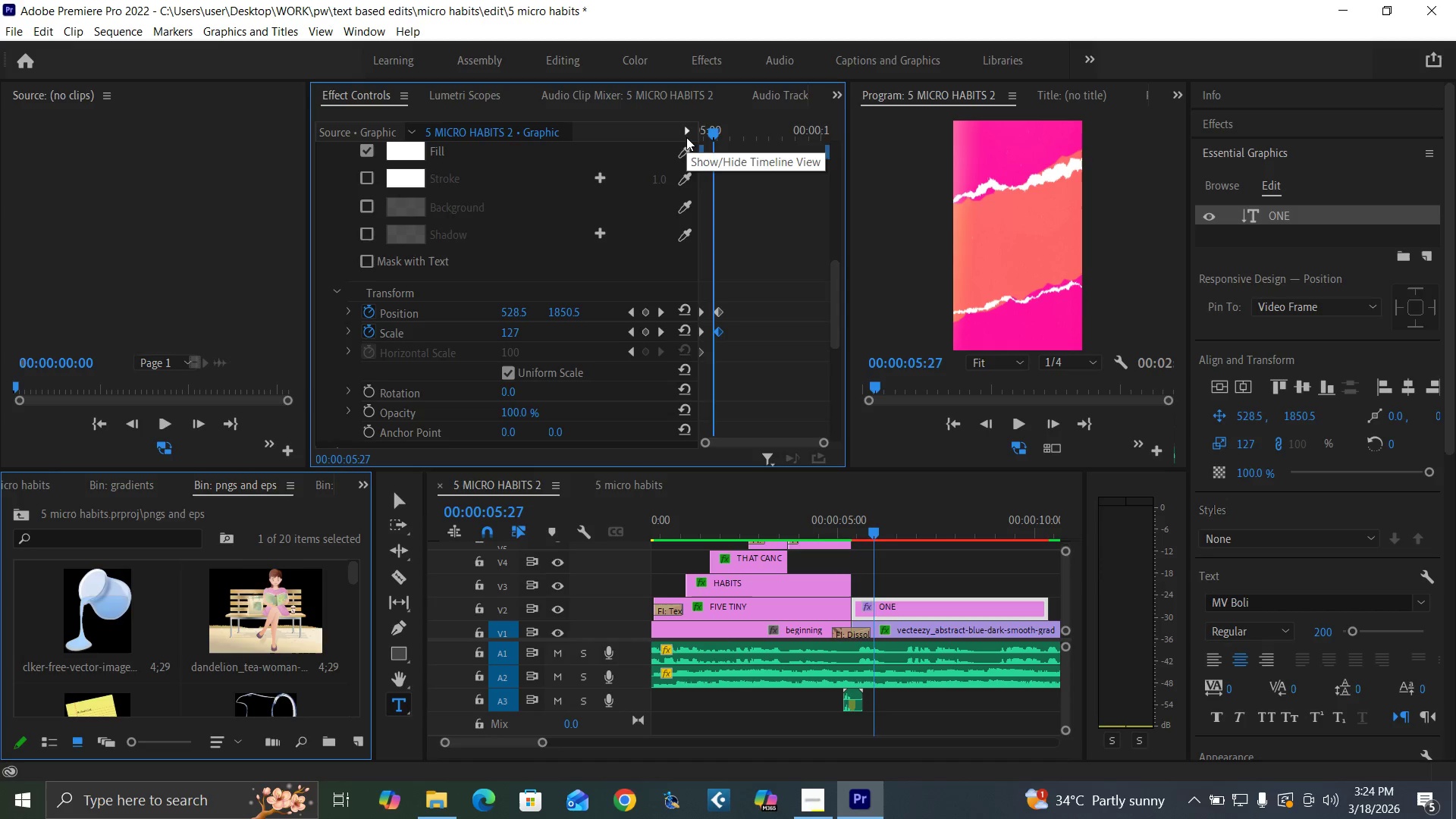 
key(ArrowRight)
 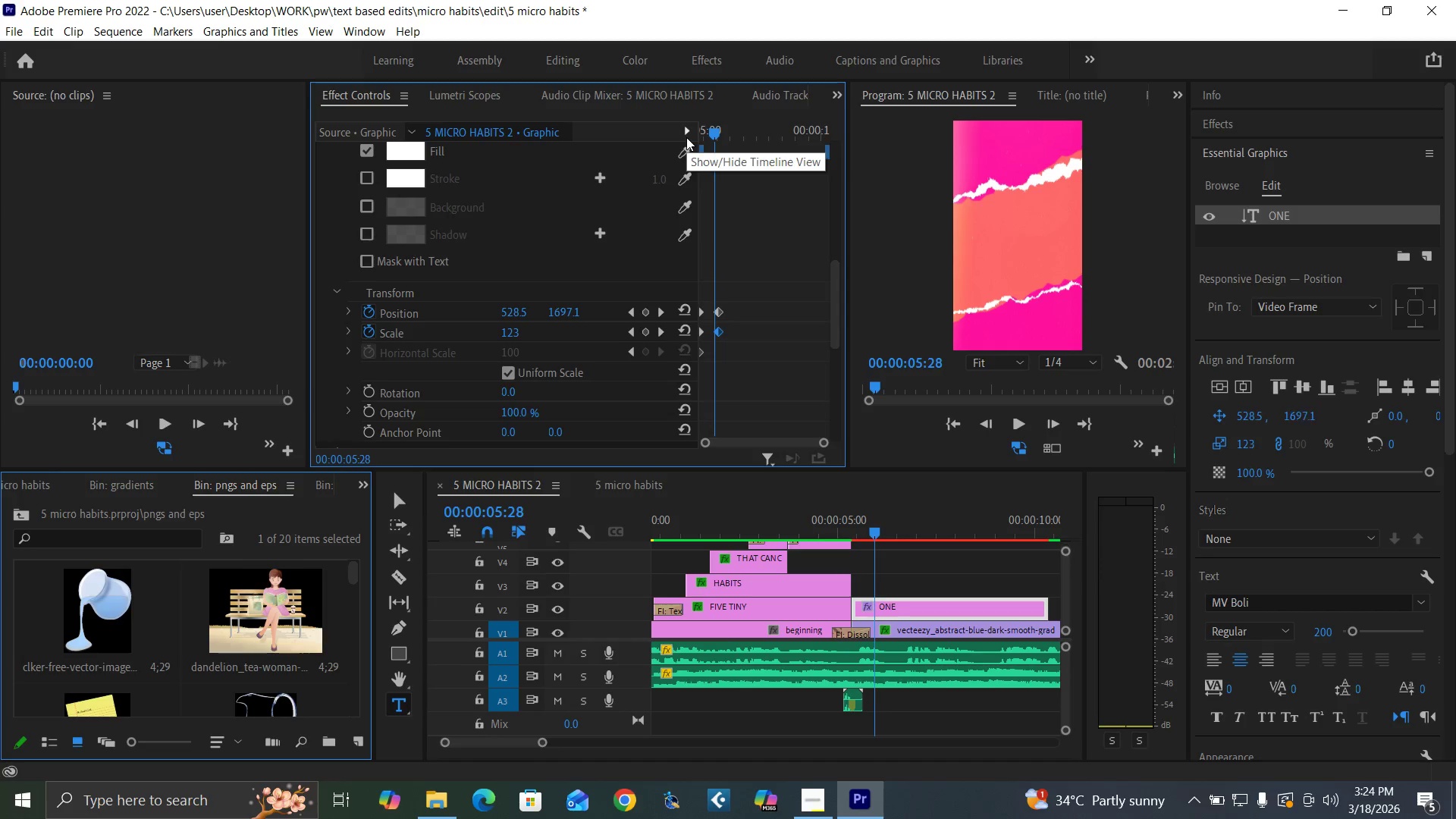 
key(ArrowRight)
 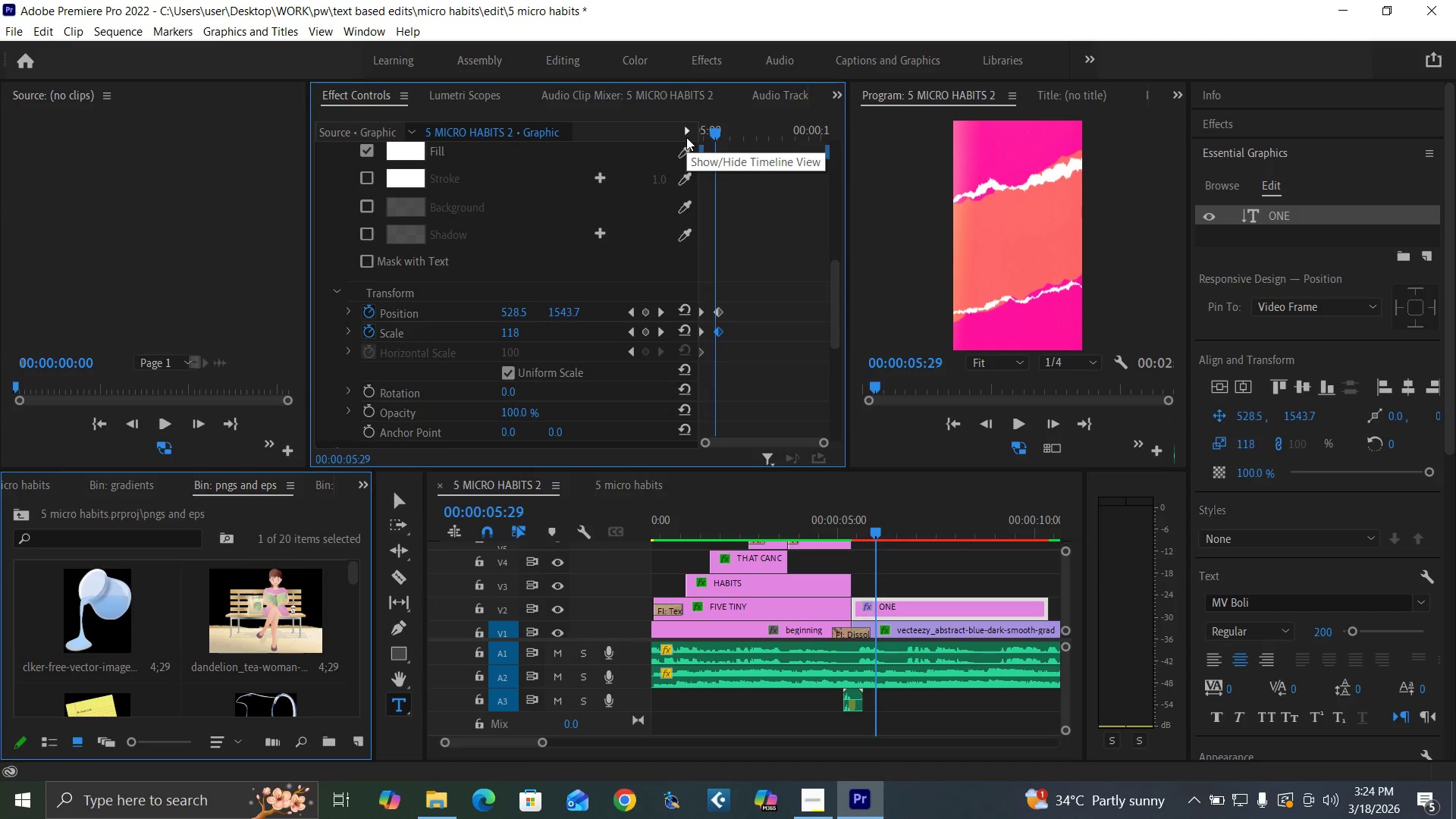 
key(ArrowRight)
 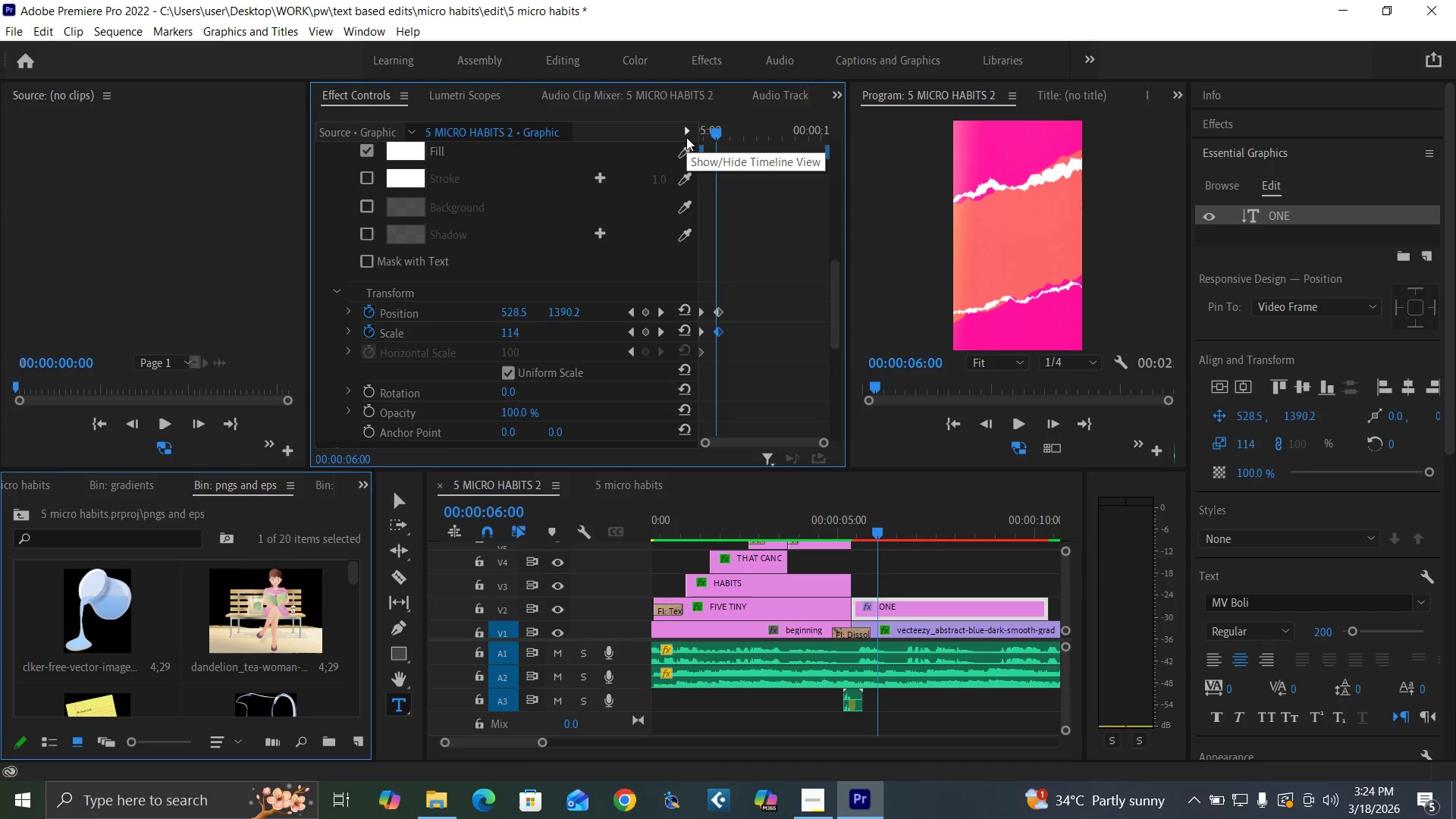 
key(ArrowRight)
 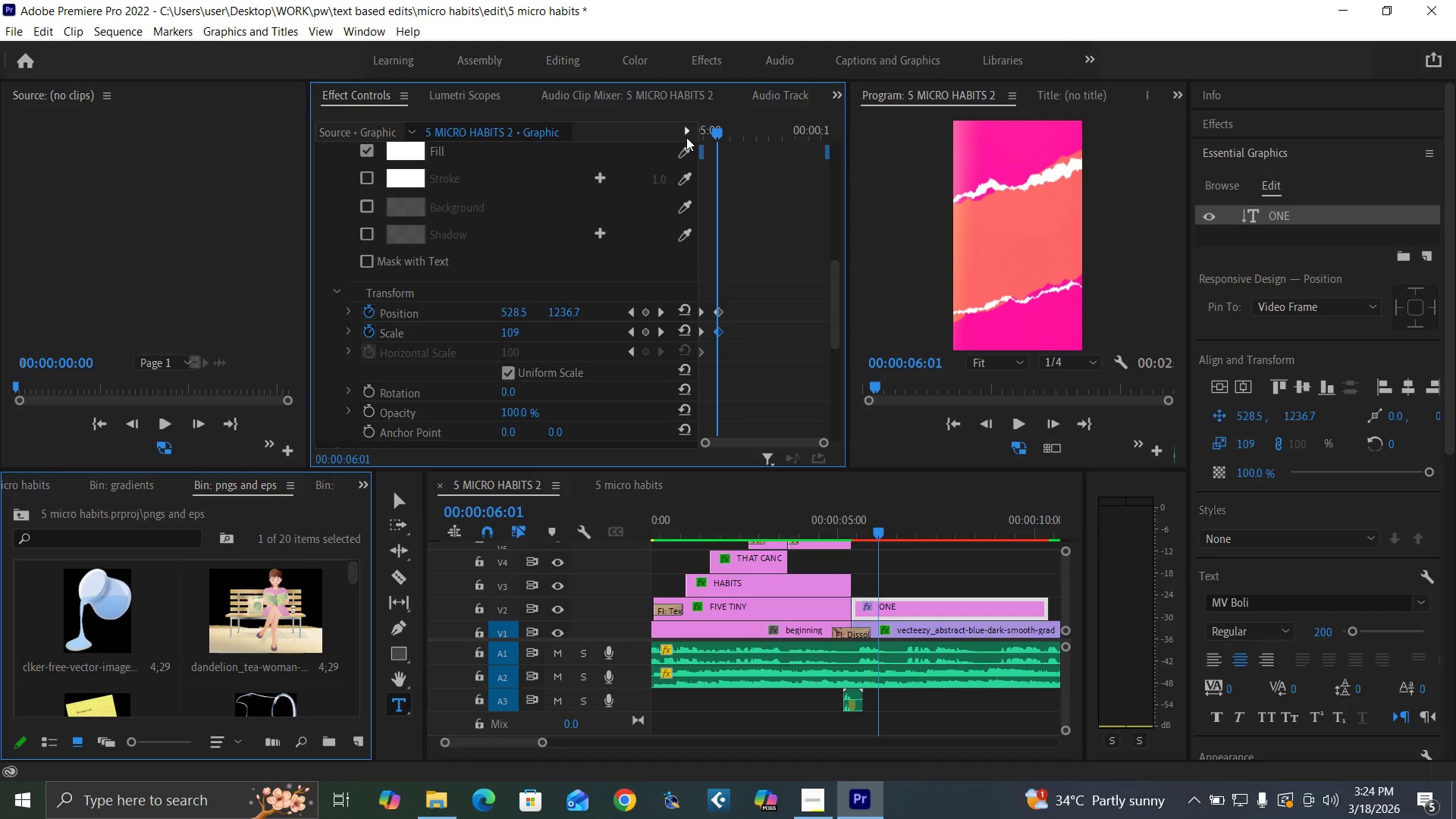 
key(Equal)
 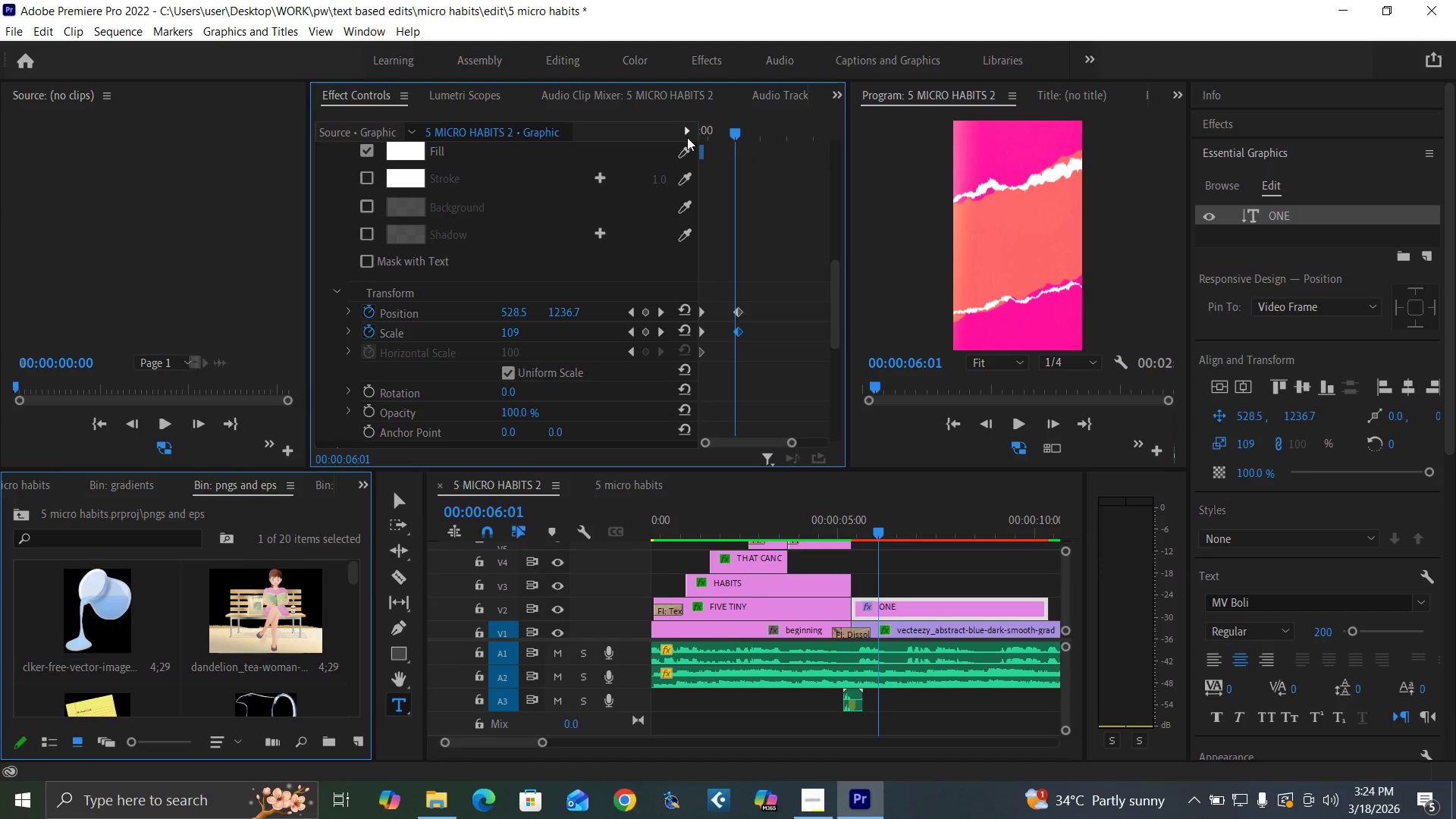 
key(Equal)
 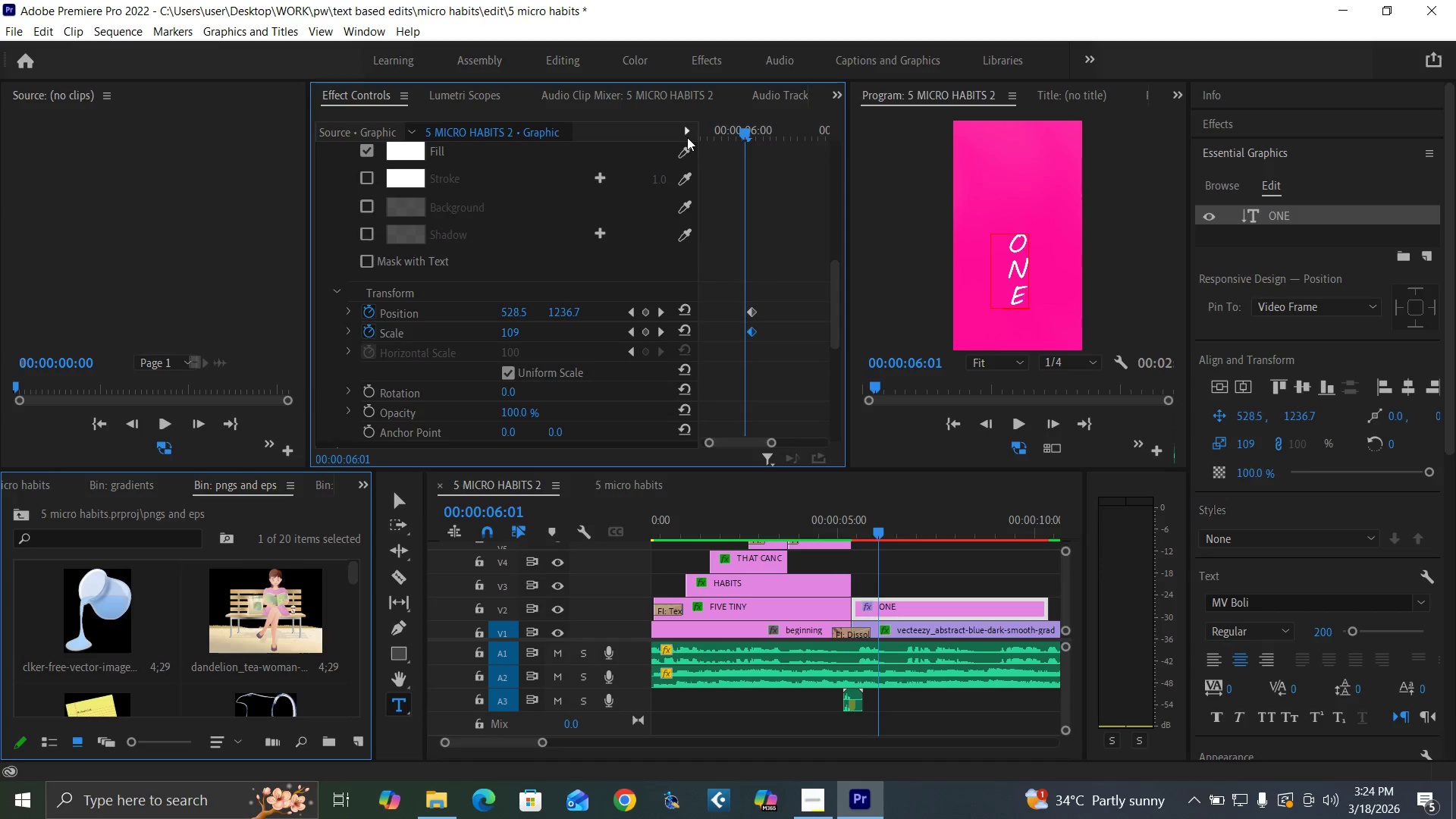 
key(ArrowRight)
 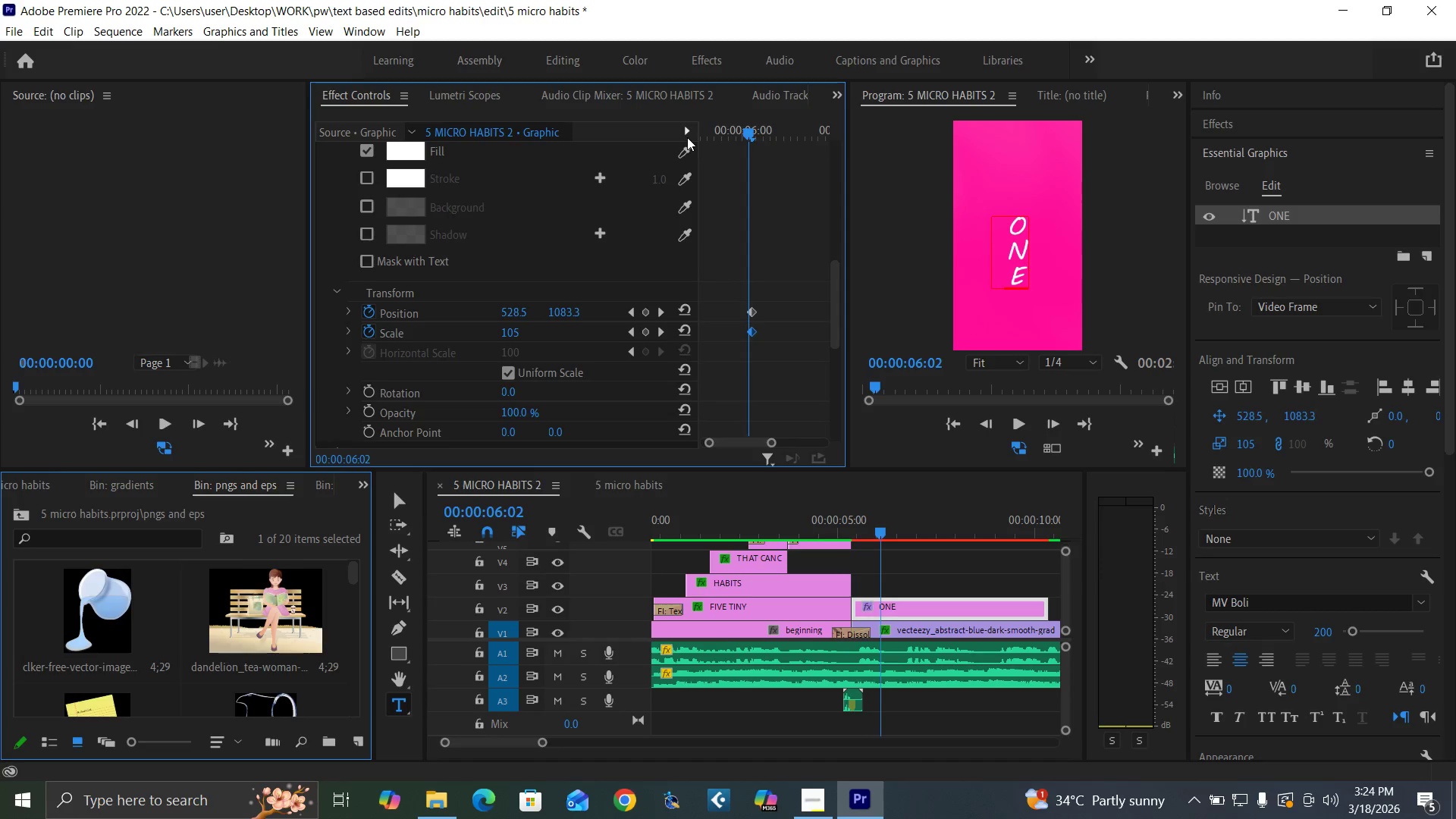 
key(ArrowRight)
 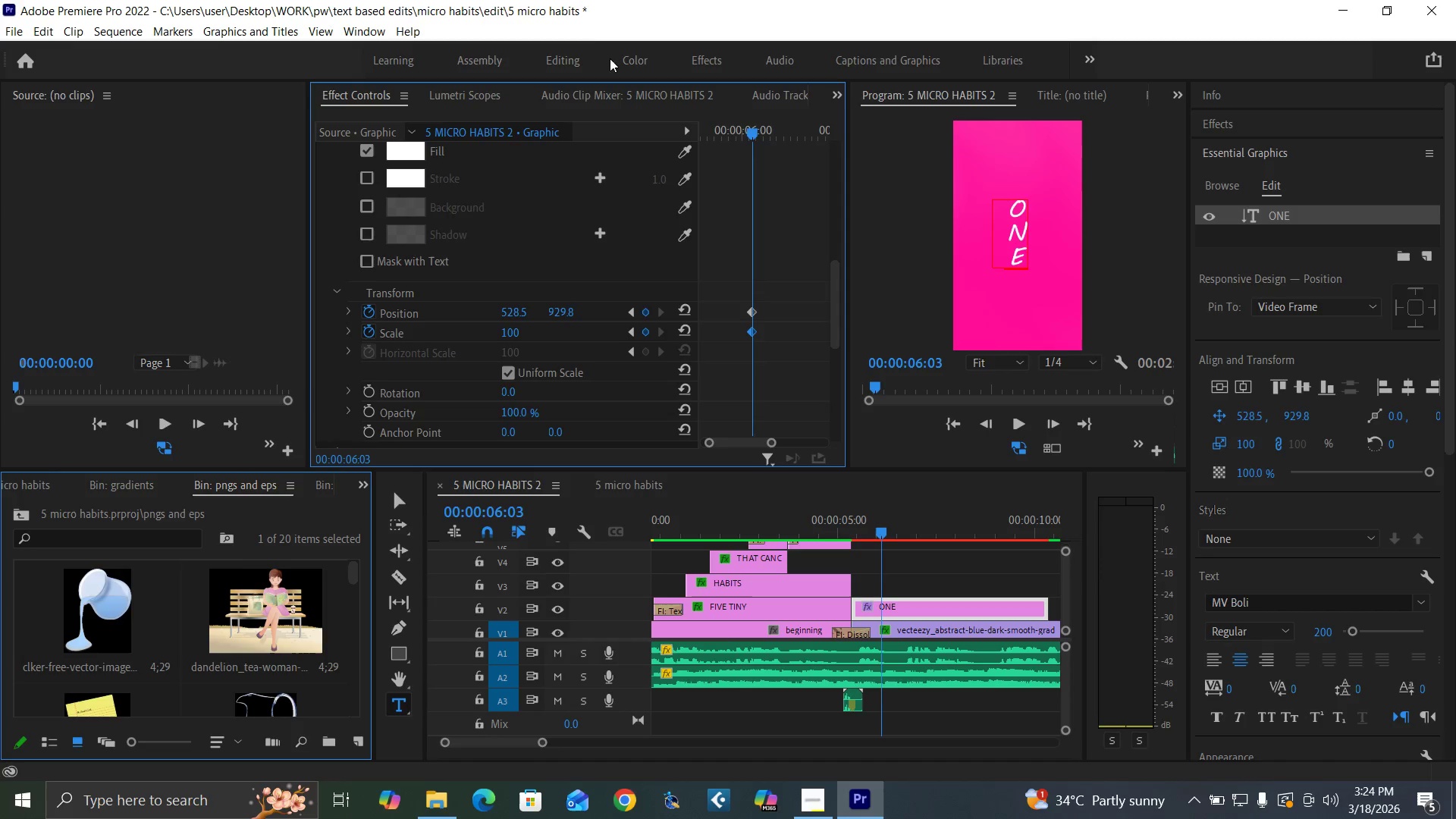 
key(ArrowRight)
 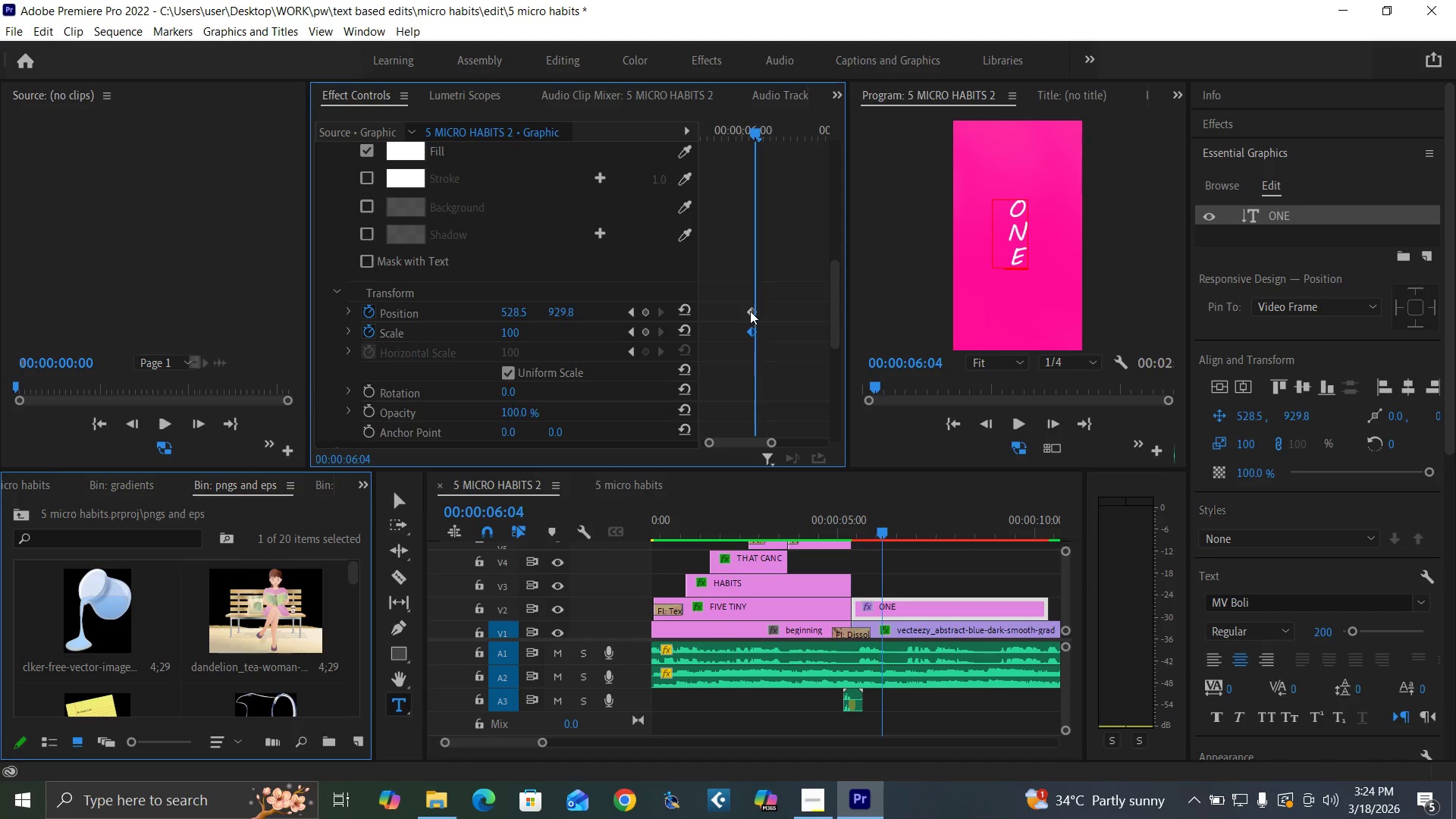 
left_click_drag(start_coordinate=[749, 312], to_coordinate=[753, 313])
 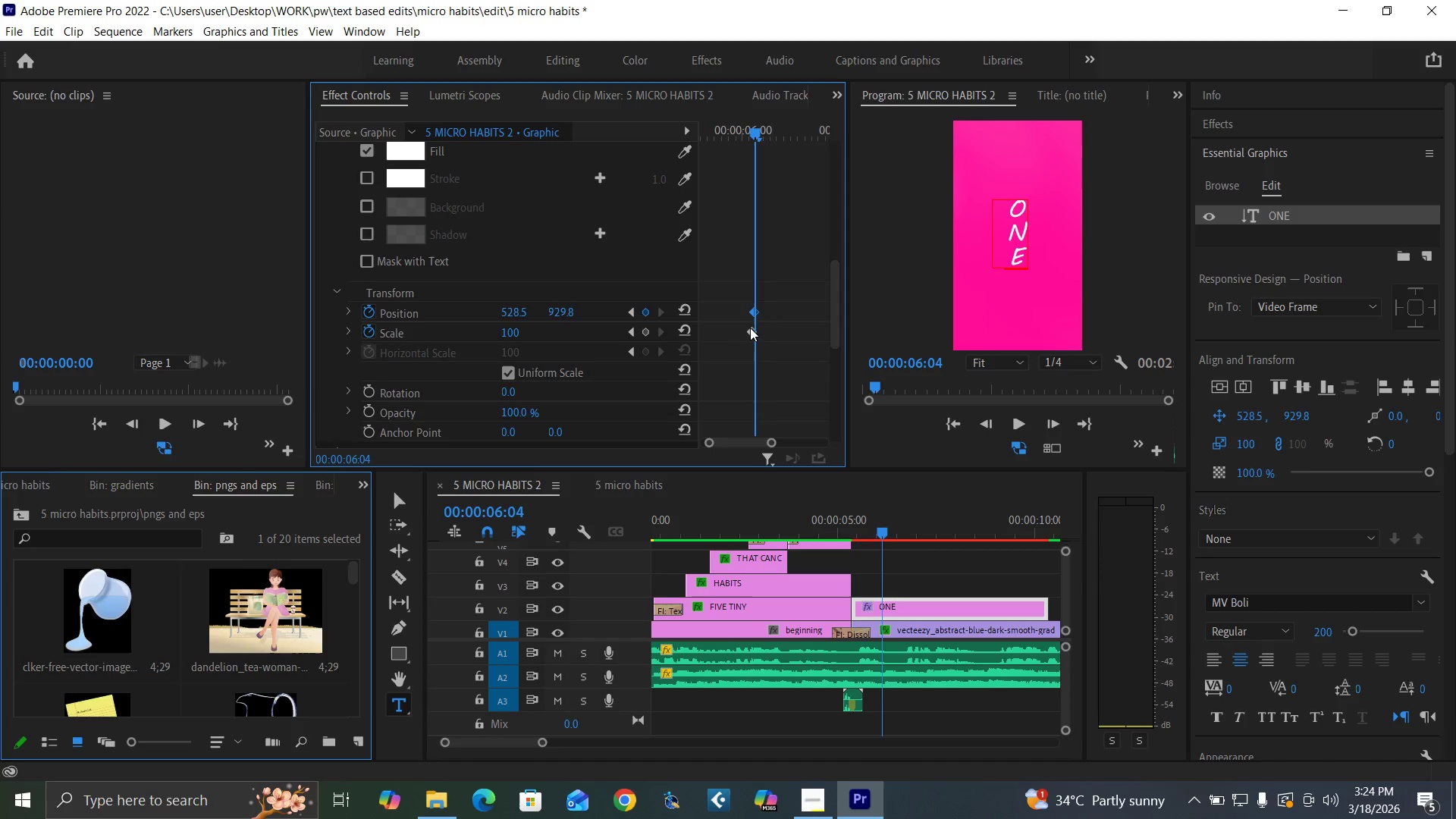 
left_click_drag(start_coordinate=[750, 328], to_coordinate=[755, 330])
 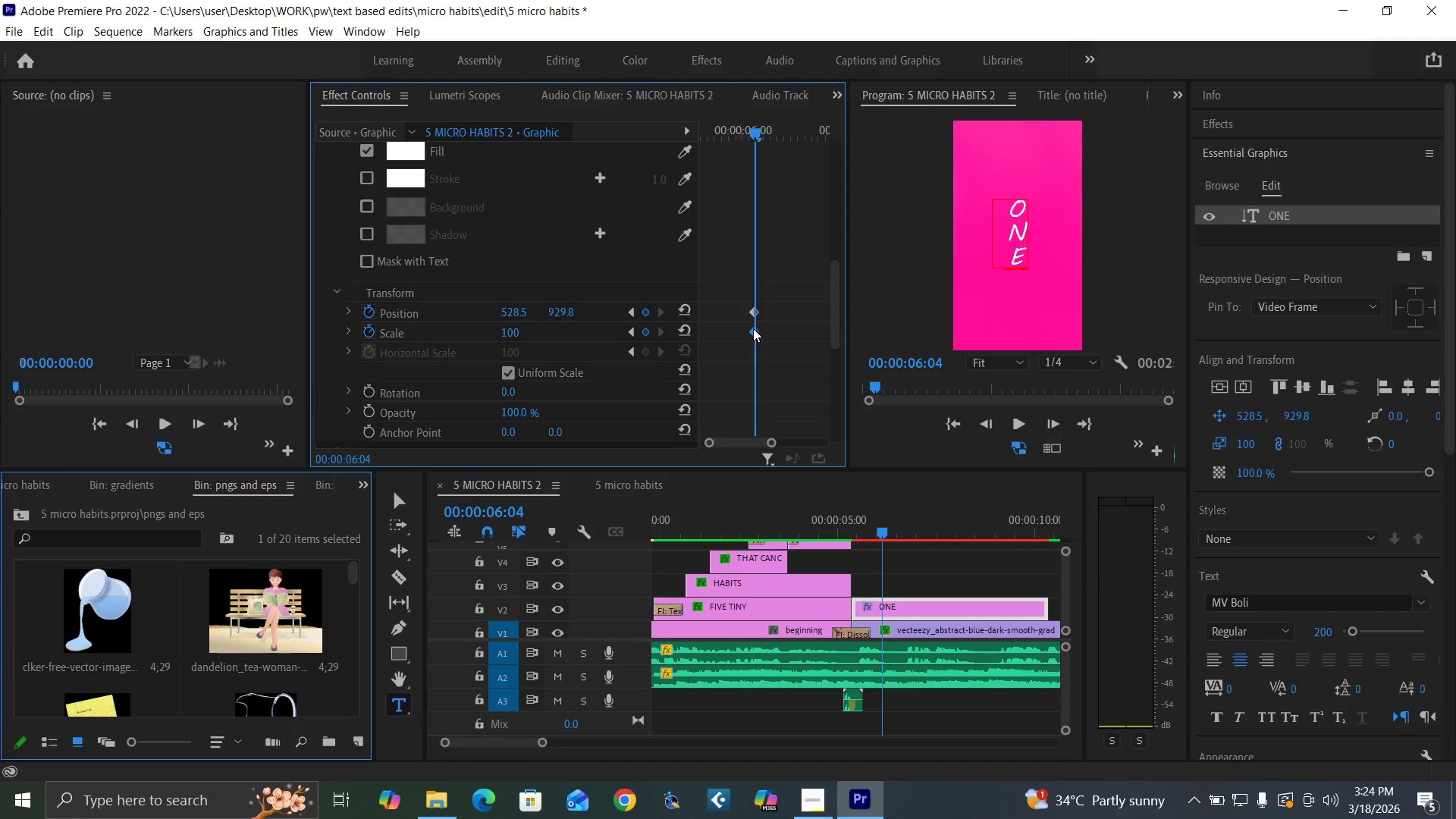 
key(ArrowRight)
 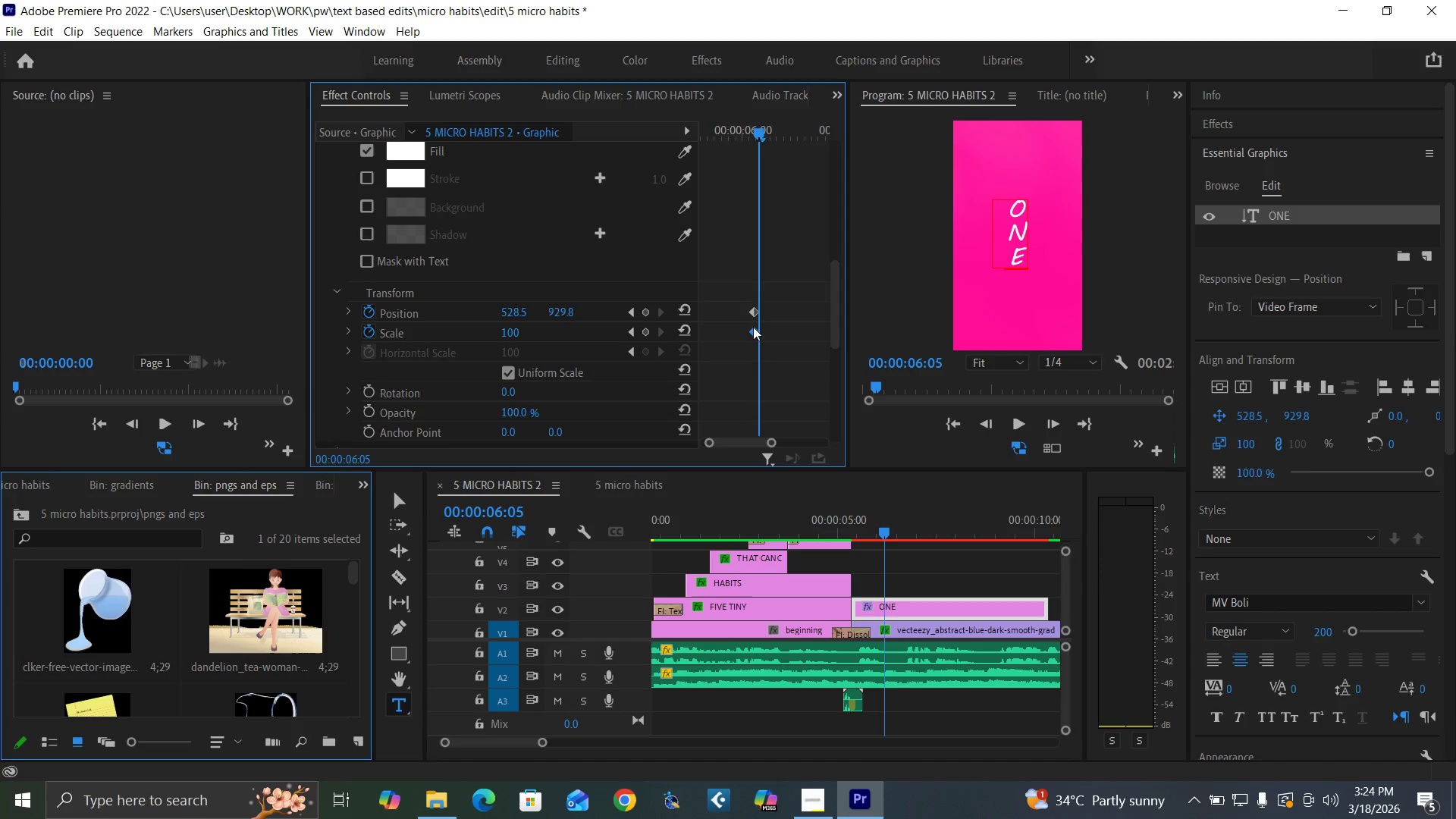 
key(ArrowRight)
 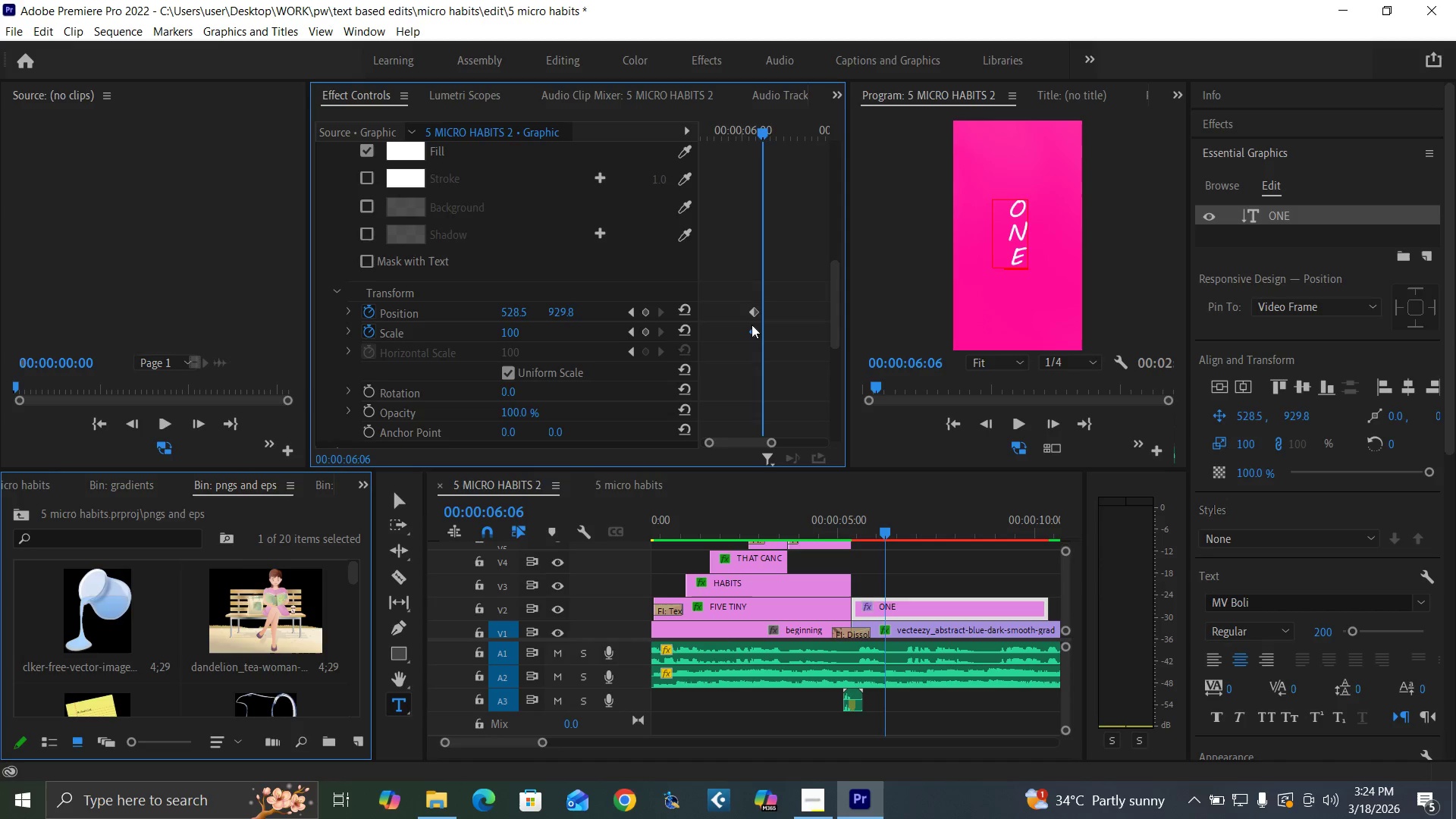 
key(ArrowRight)
 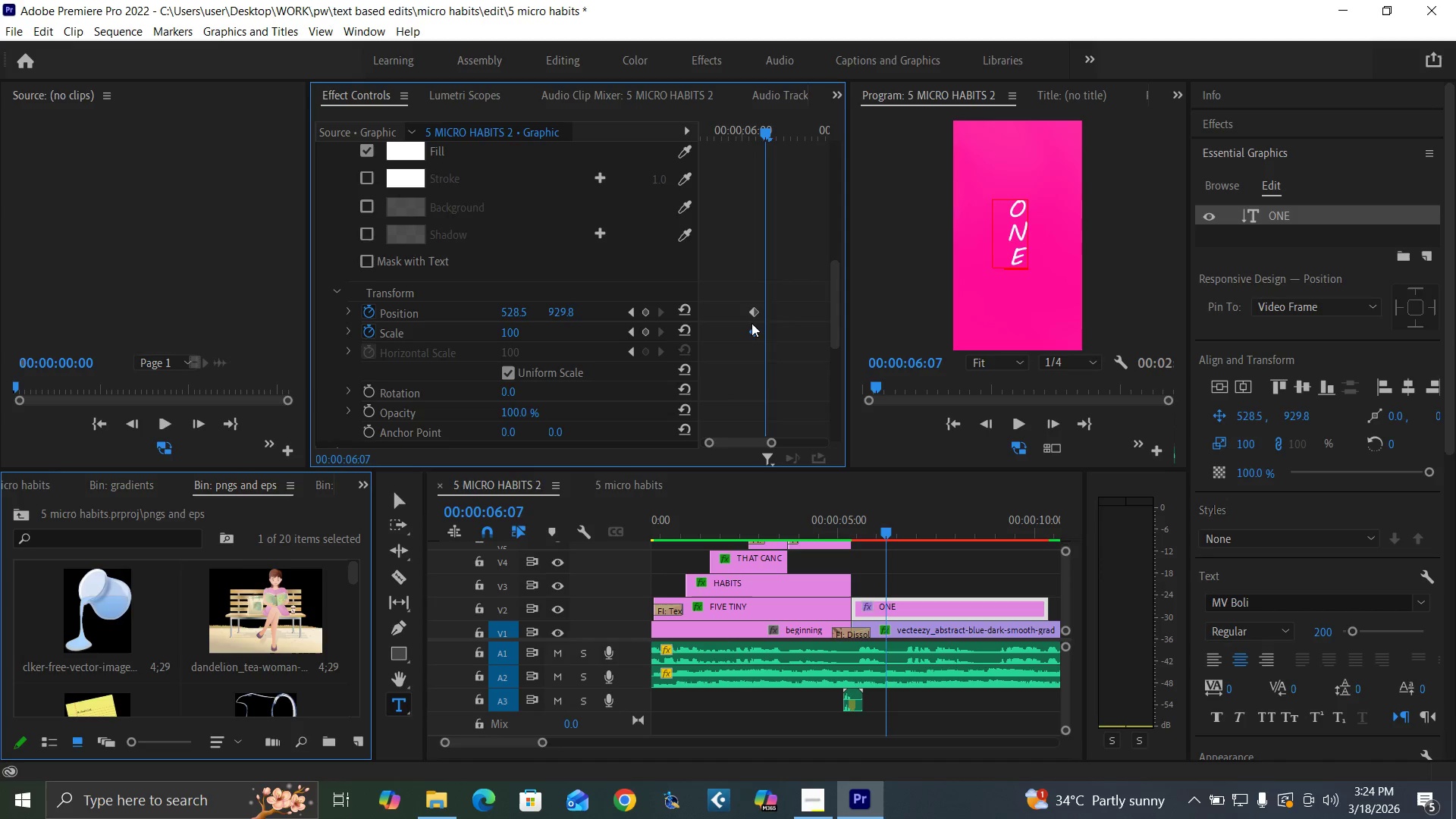 
key(ArrowRight)
 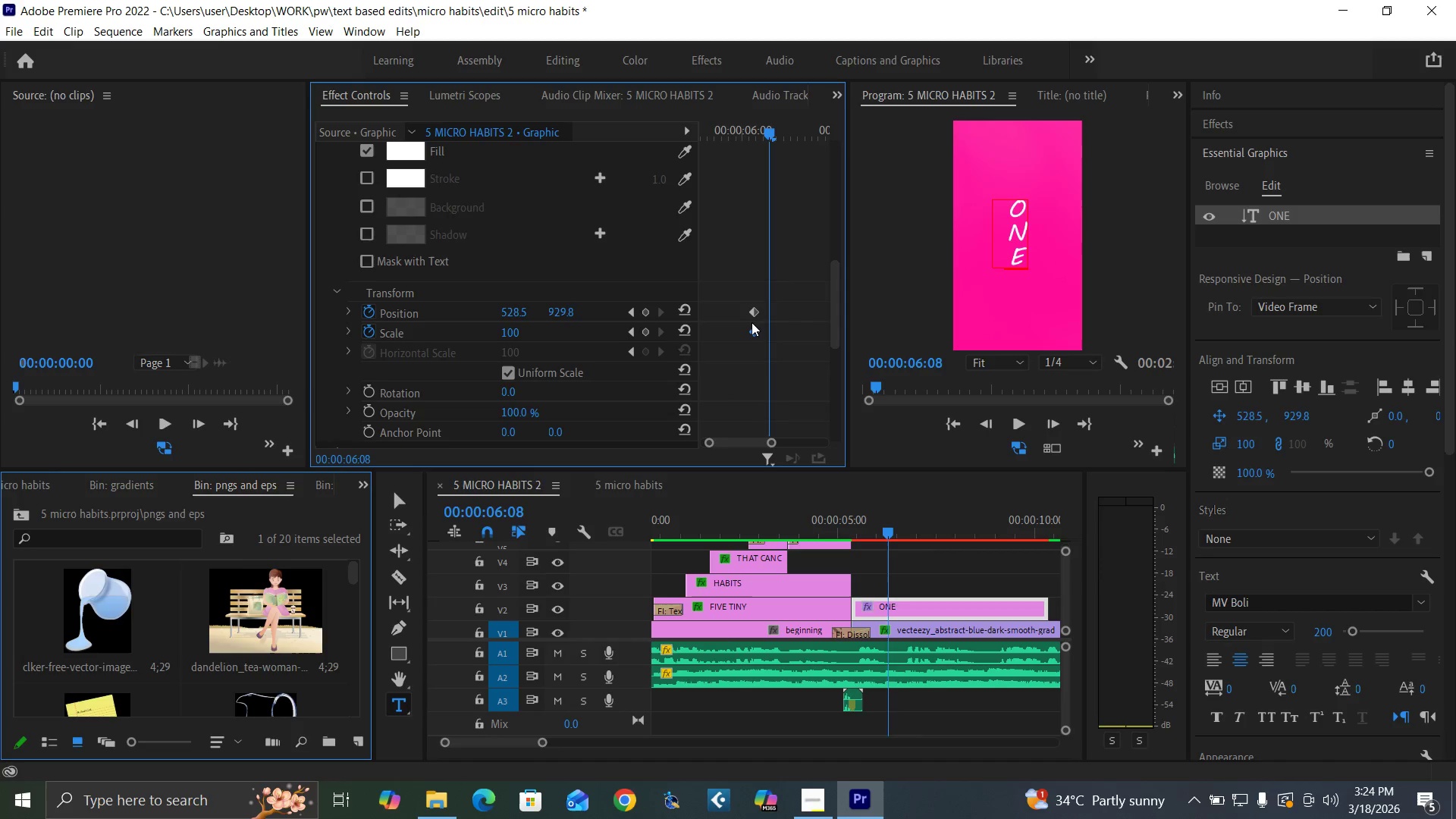 
key(ArrowRight)
 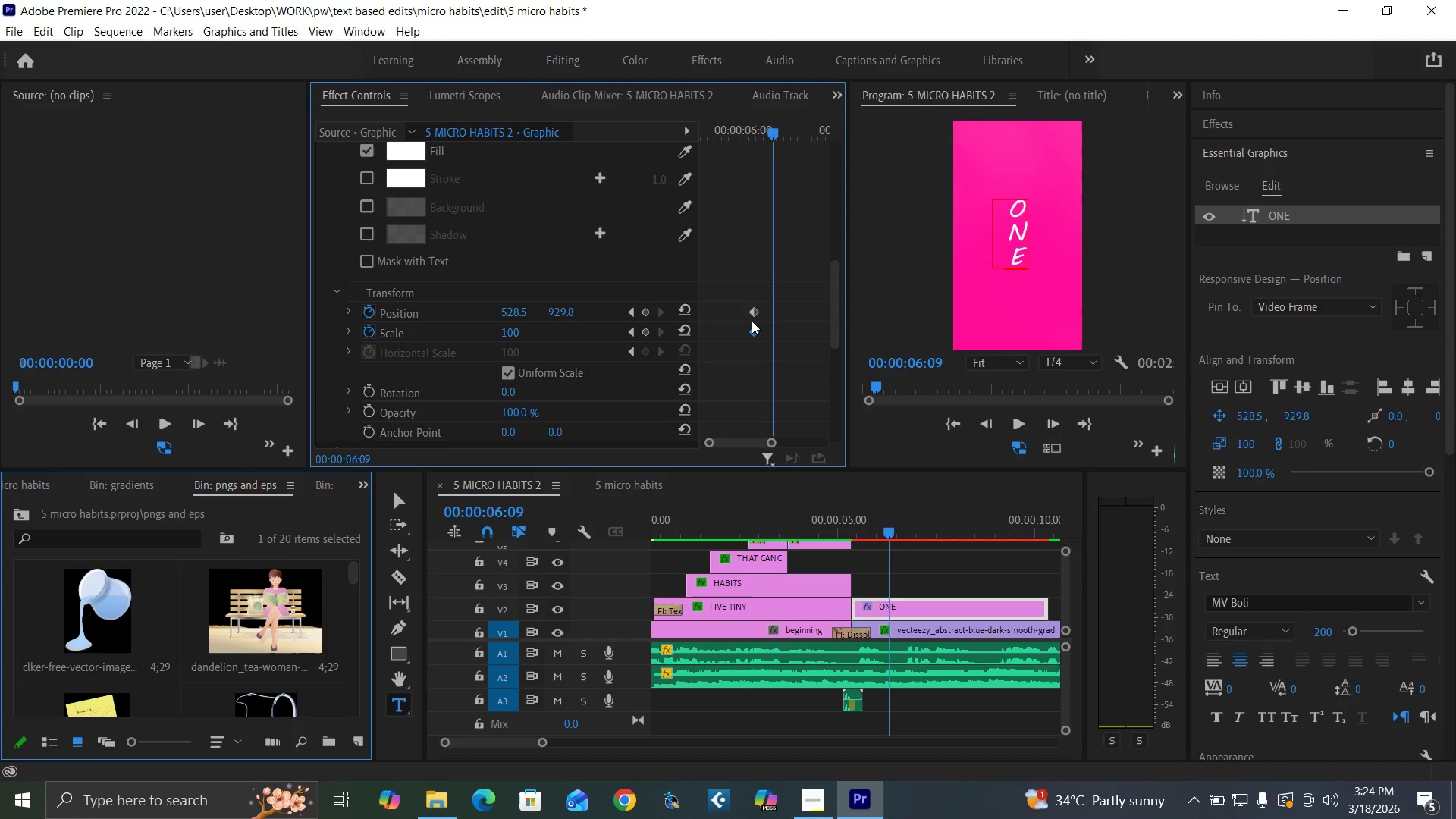 
key(ArrowRight)
 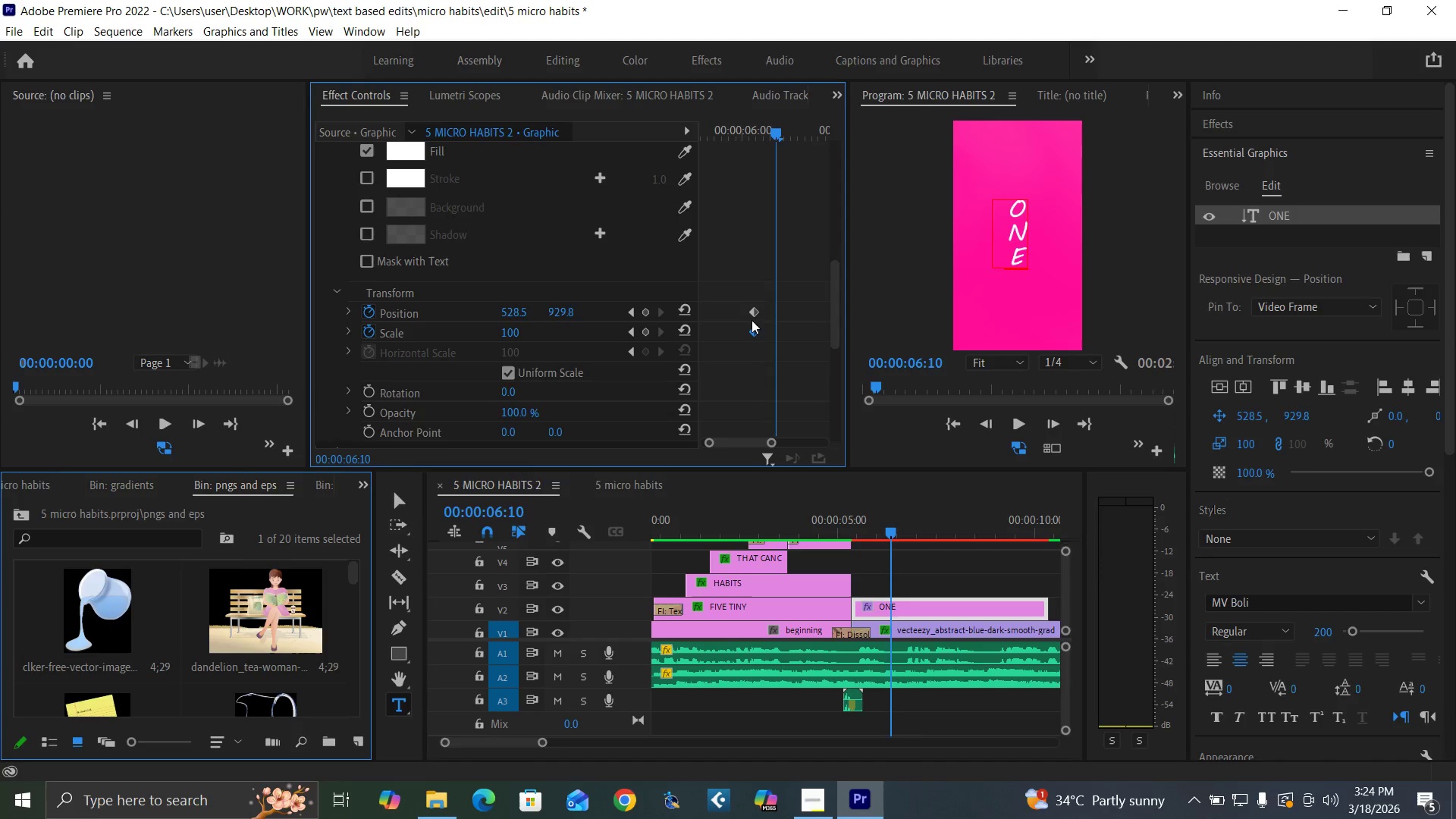 
key(ArrowRight)
 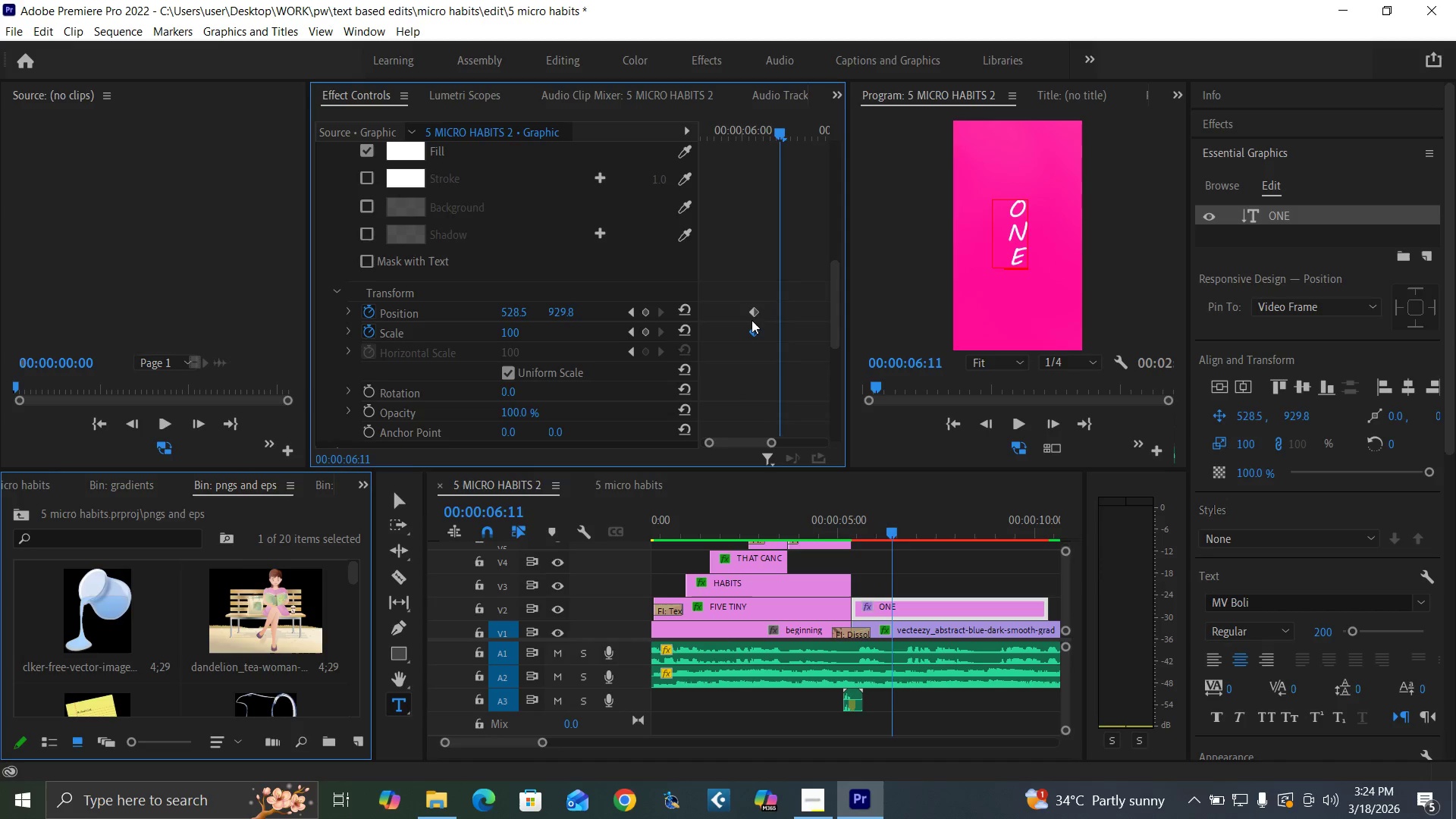 
key(ArrowRight)
 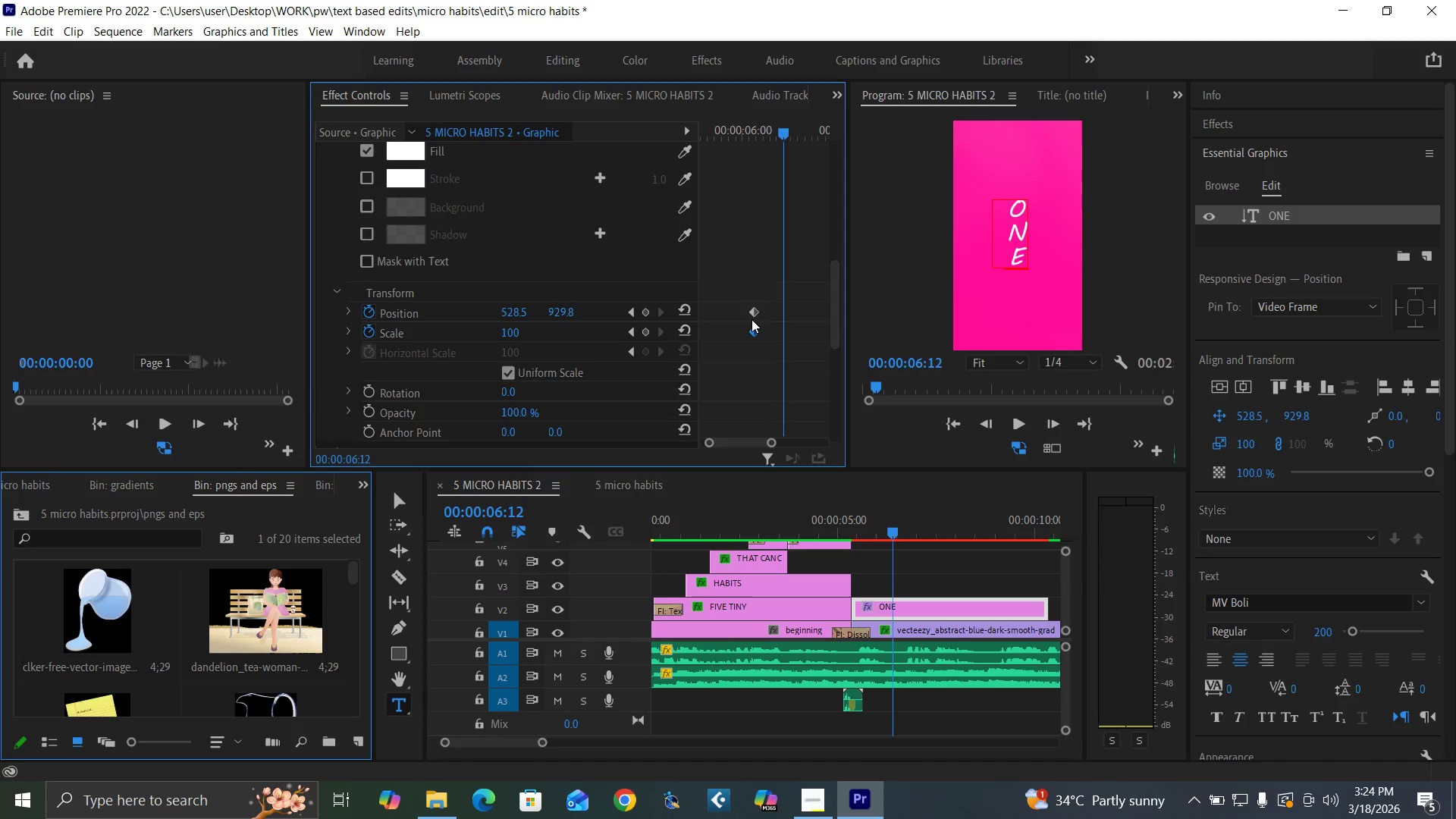 
key(ArrowRight)
 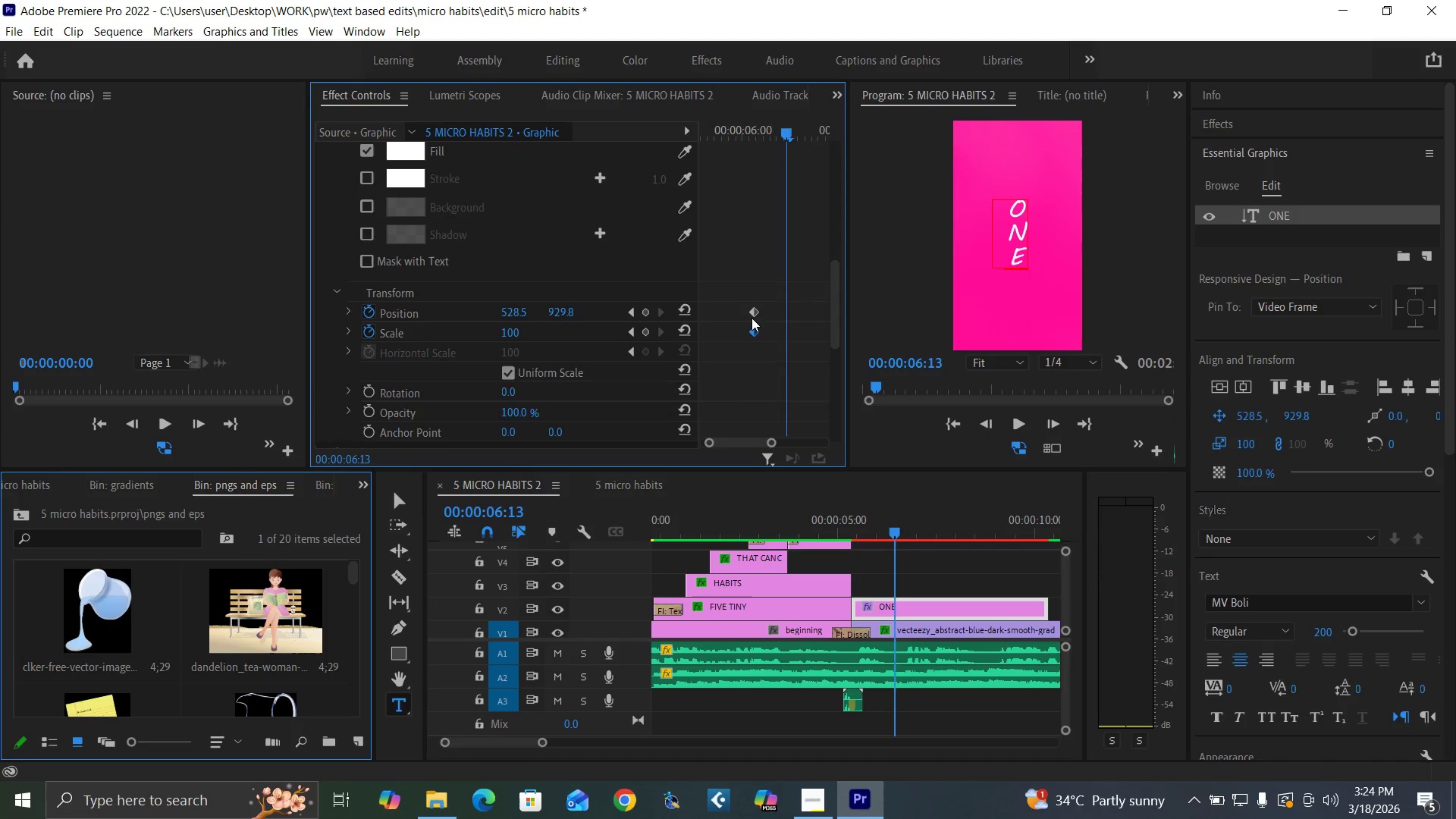 
key(ArrowRight)
 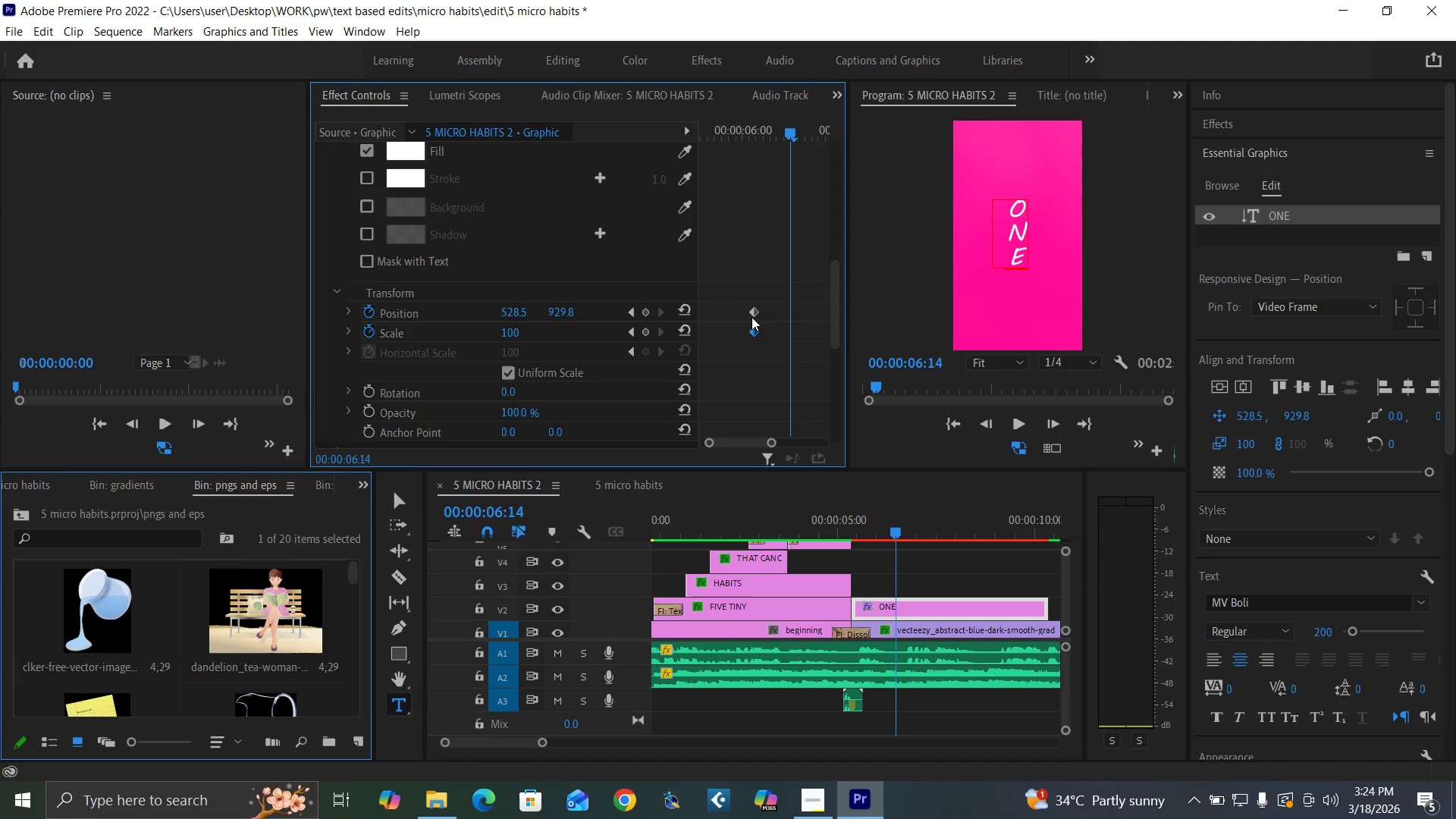 
key(ArrowRight)
 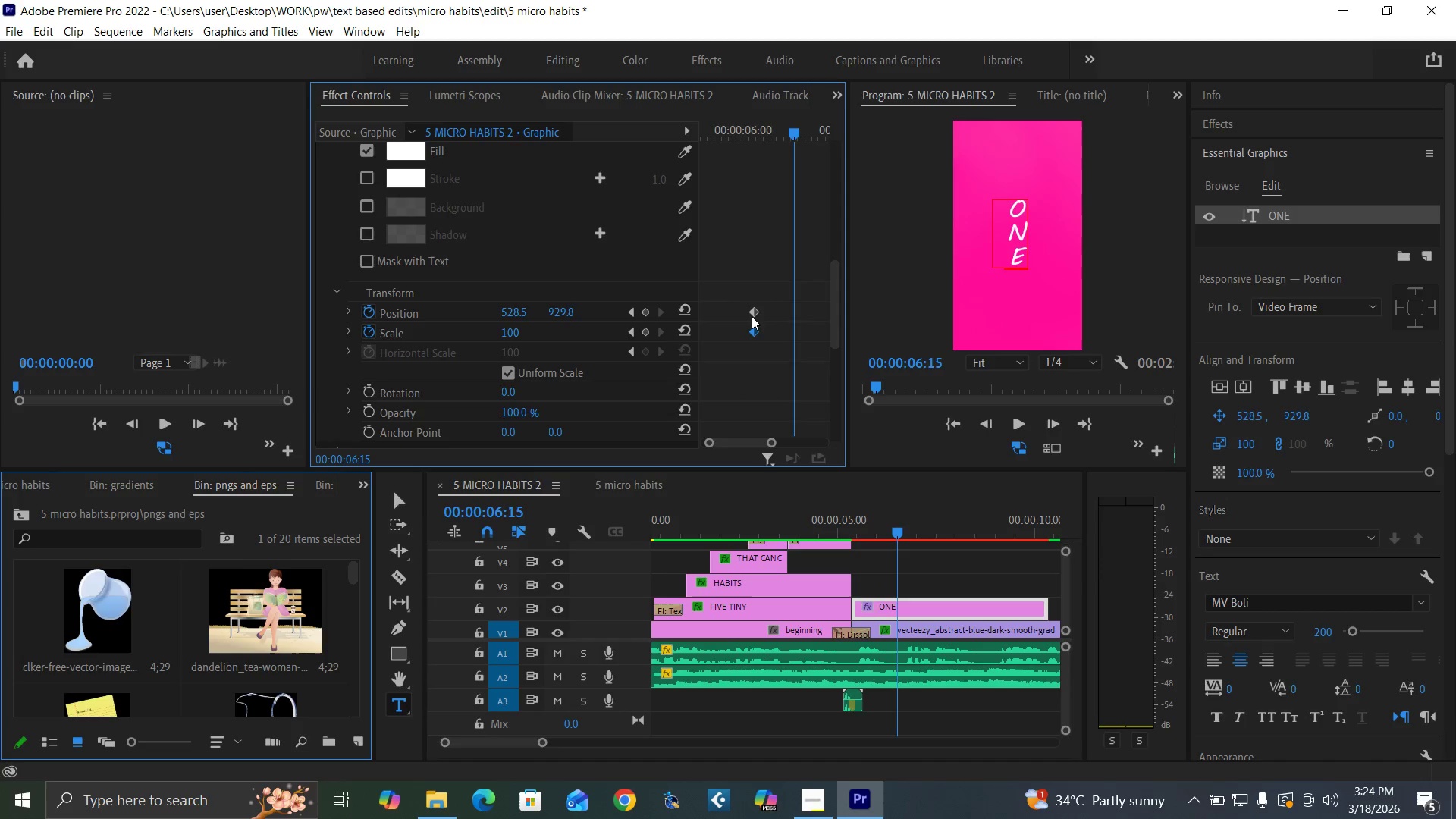 
key(ArrowRight)
 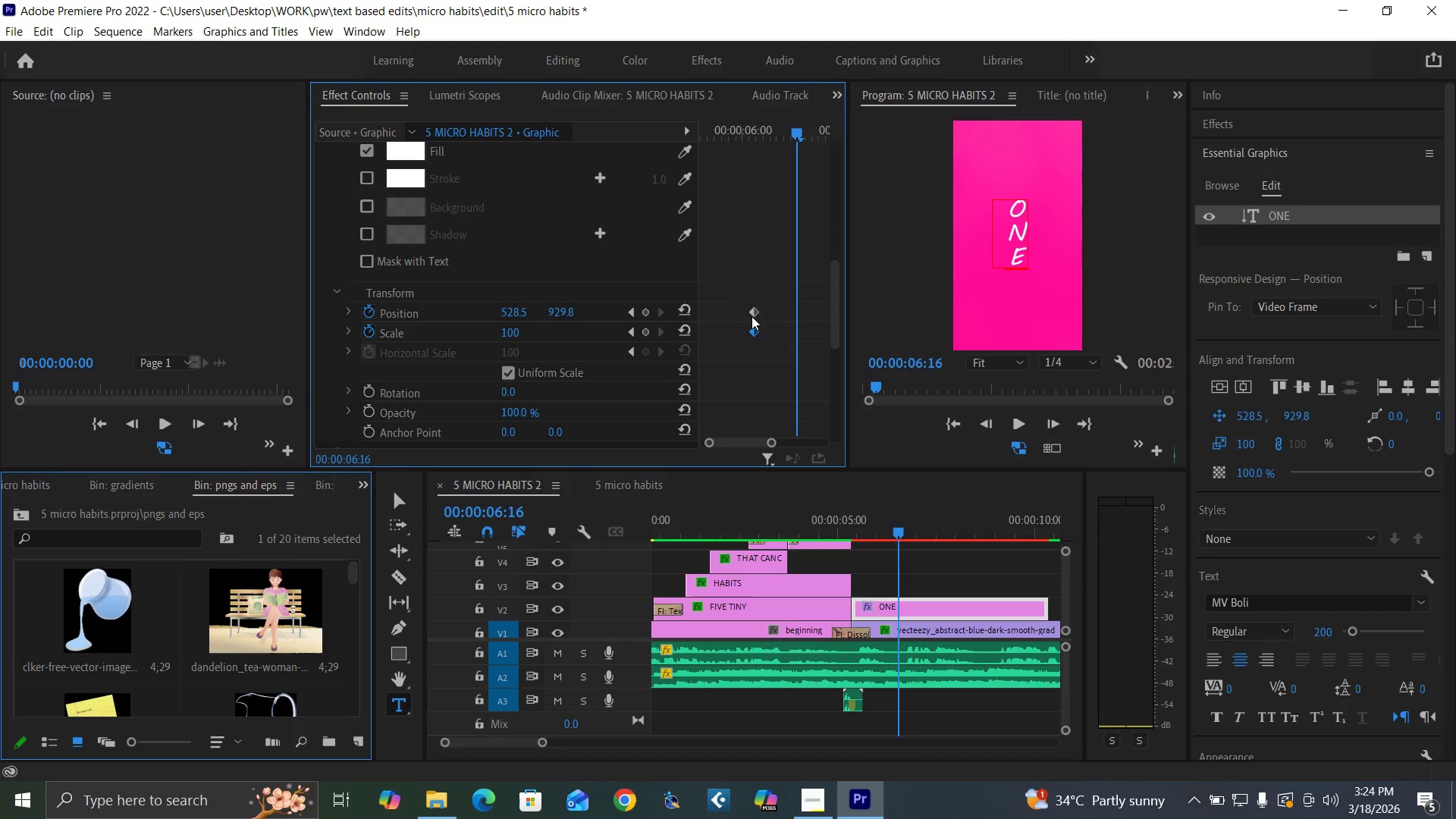 
key(ArrowRight)
 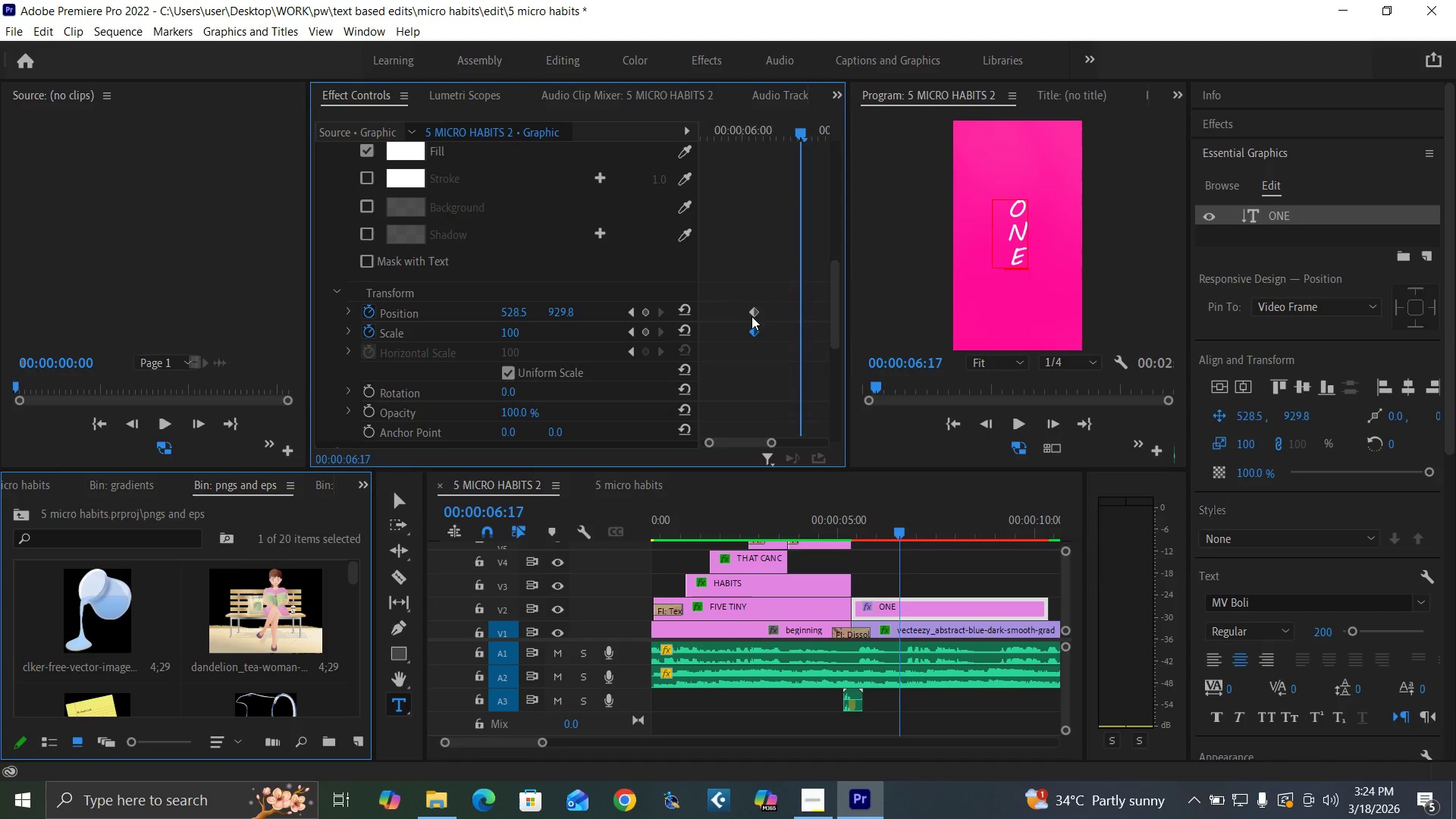 
key(ArrowRight)
 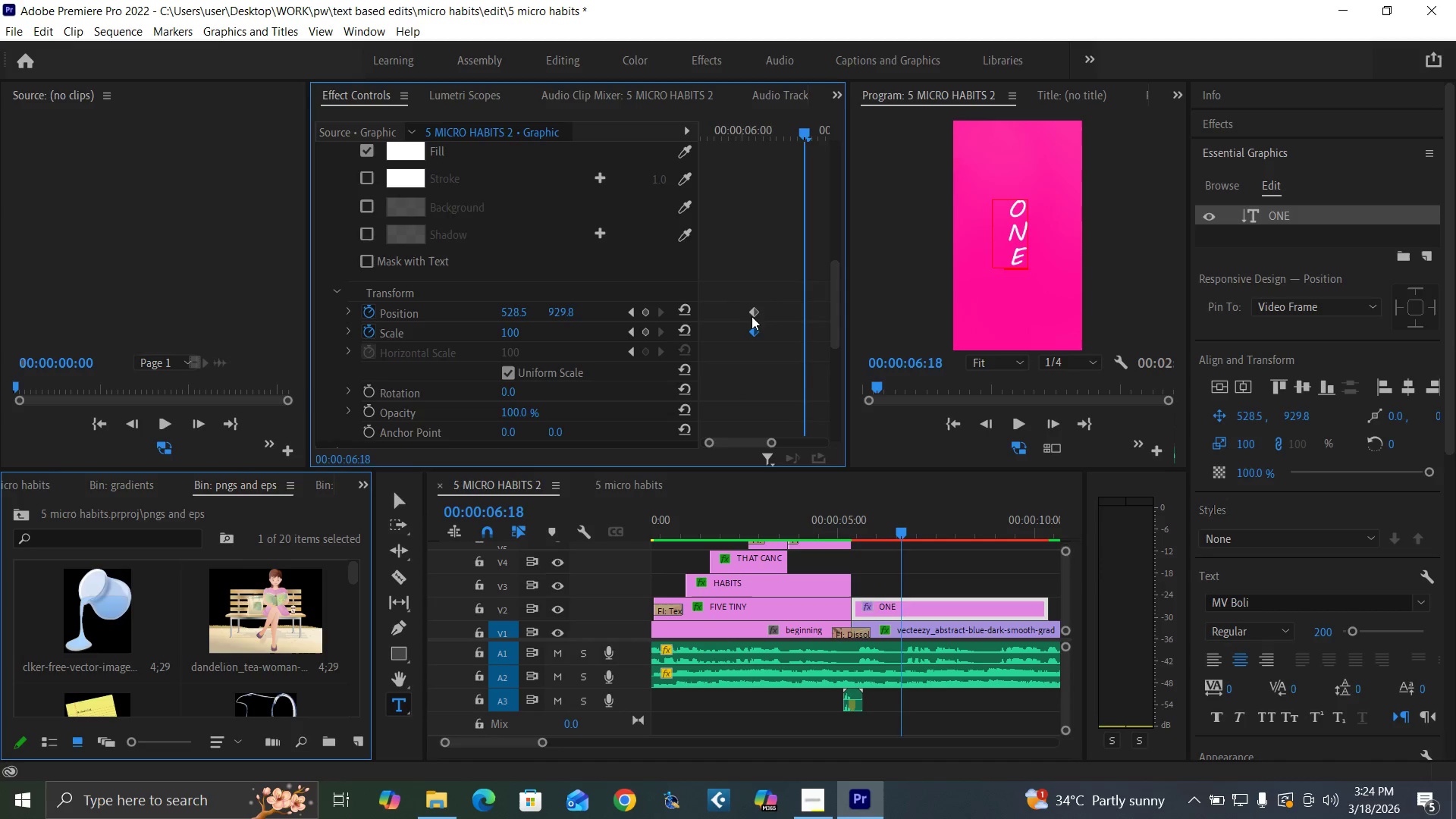 
key(ArrowRight)
 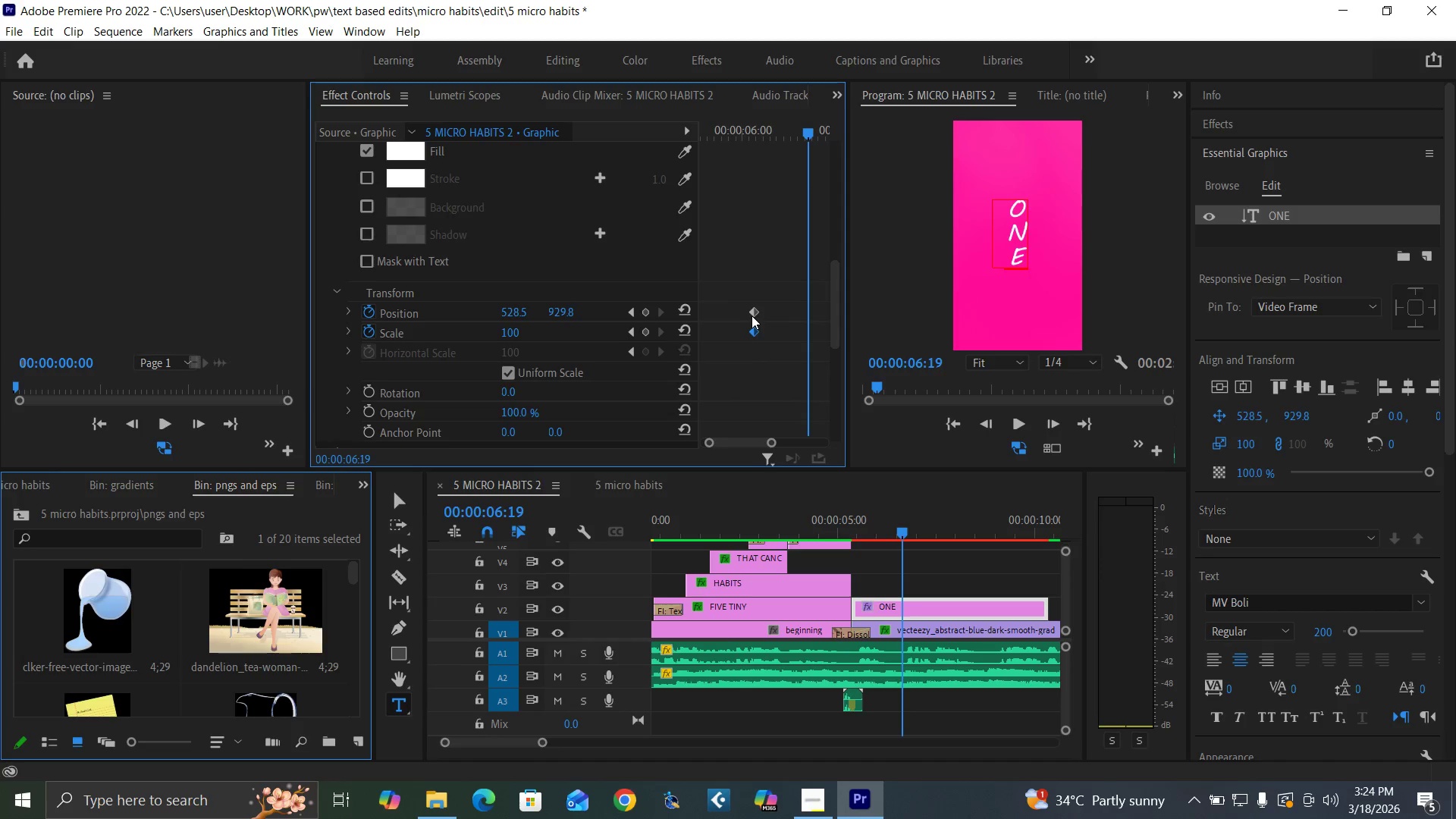 
key(ArrowRight)
 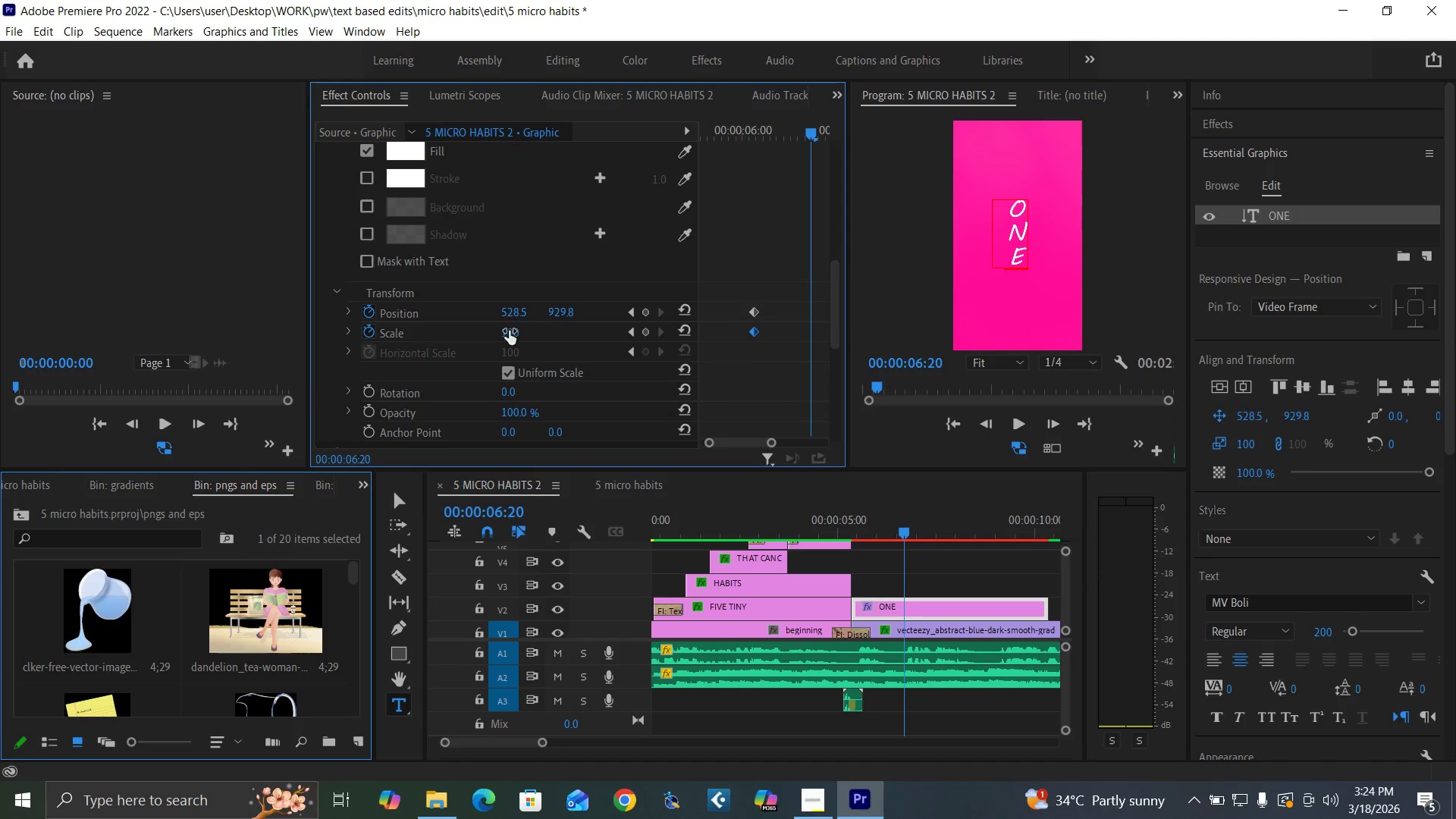 
left_click([509, 331])
 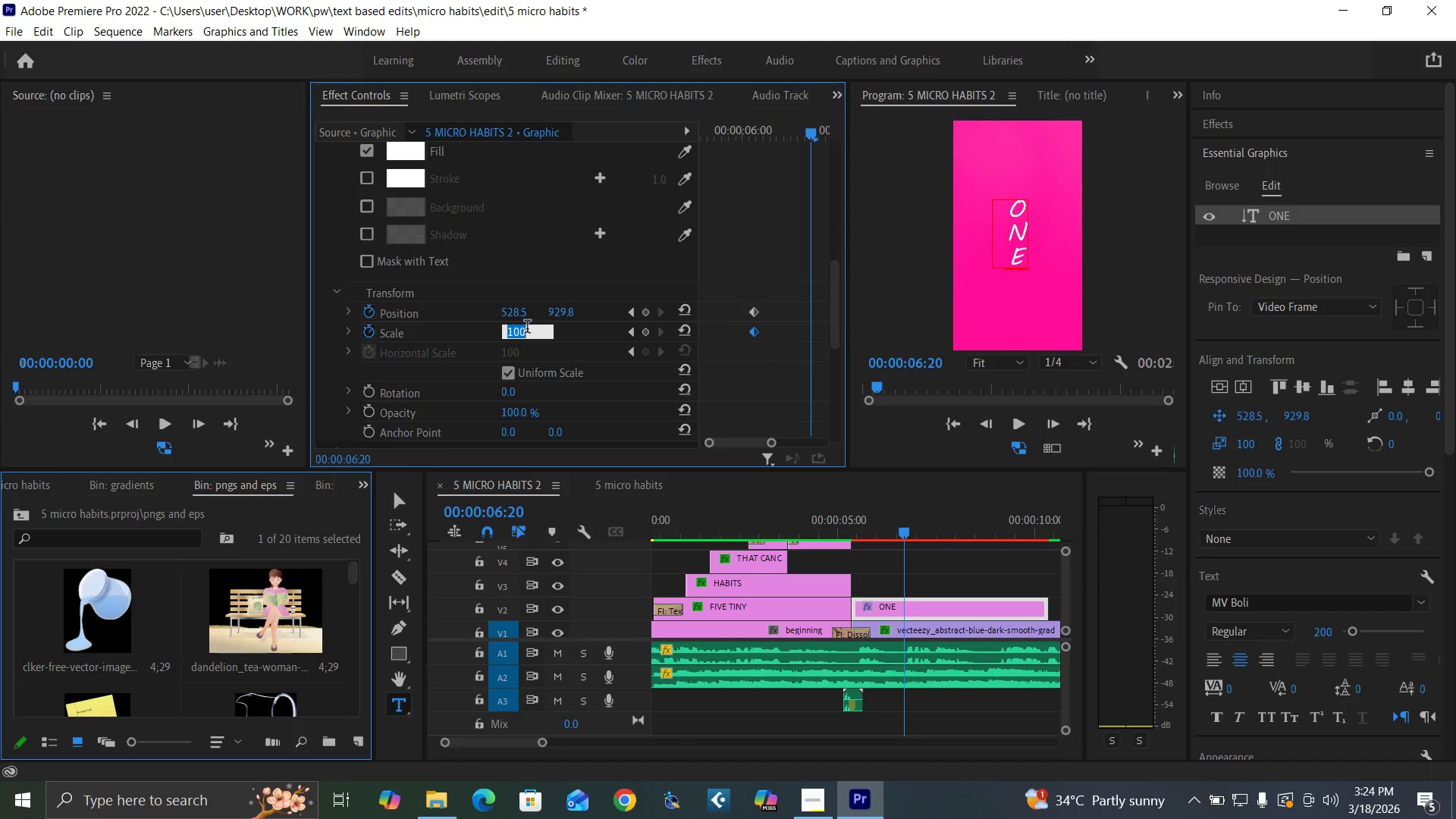 
type(50)
 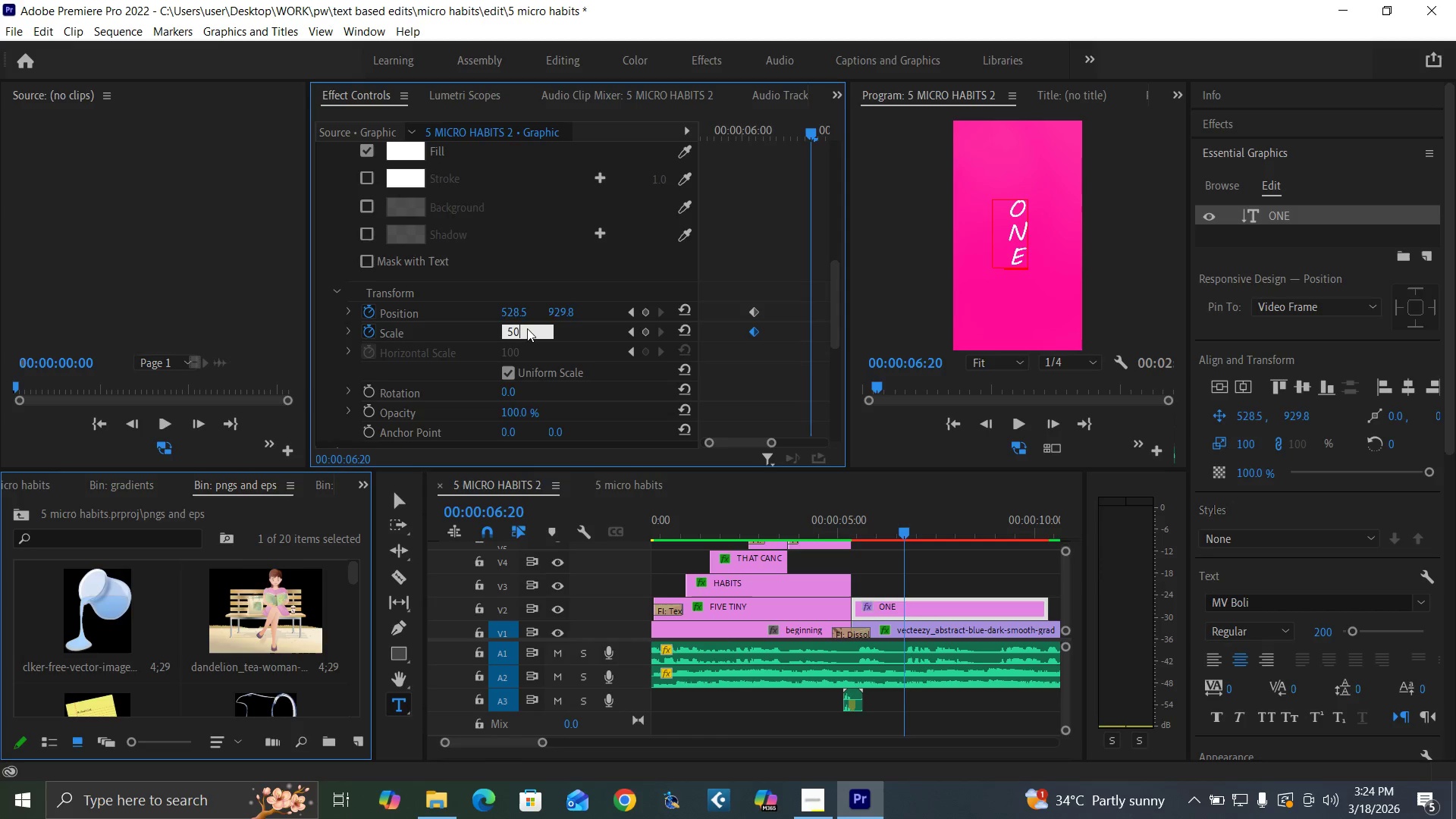 
key(Enter)
 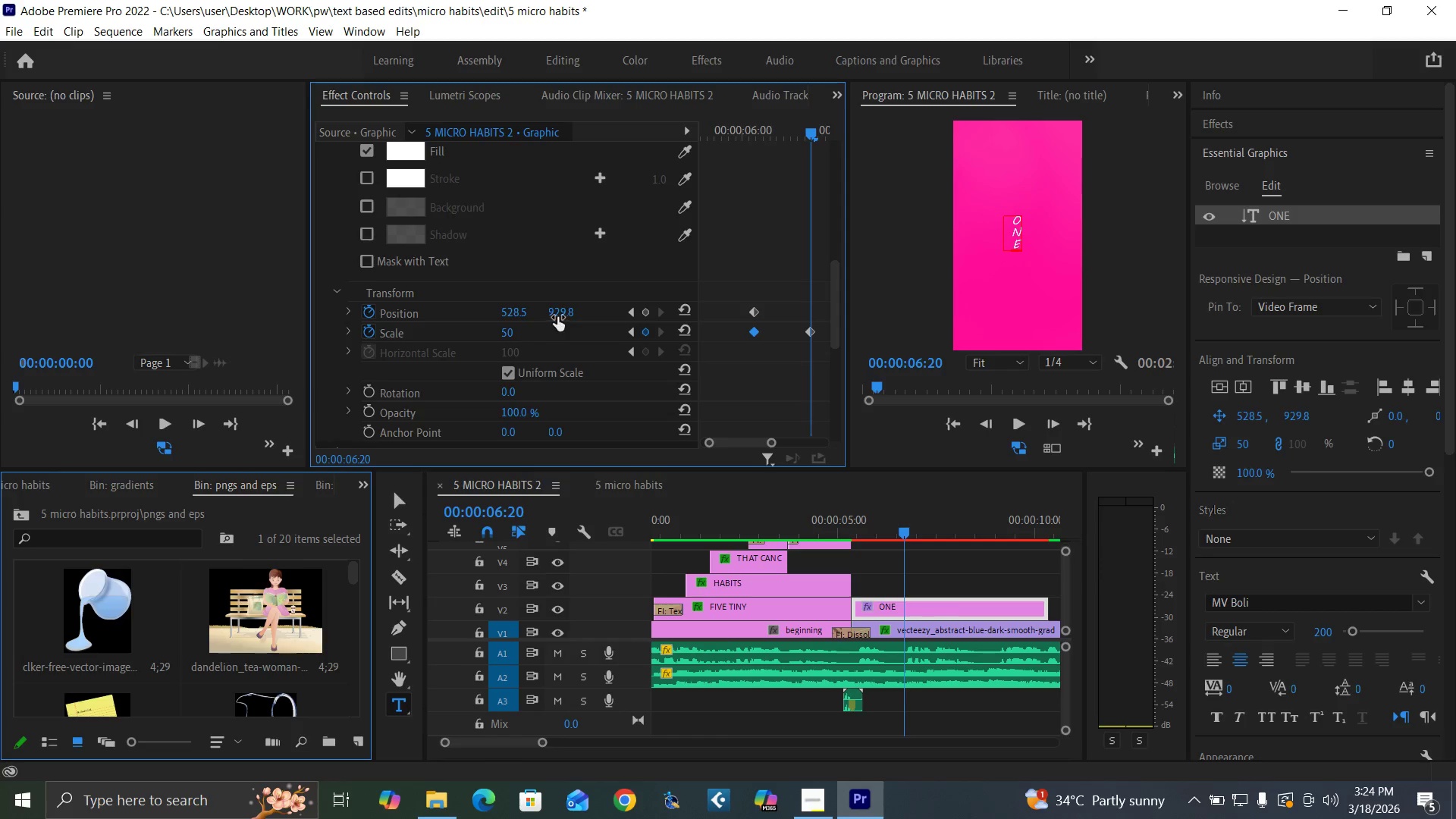 
left_click_drag(start_coordinate=[558, 315], to_coordinate=[1084, 272])
 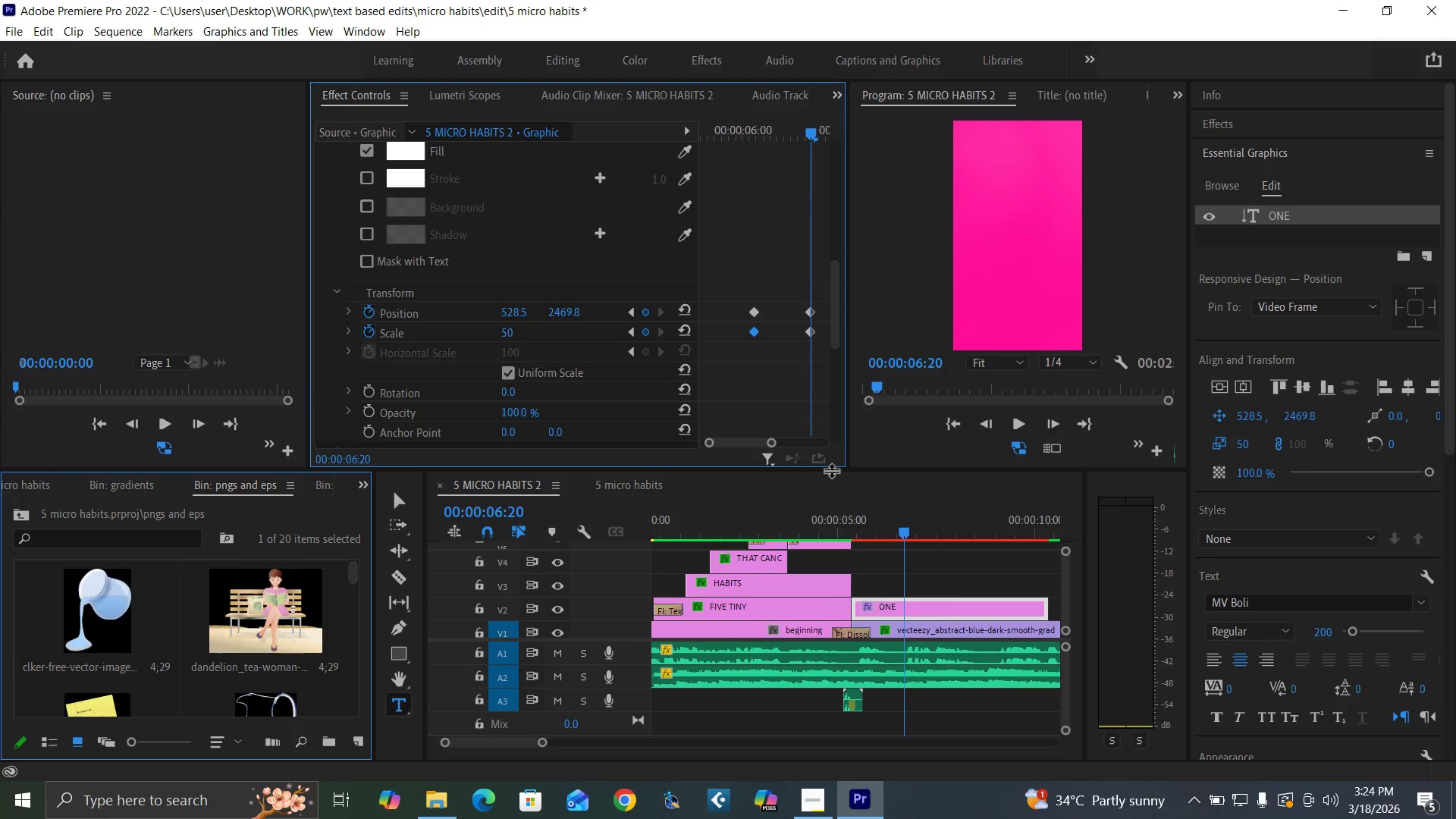 
left_click([808, 519])
 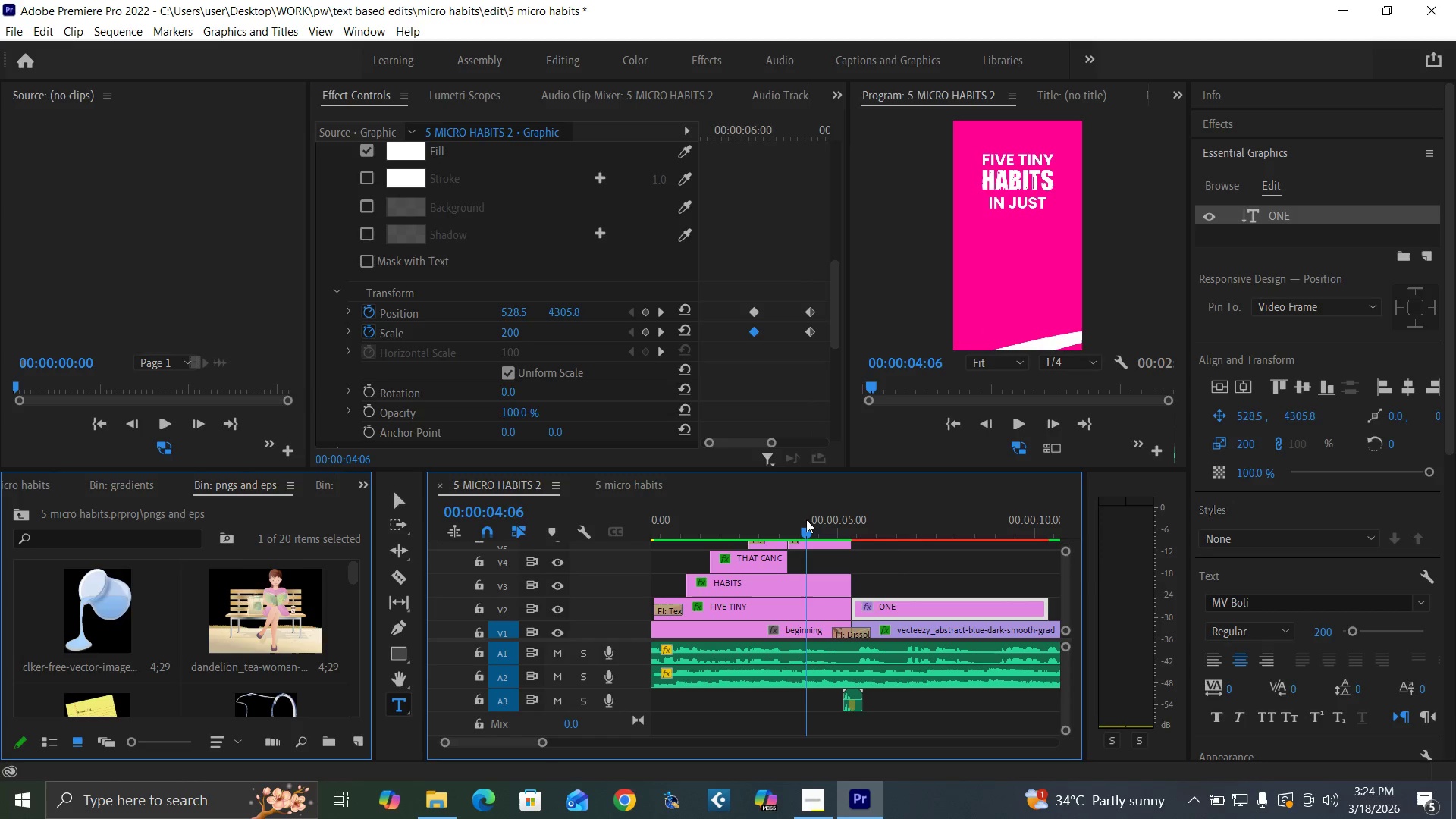 
key(Space)
 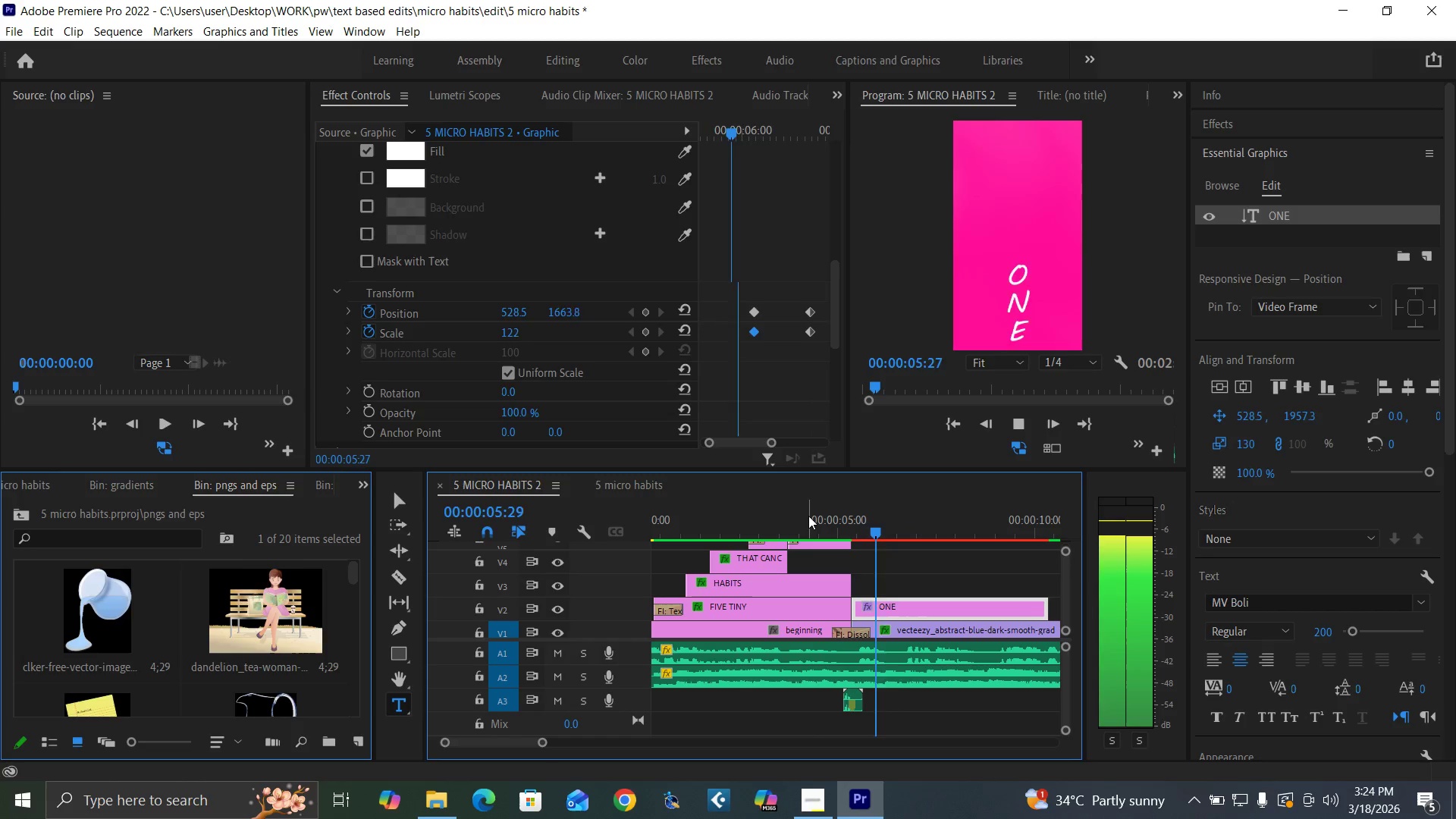 
key(Space)
 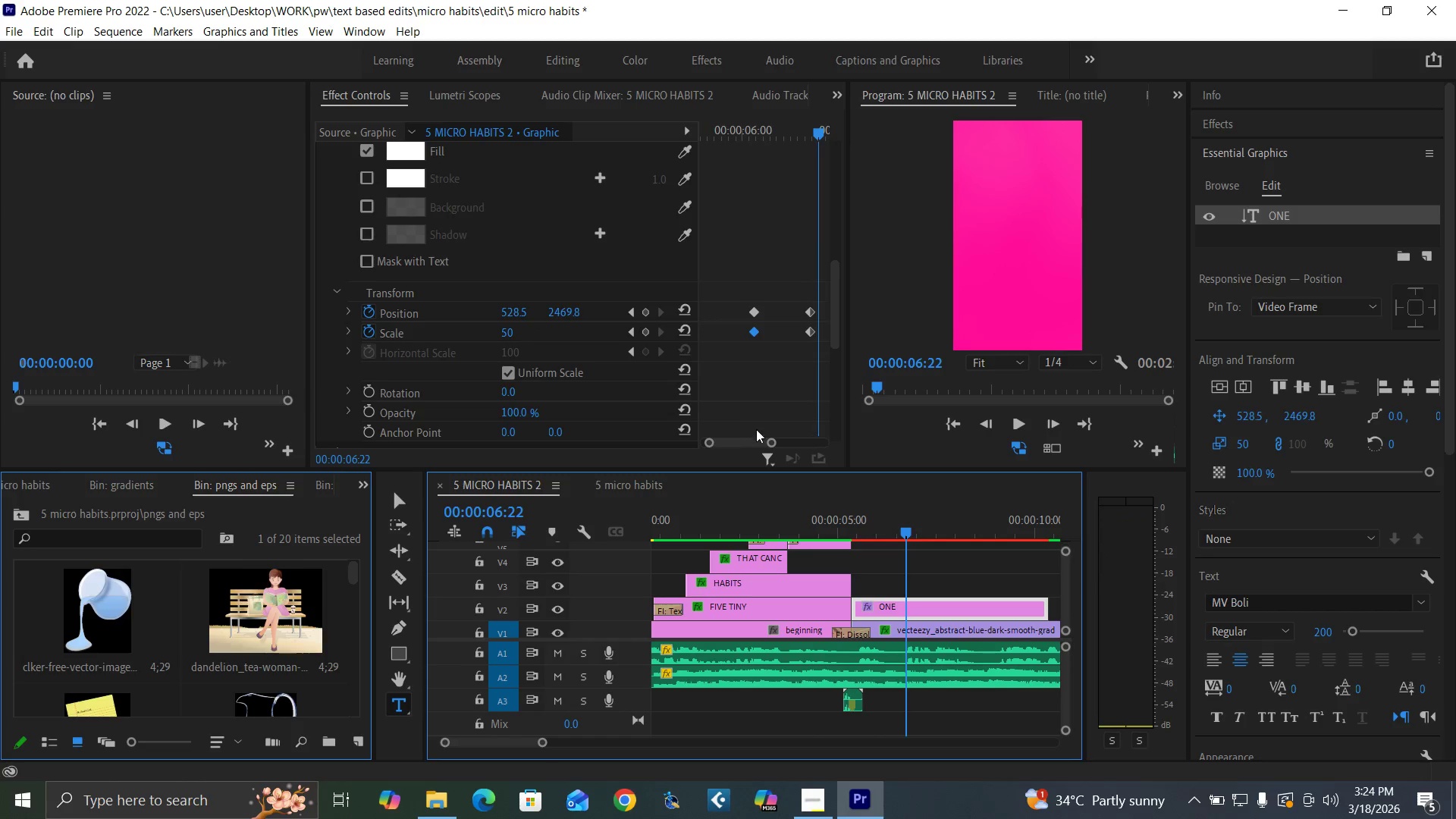 
left_click_drag(start_coordinate=[770, 439], to_coordinate=[785, 446])
 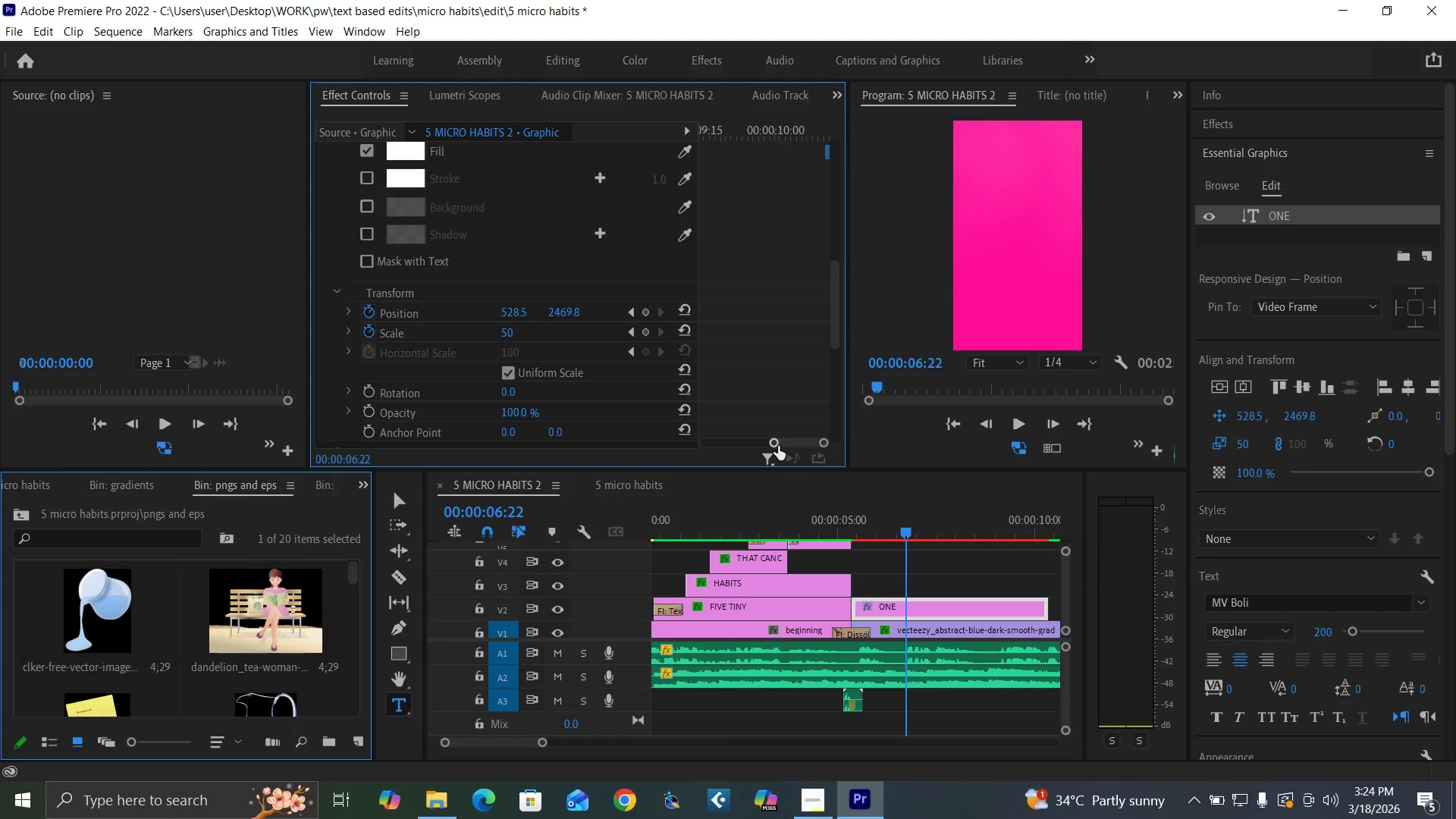 
left_click_drag(start_coordinate=[774, 441], to_coordinate=[732, 425])
 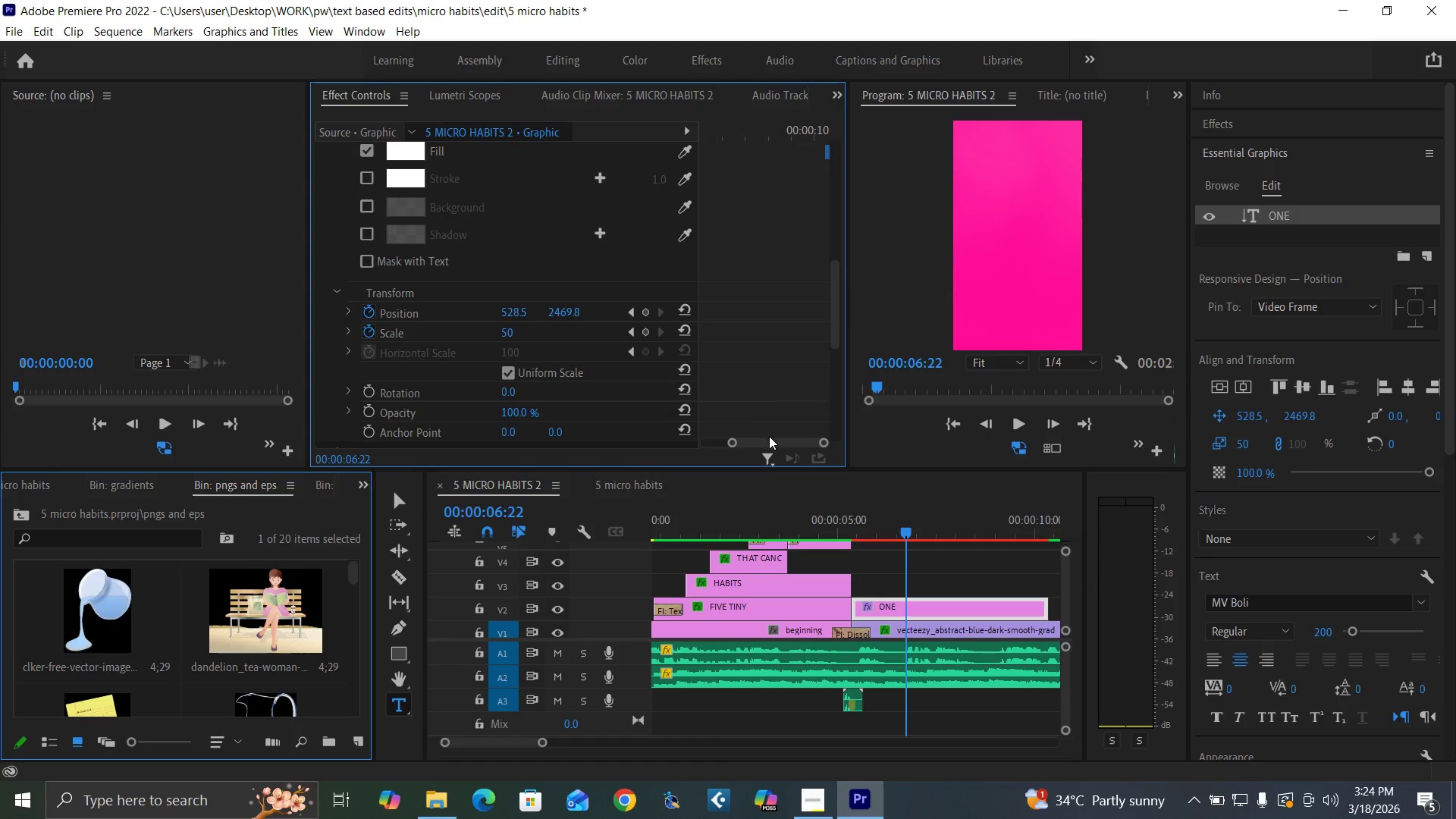 
left_click_drag(start_coordinate=[770, 441], to_coordinate=[732, 435])
 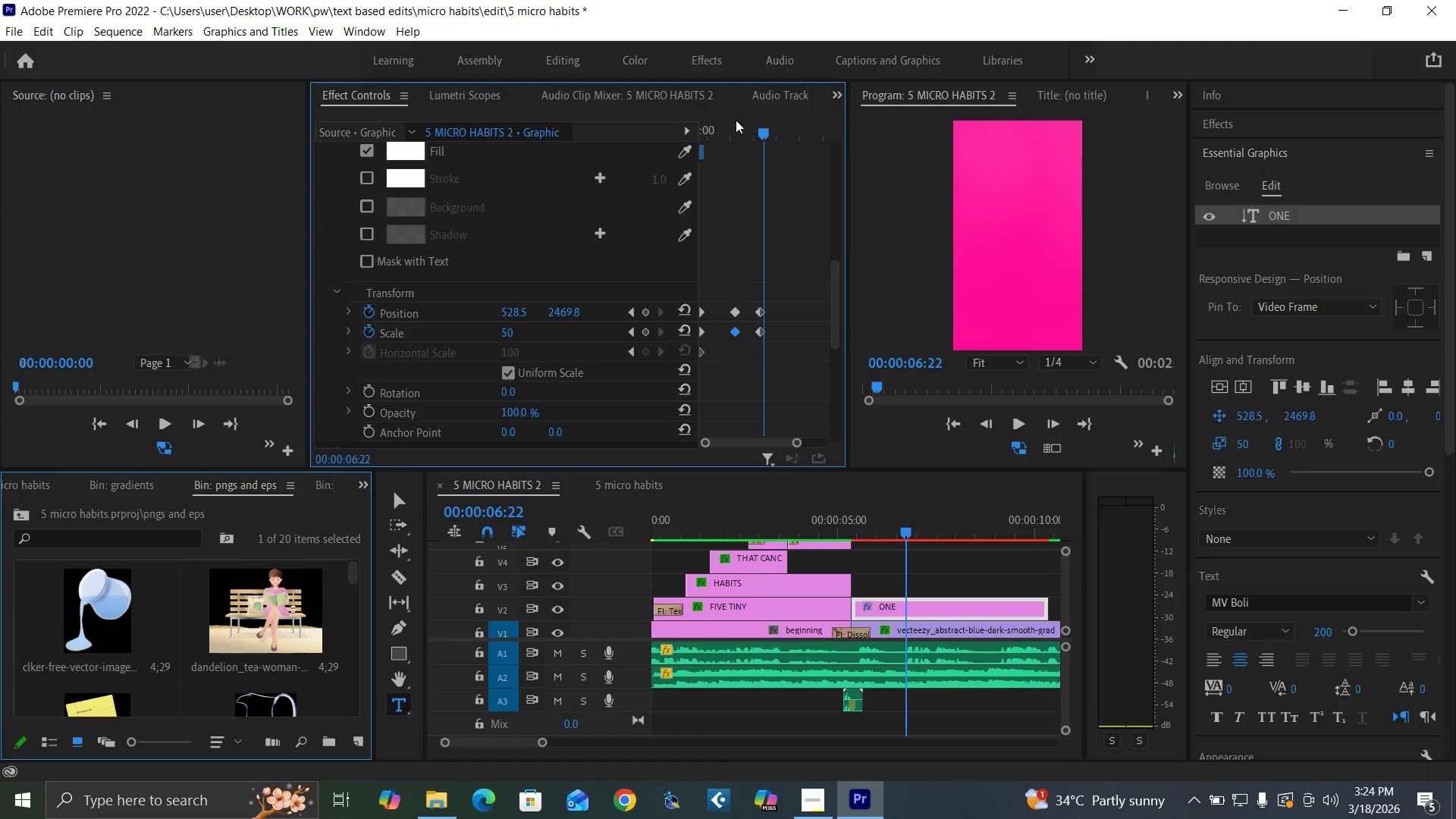 
left_click_drag(start_coordinate=[730, 124], to_coordinate=[682, 169])
 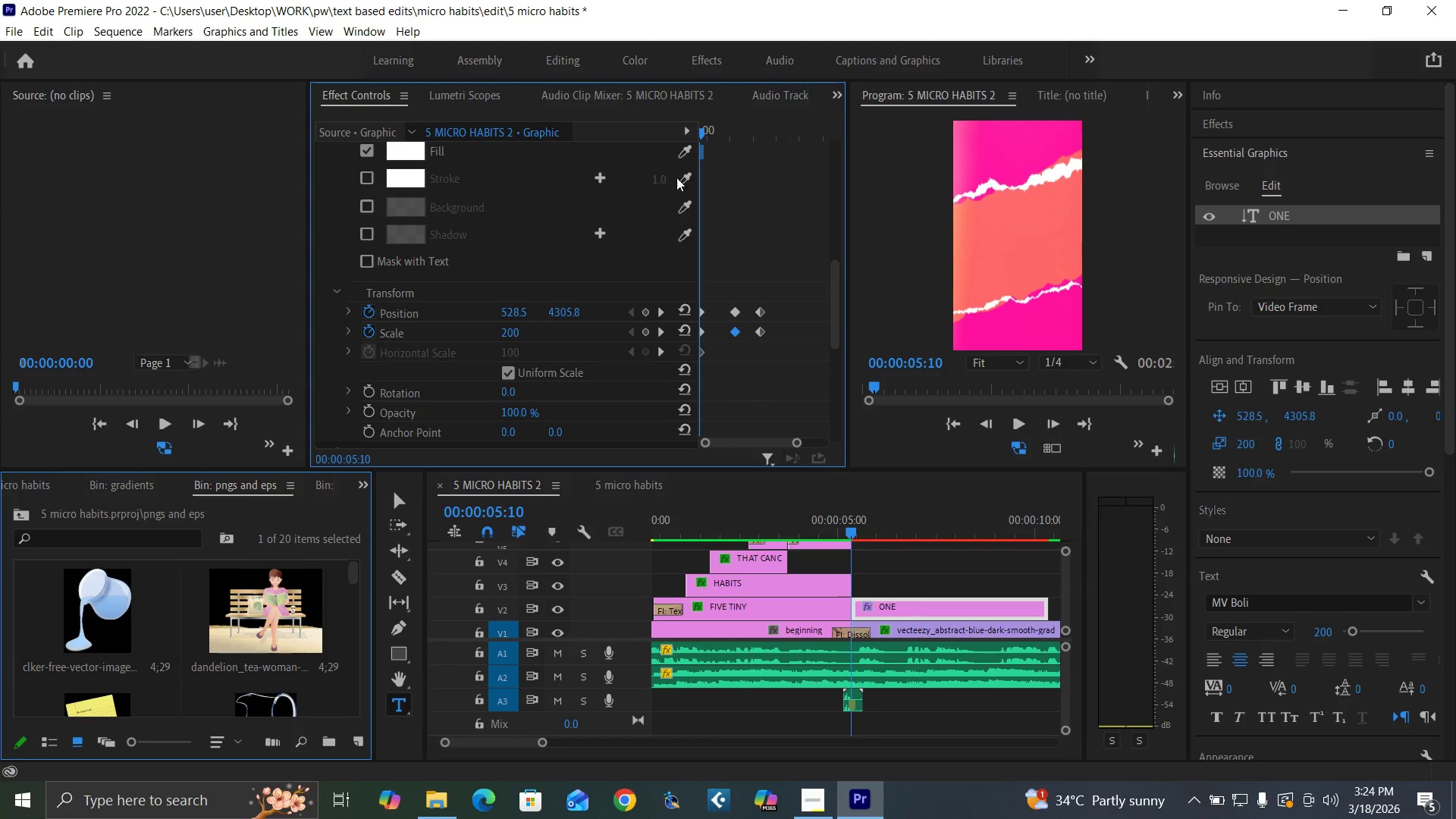 
key(Space)
 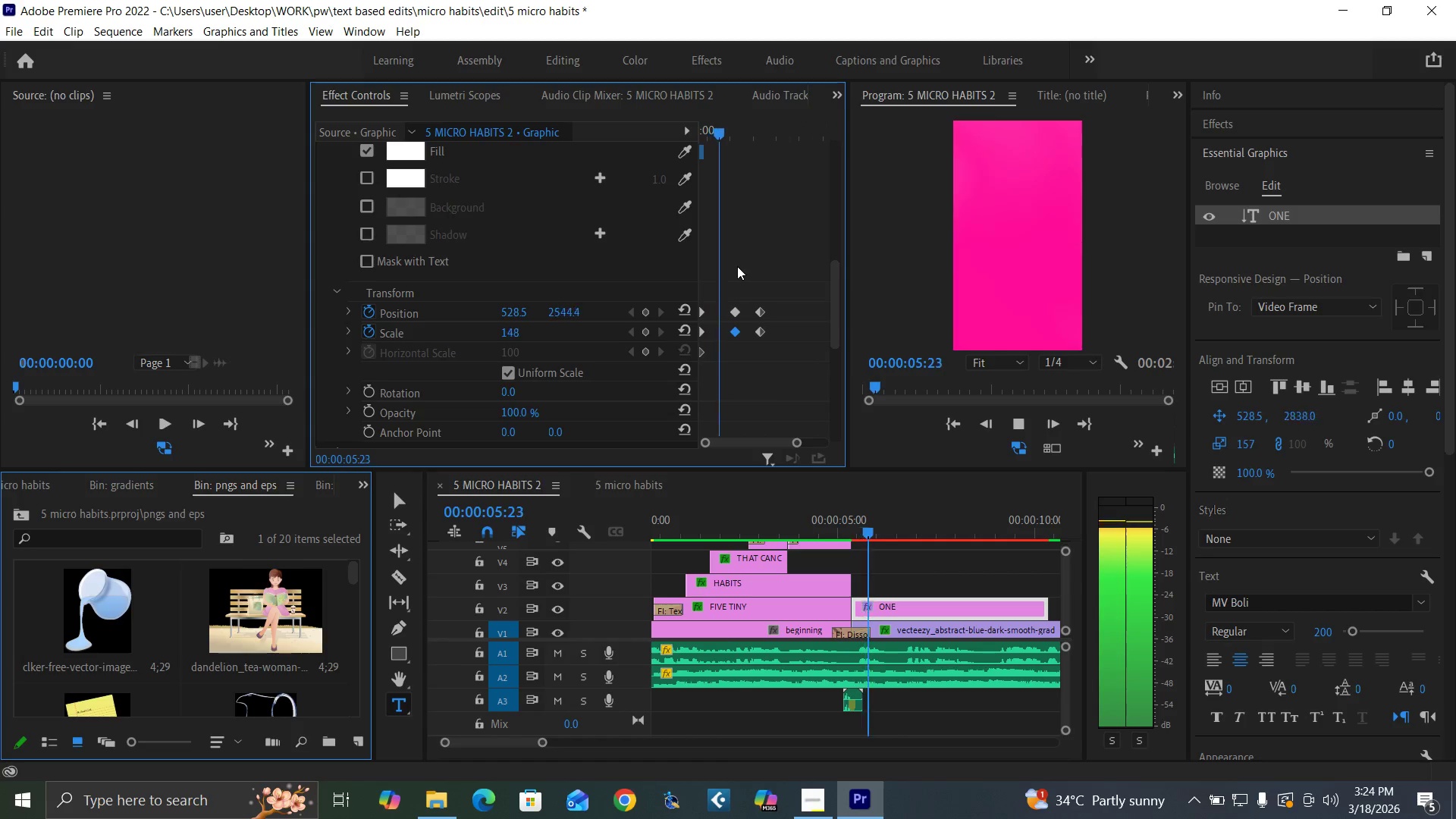 
key(Space)
 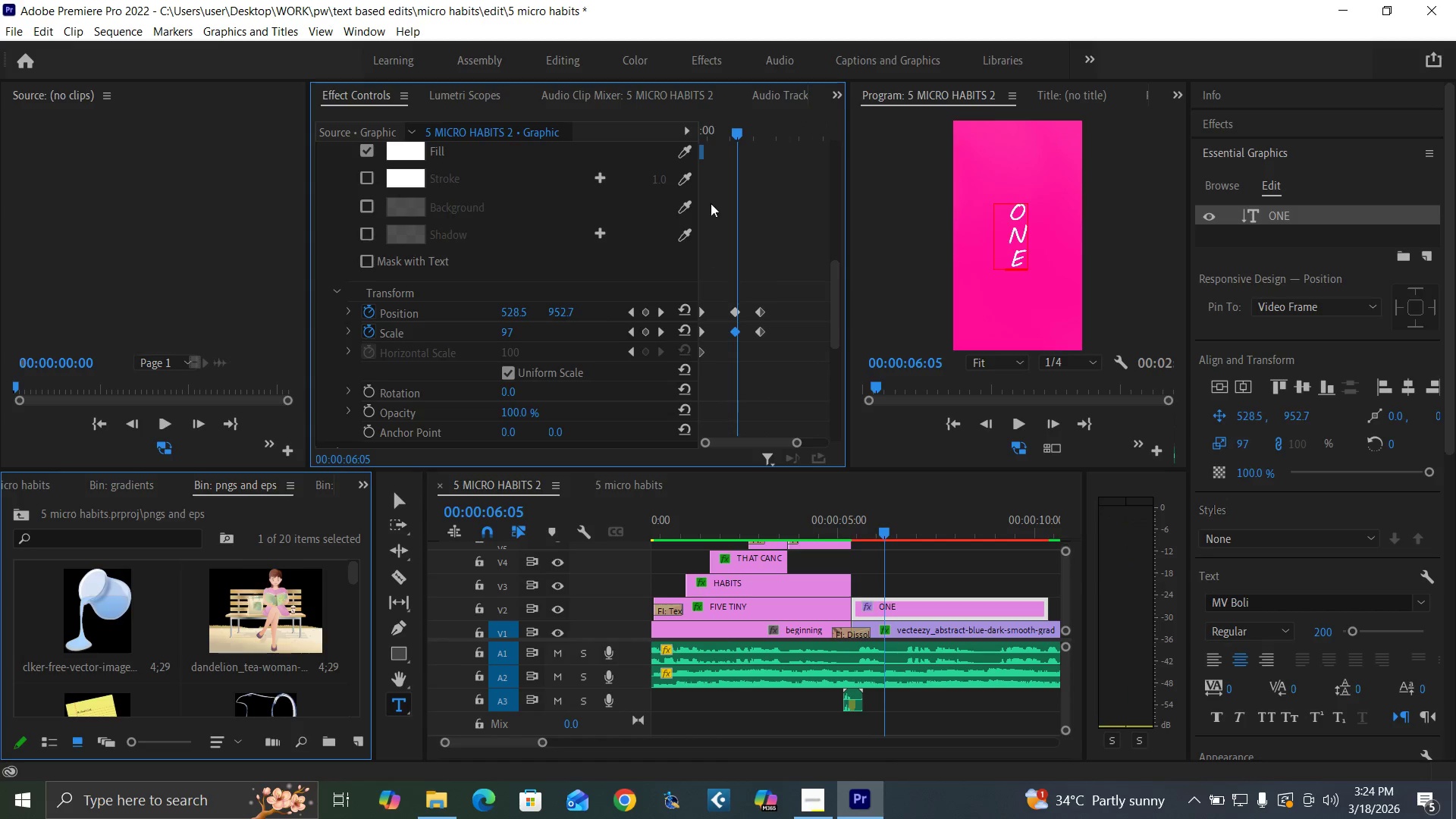 
left_click_drag(start_coordinate=[708, 133], to_coordinate=[669, 144])
 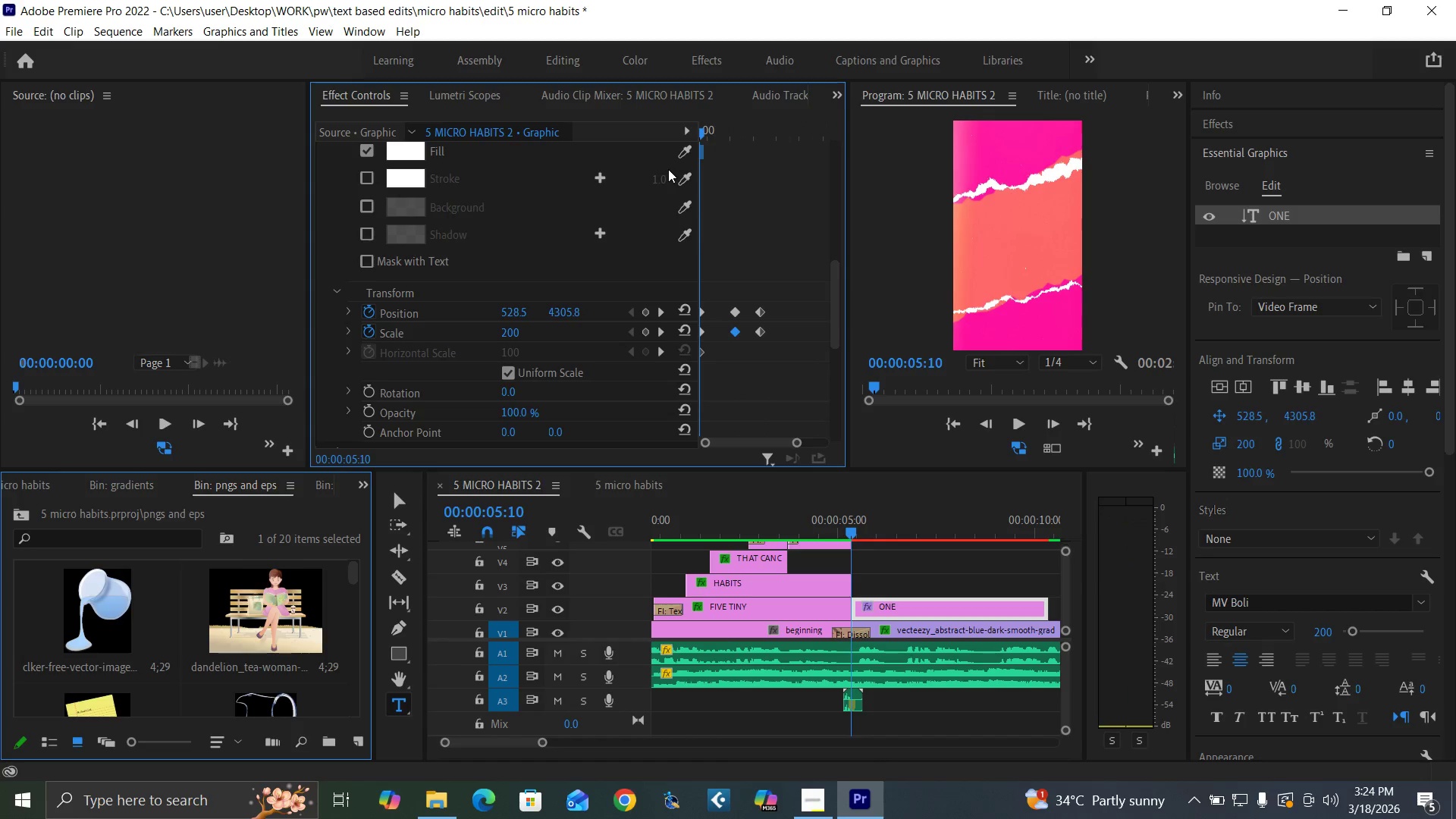 
key(ArrowRight)
 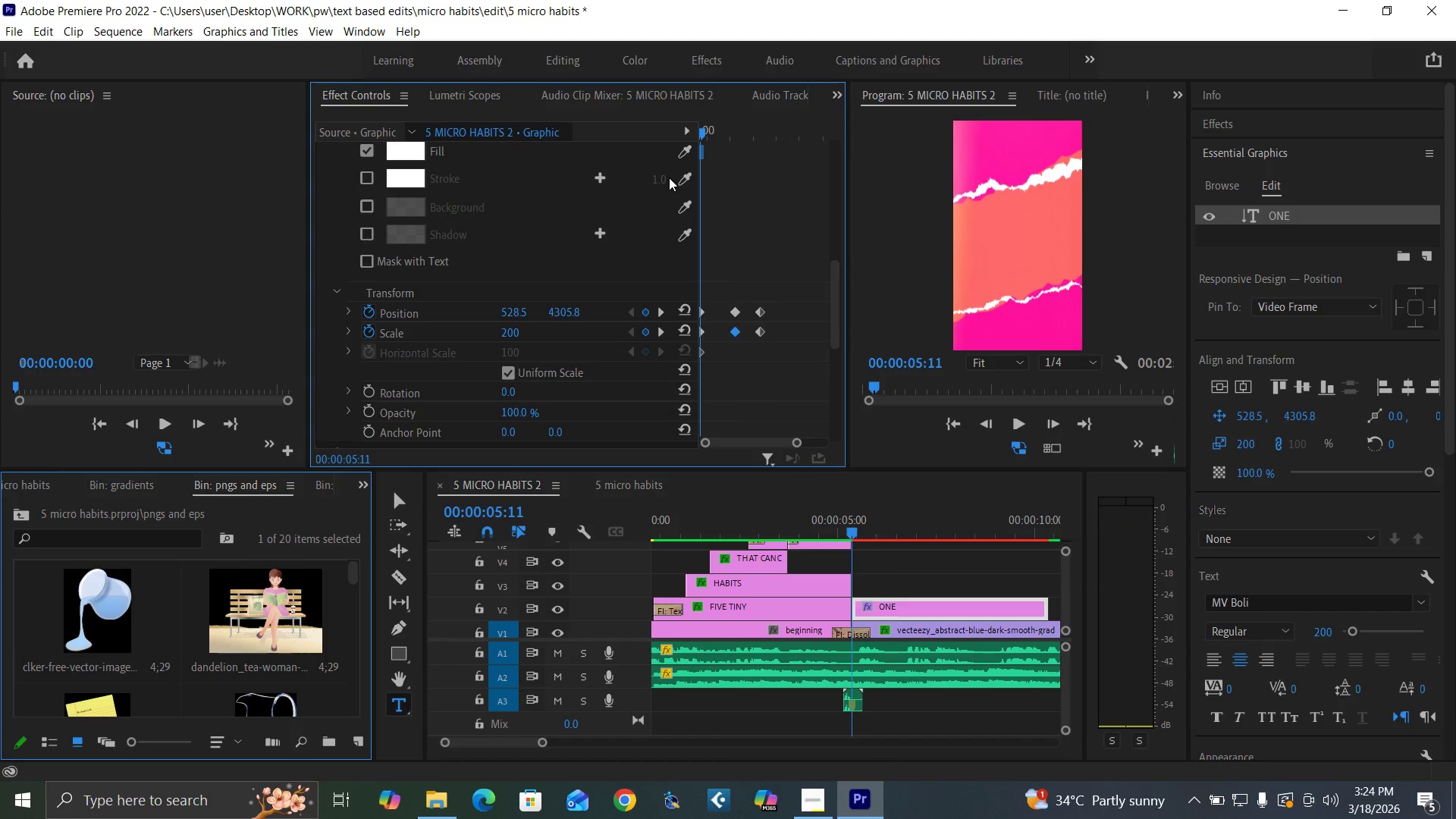 
key(ArrowRight)
 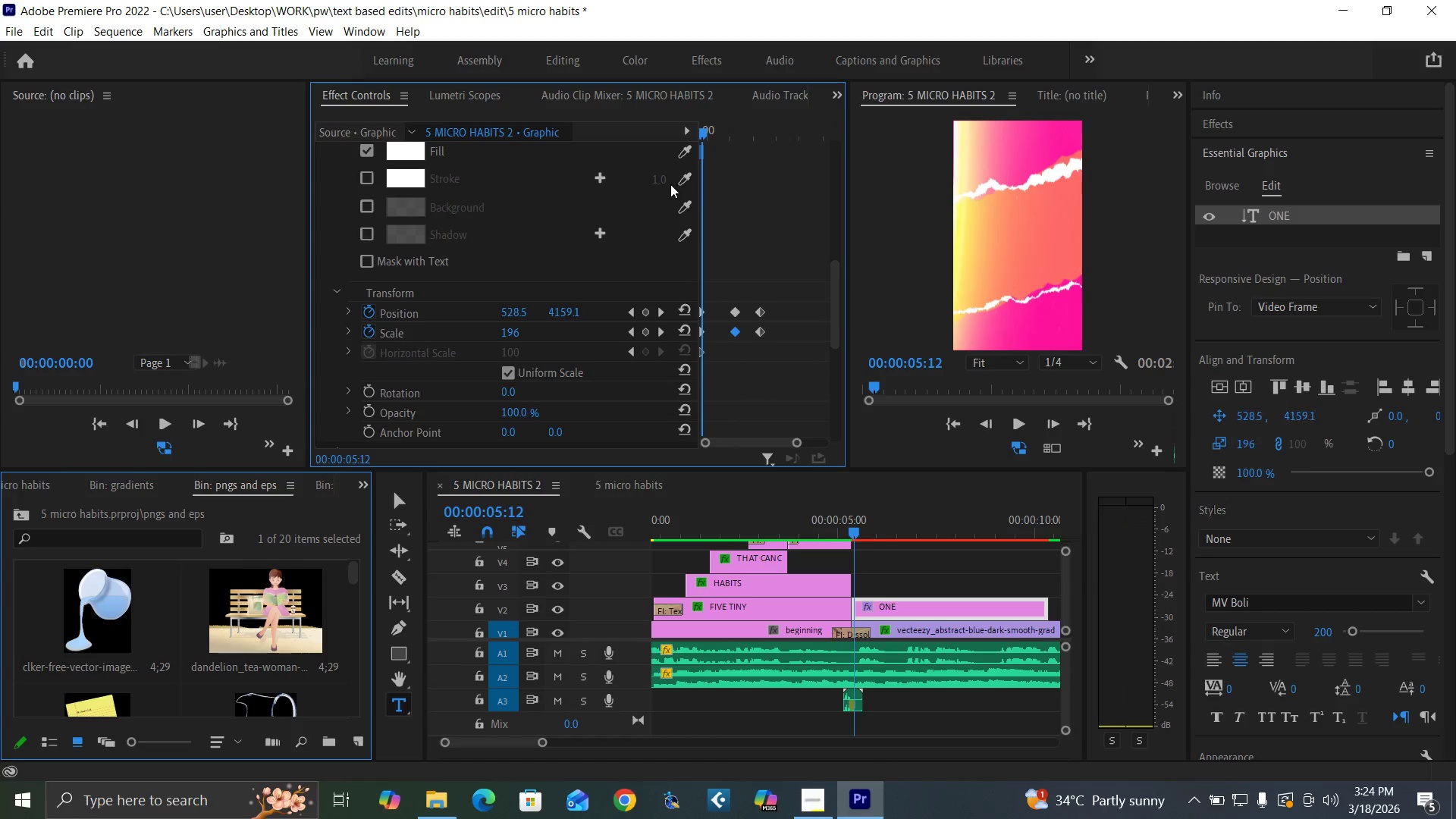 
key(ArrowRight)
 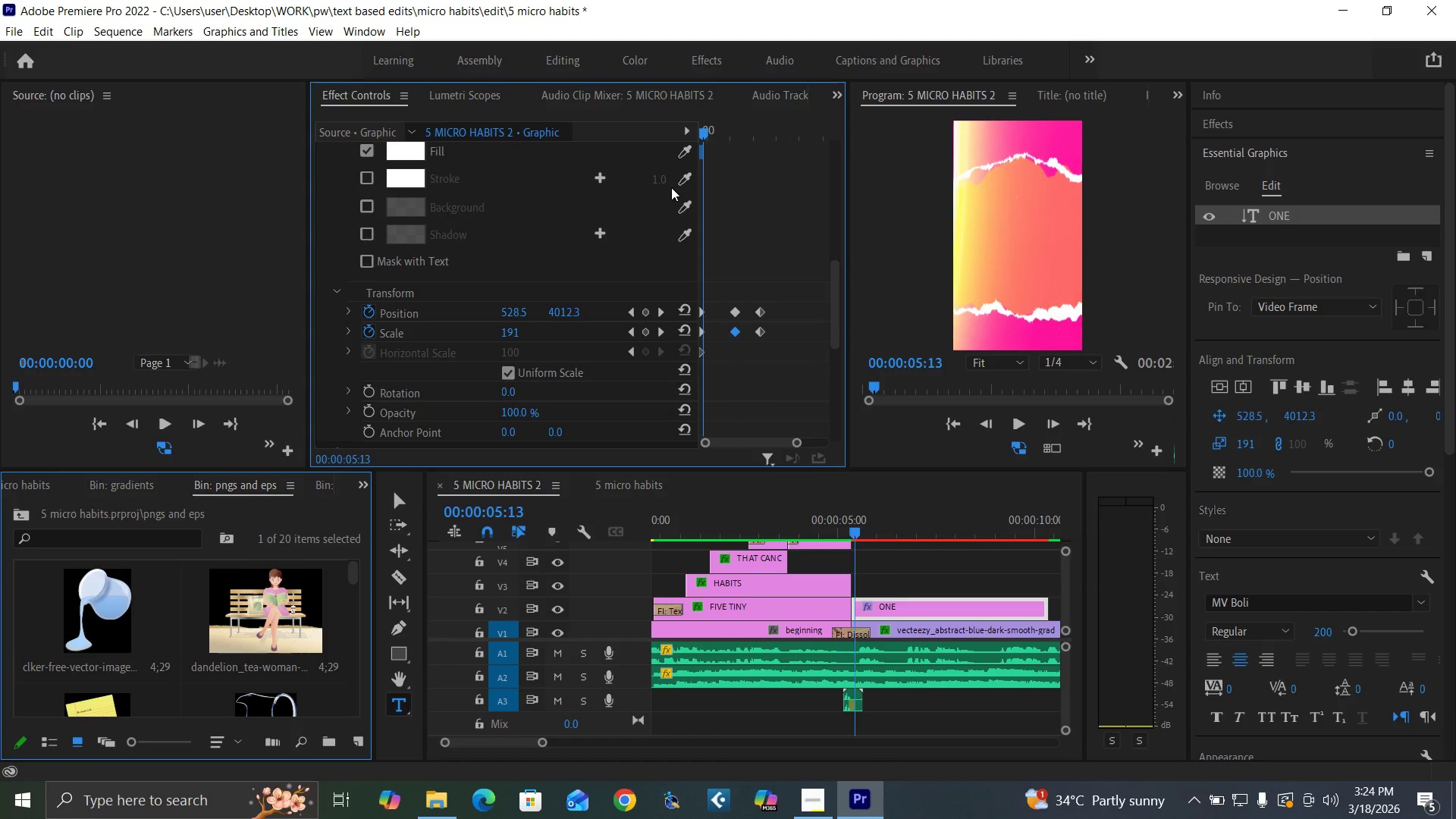 
key(ArrowRight)
 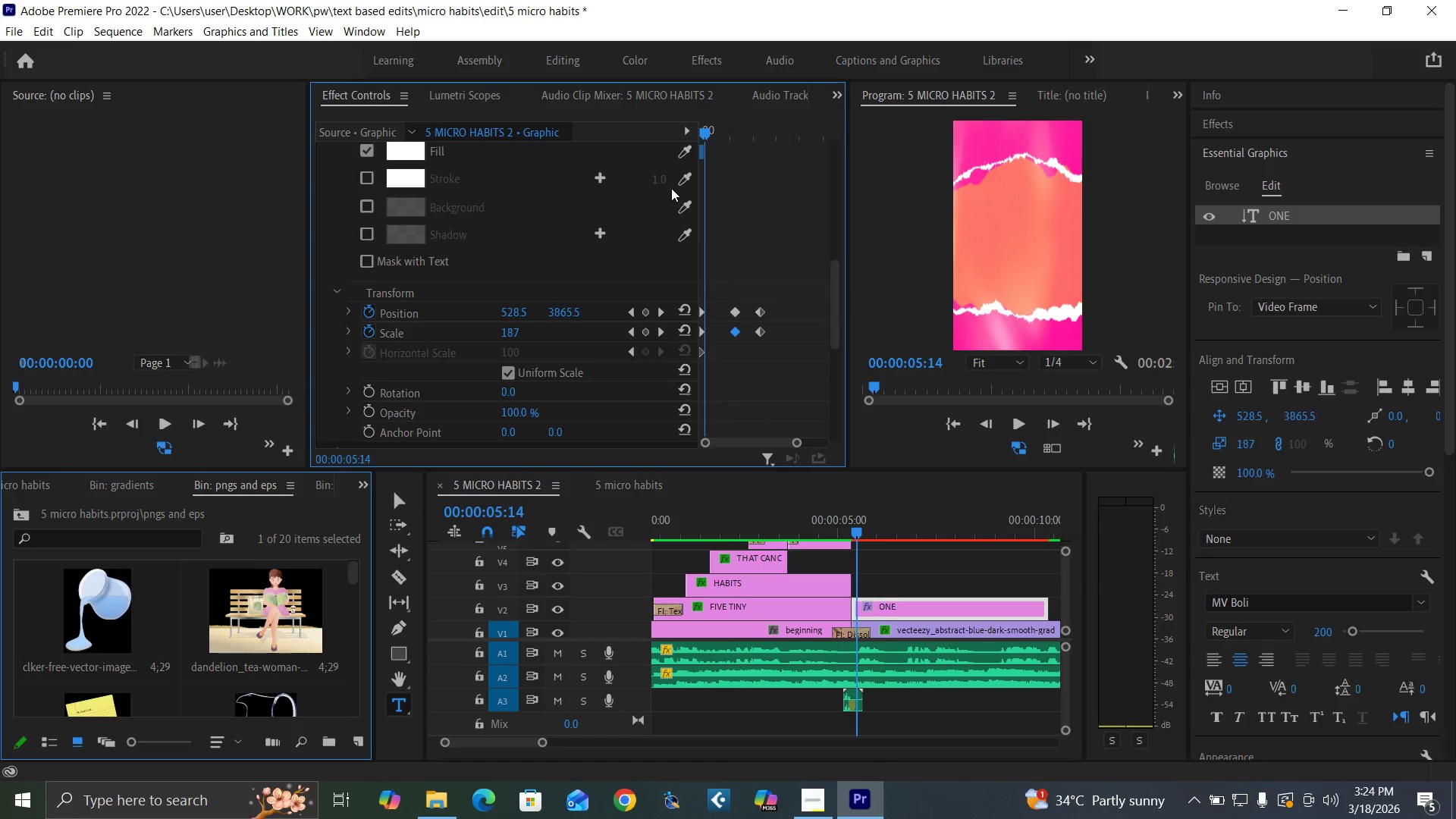 
key(ArrowRight)
 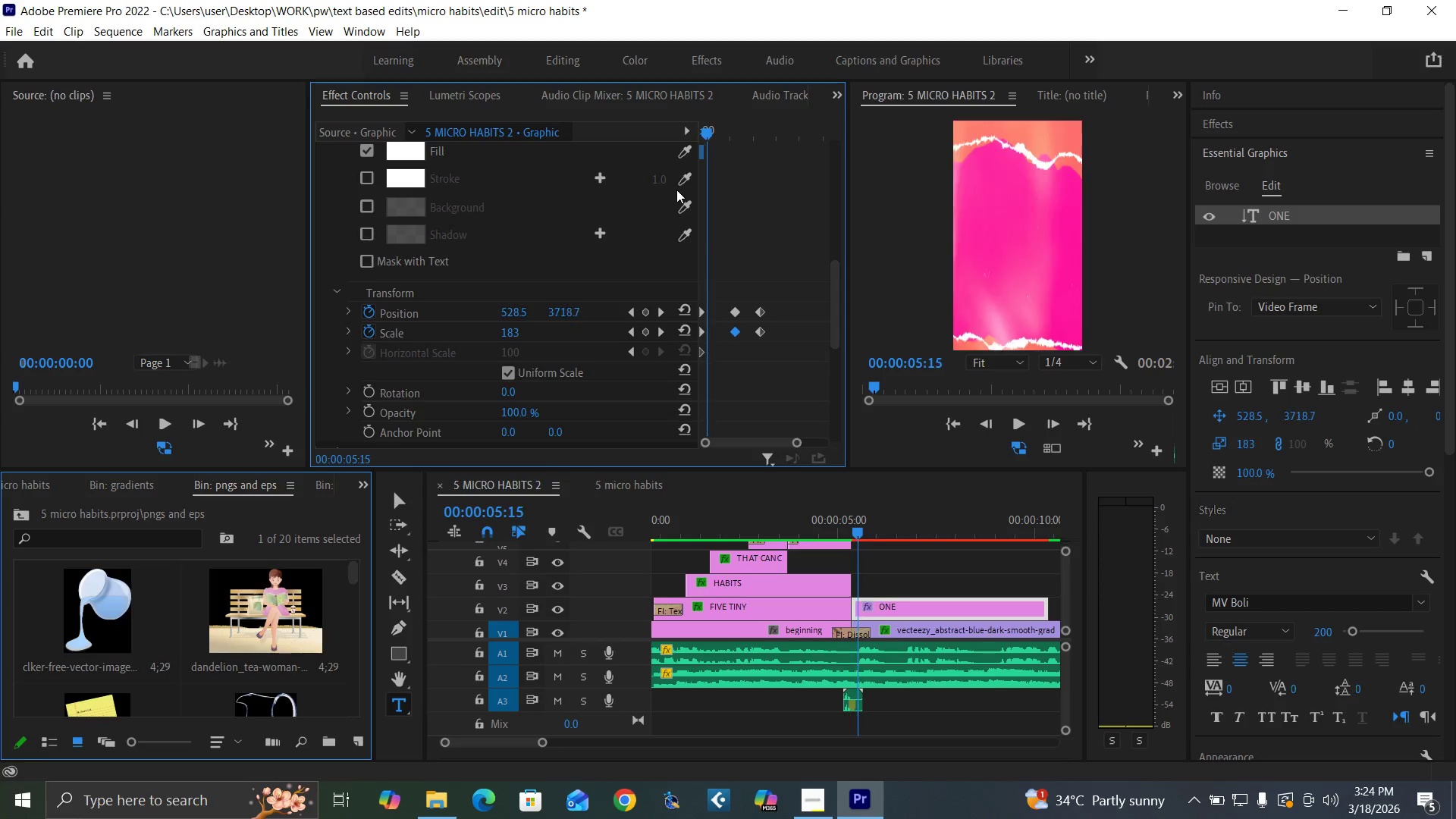 
key(ArrowRight)
 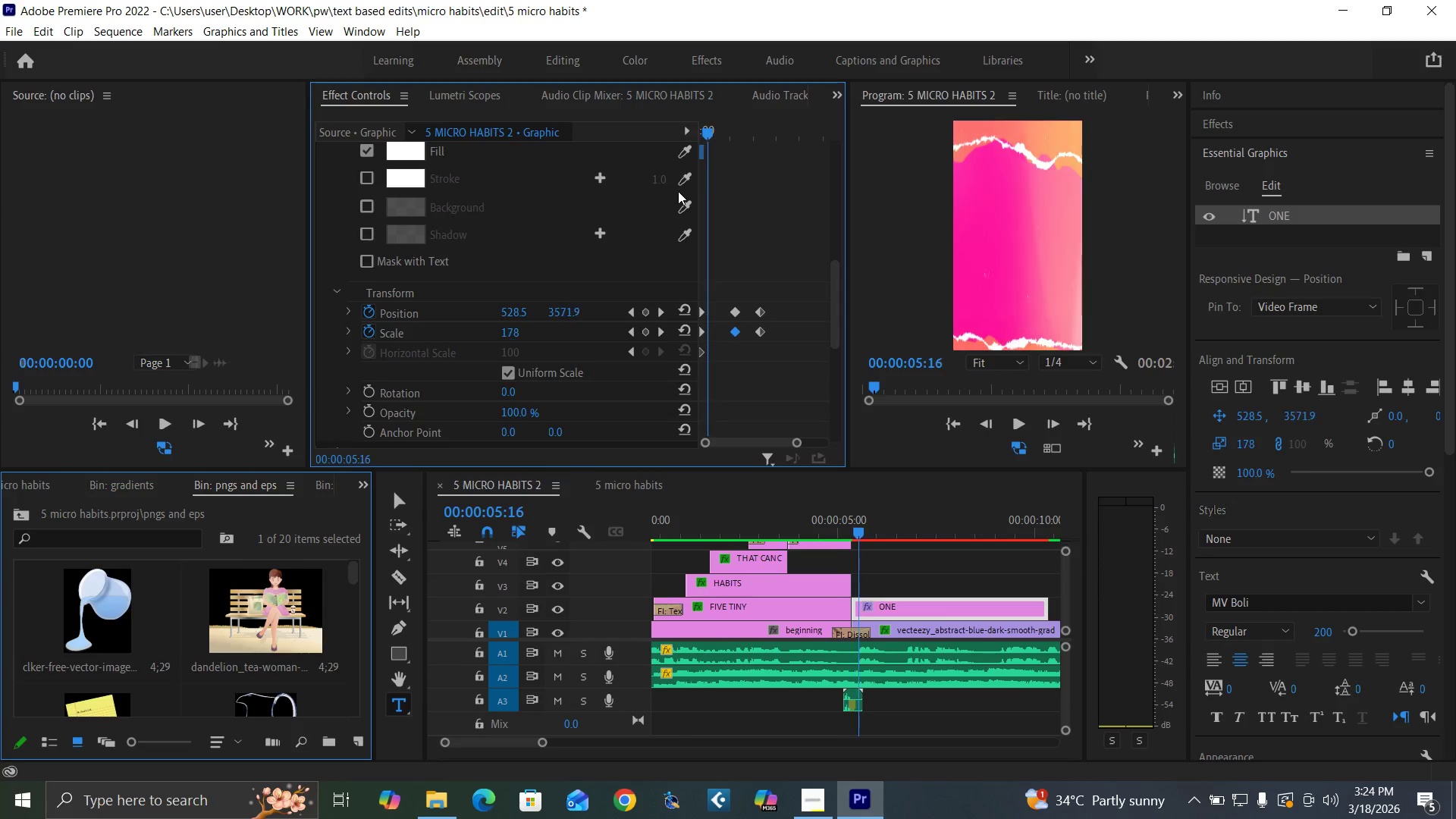 
key(ArrowRight)
 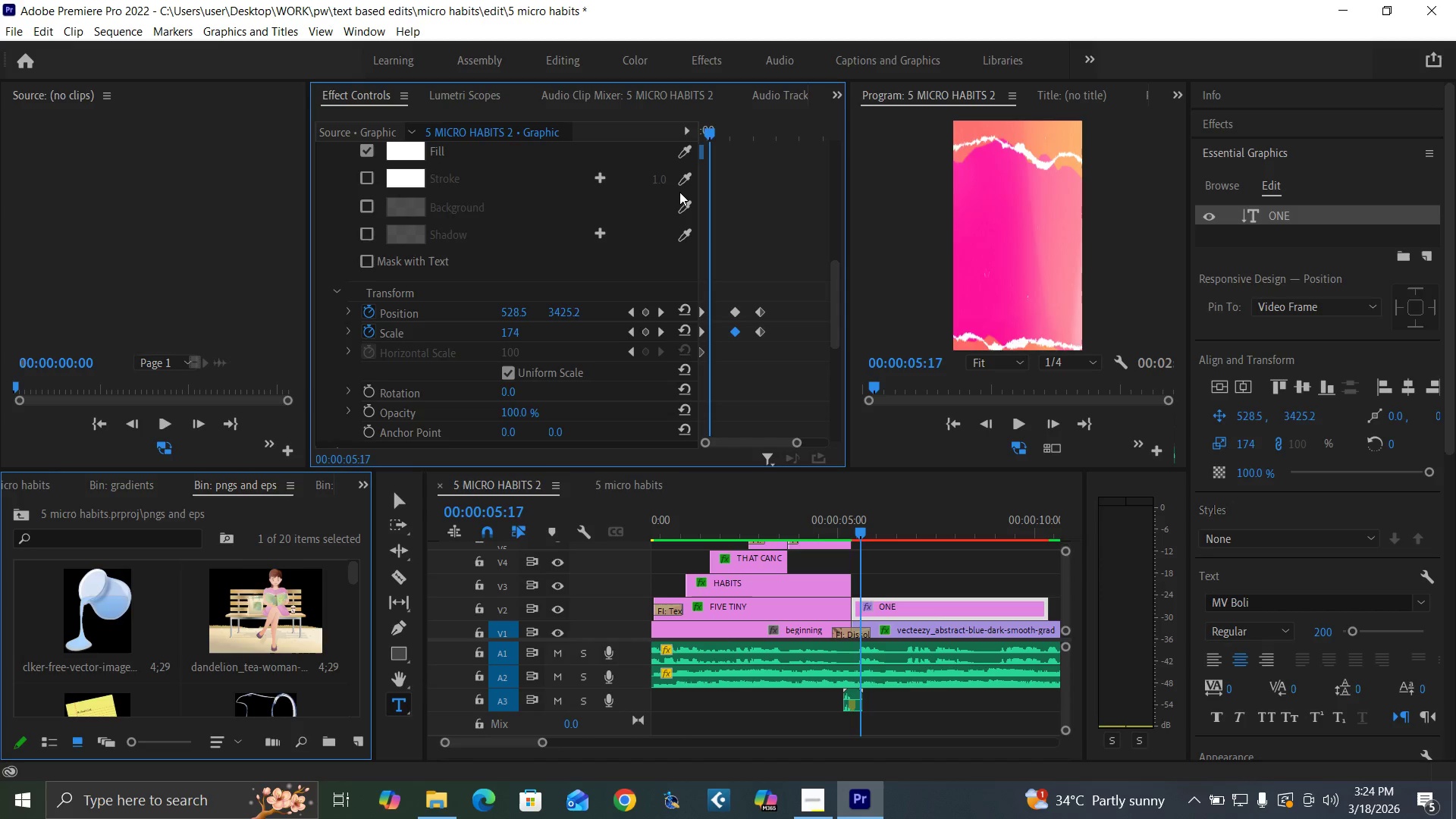 
key(ArrowRight)
 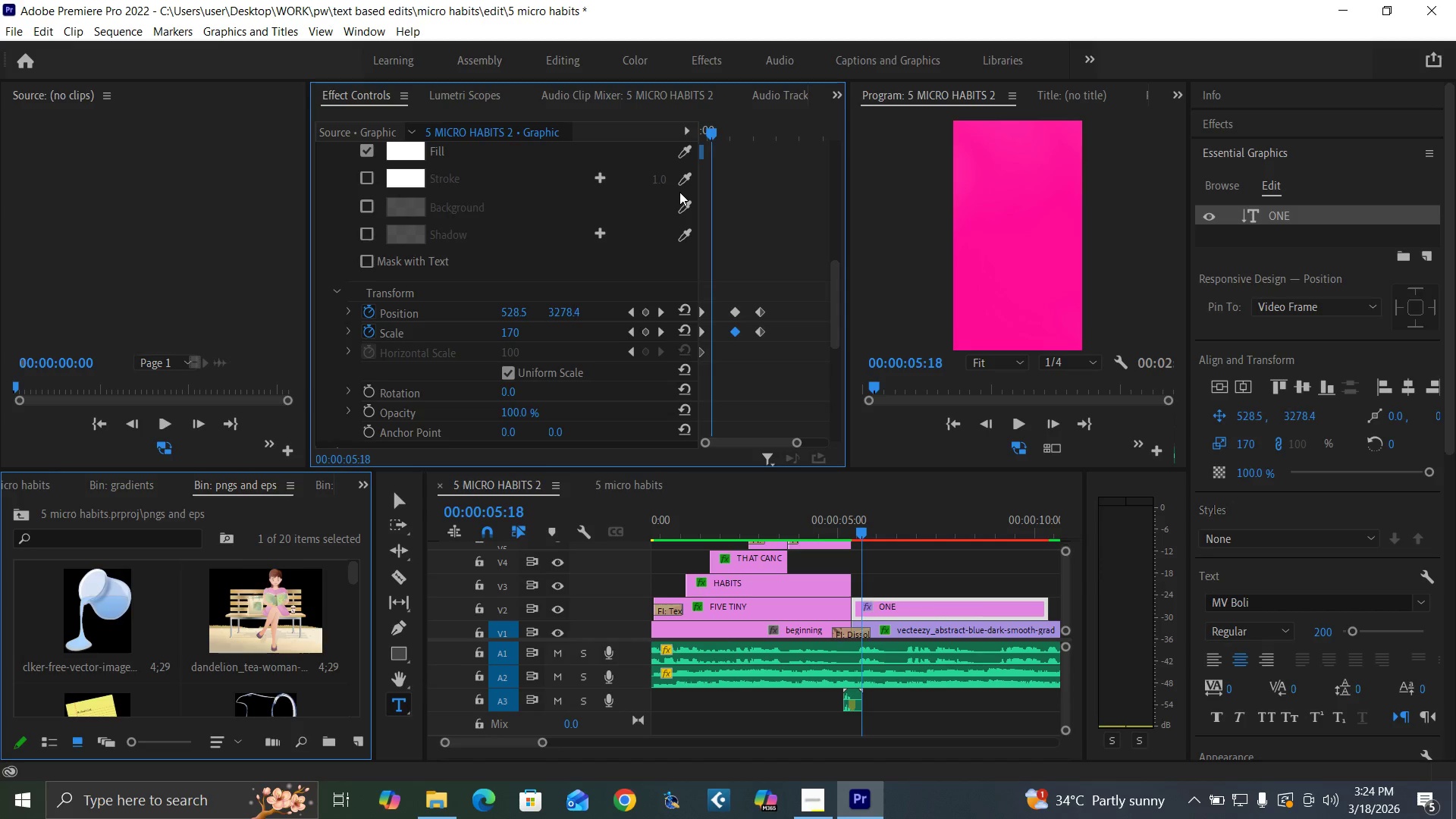 
key(ArrowRight)
 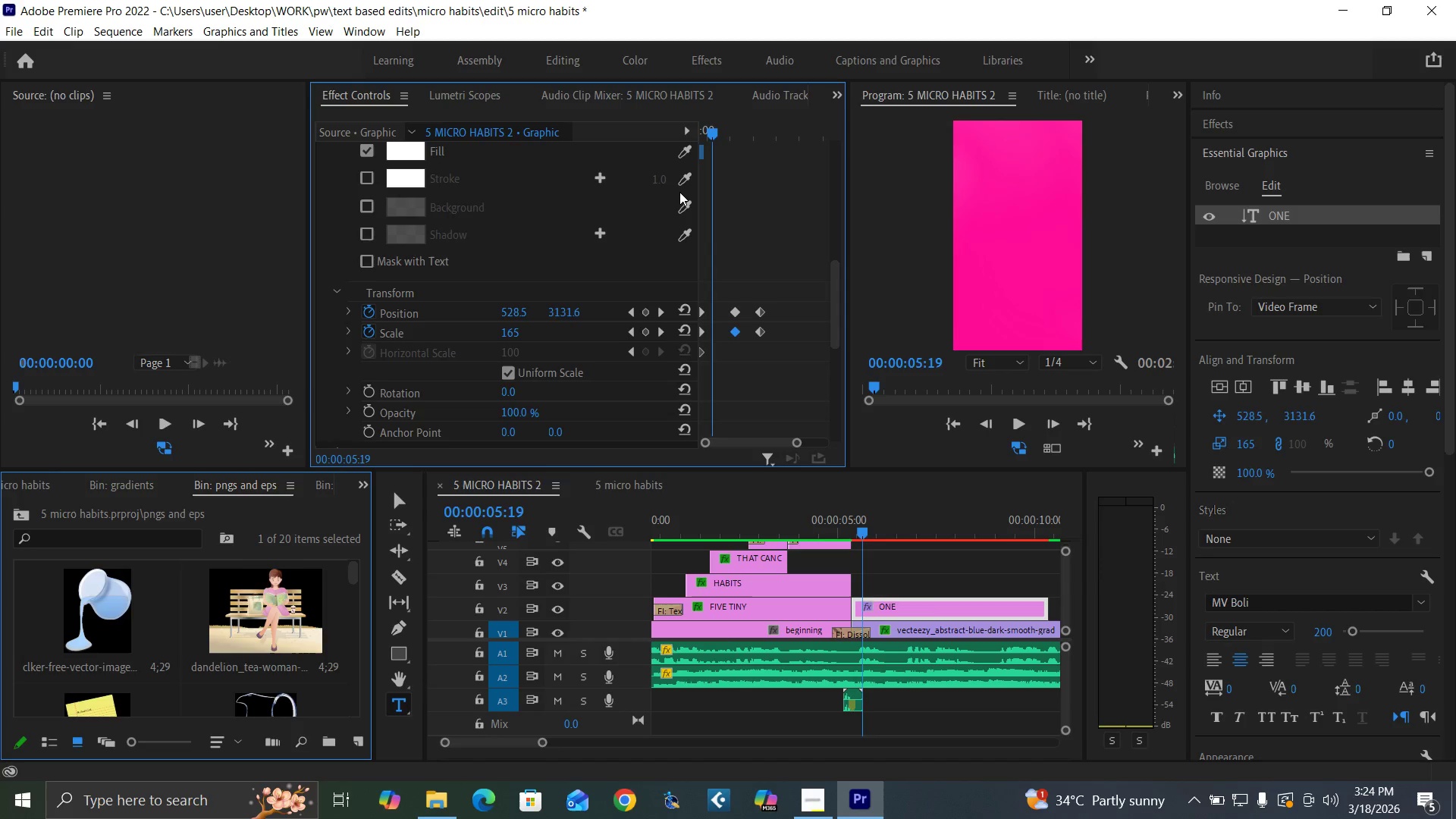 
key(ArrowRight)
 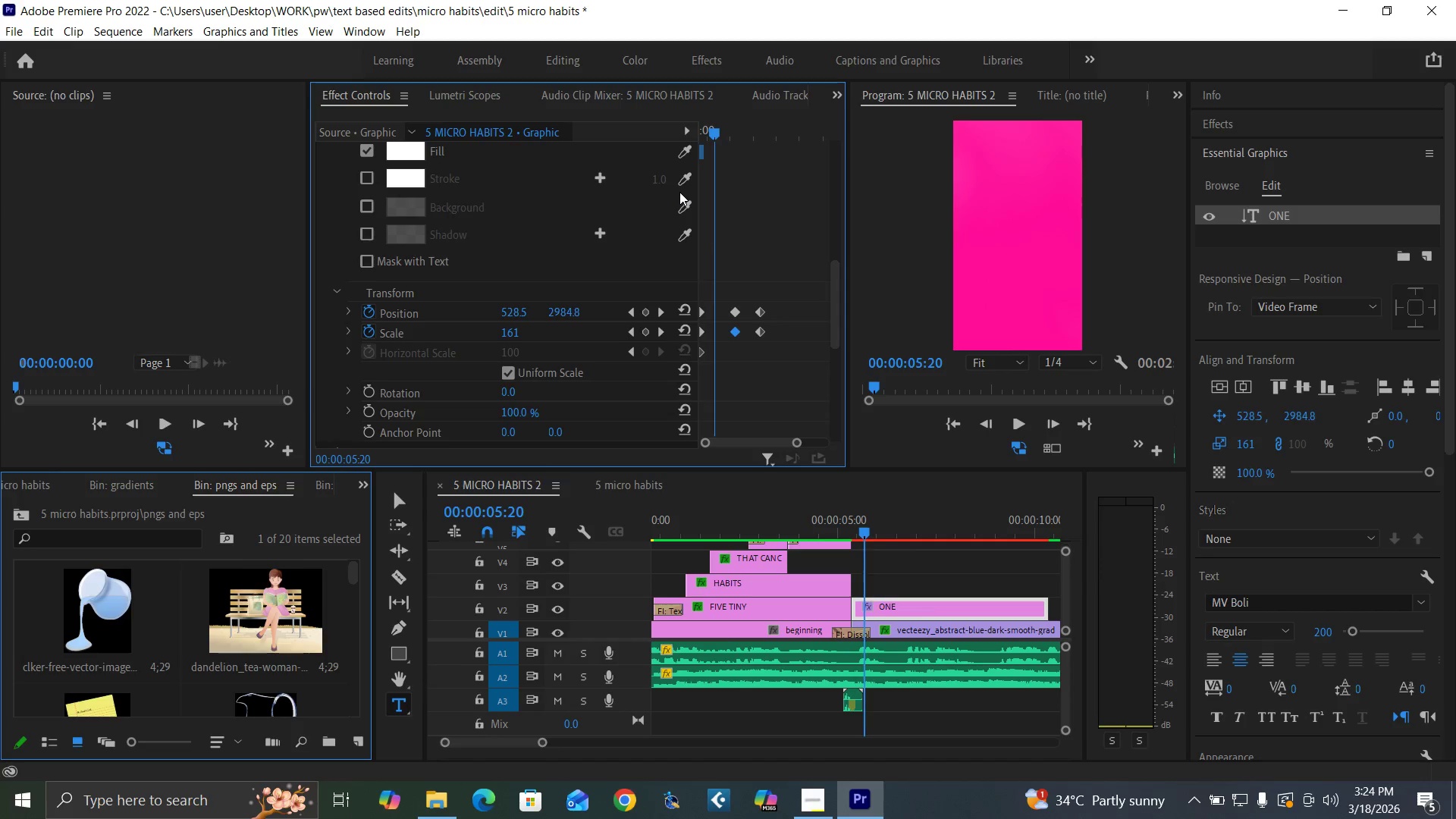 
key(ArrowRight)
 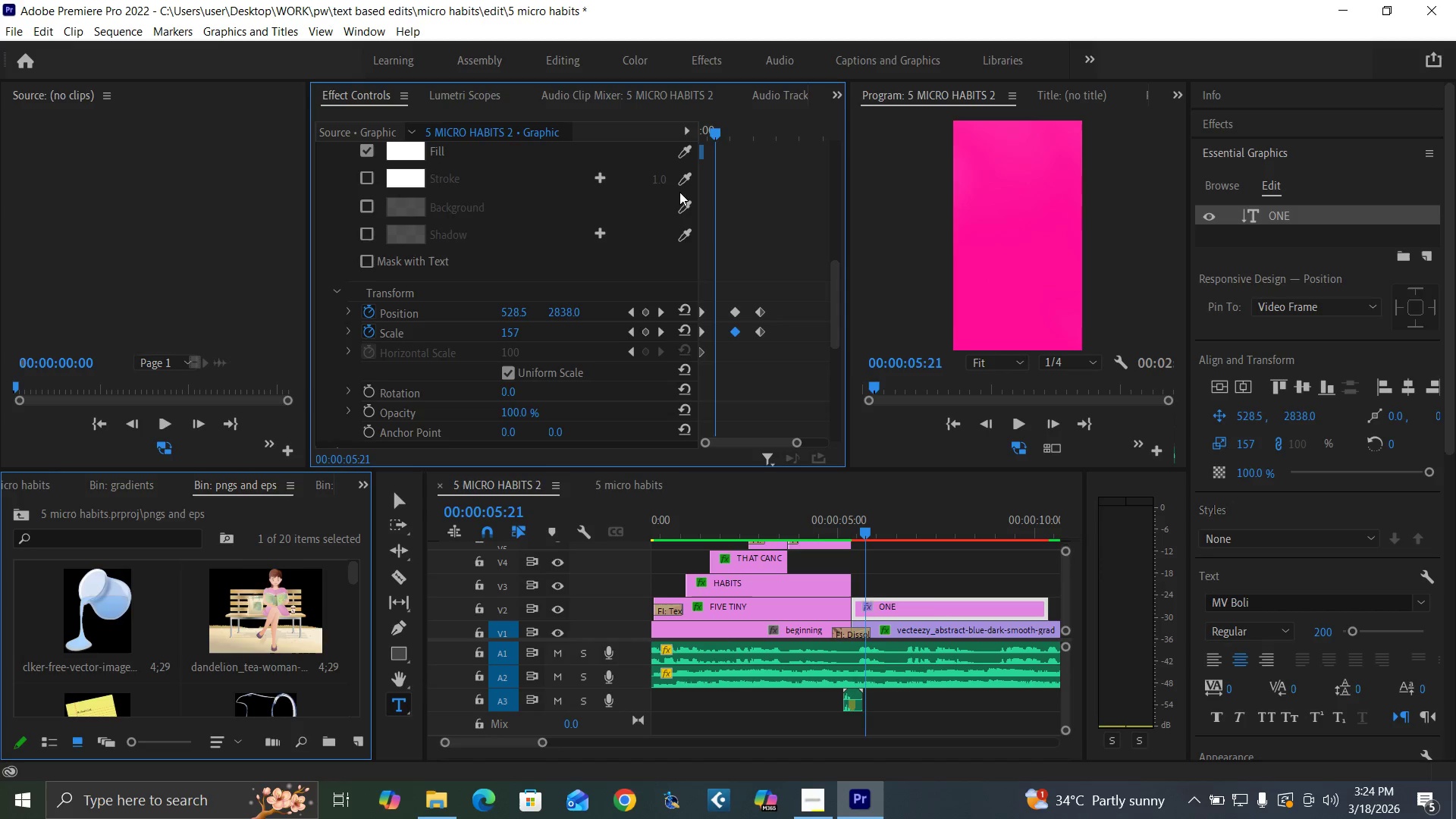 
key(ArrowRight)
 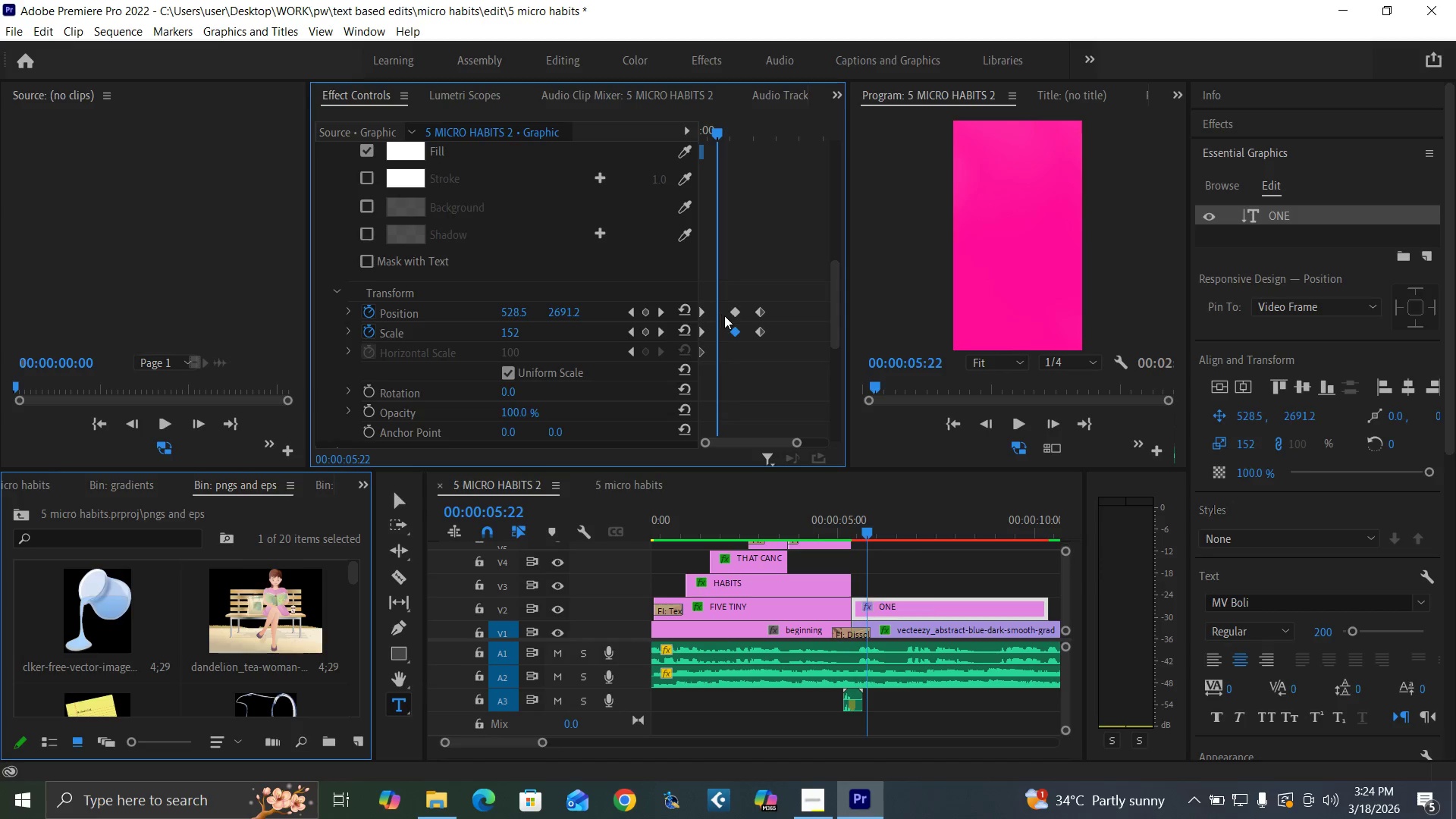 
left_click_drag(start_coordinate=[736, 313], to_coordinate=[720, 309])
 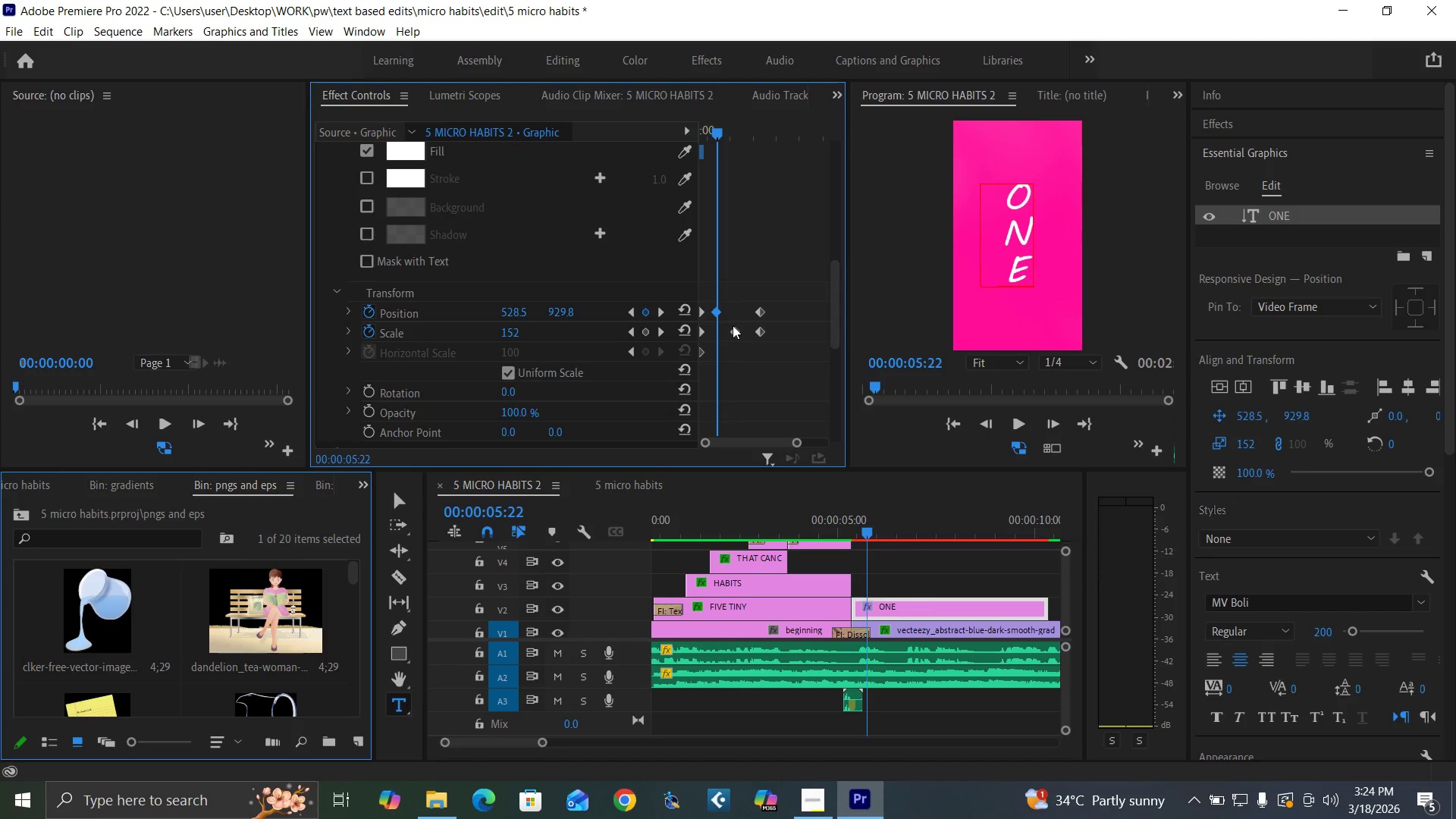 
left_click_drag(start_coordinate=[735, 329], to_coordinate=[719, 329])
 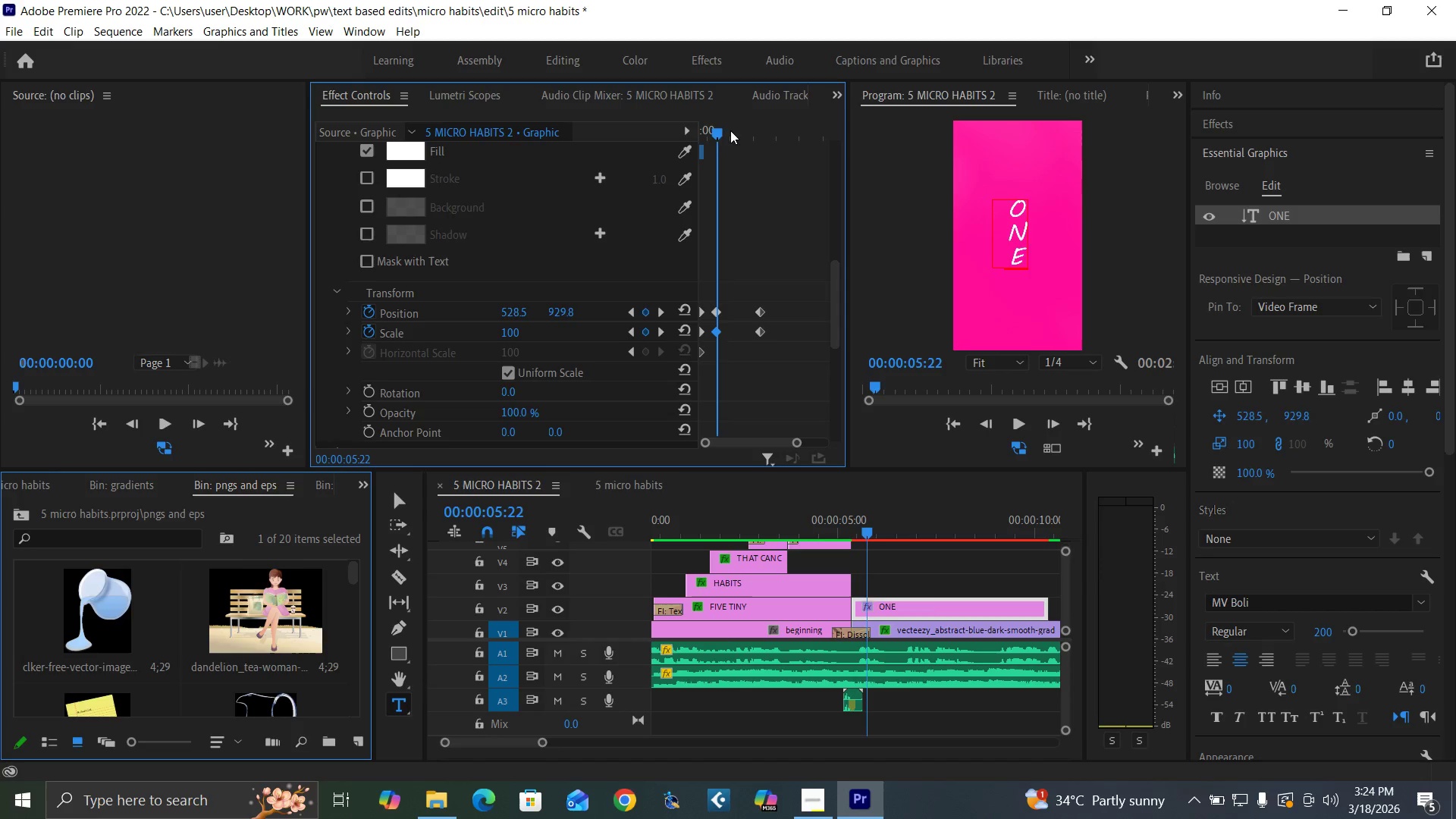 
left_click_drag(start_coordinate=[731, 127], to_coordinate=[663, 199])
 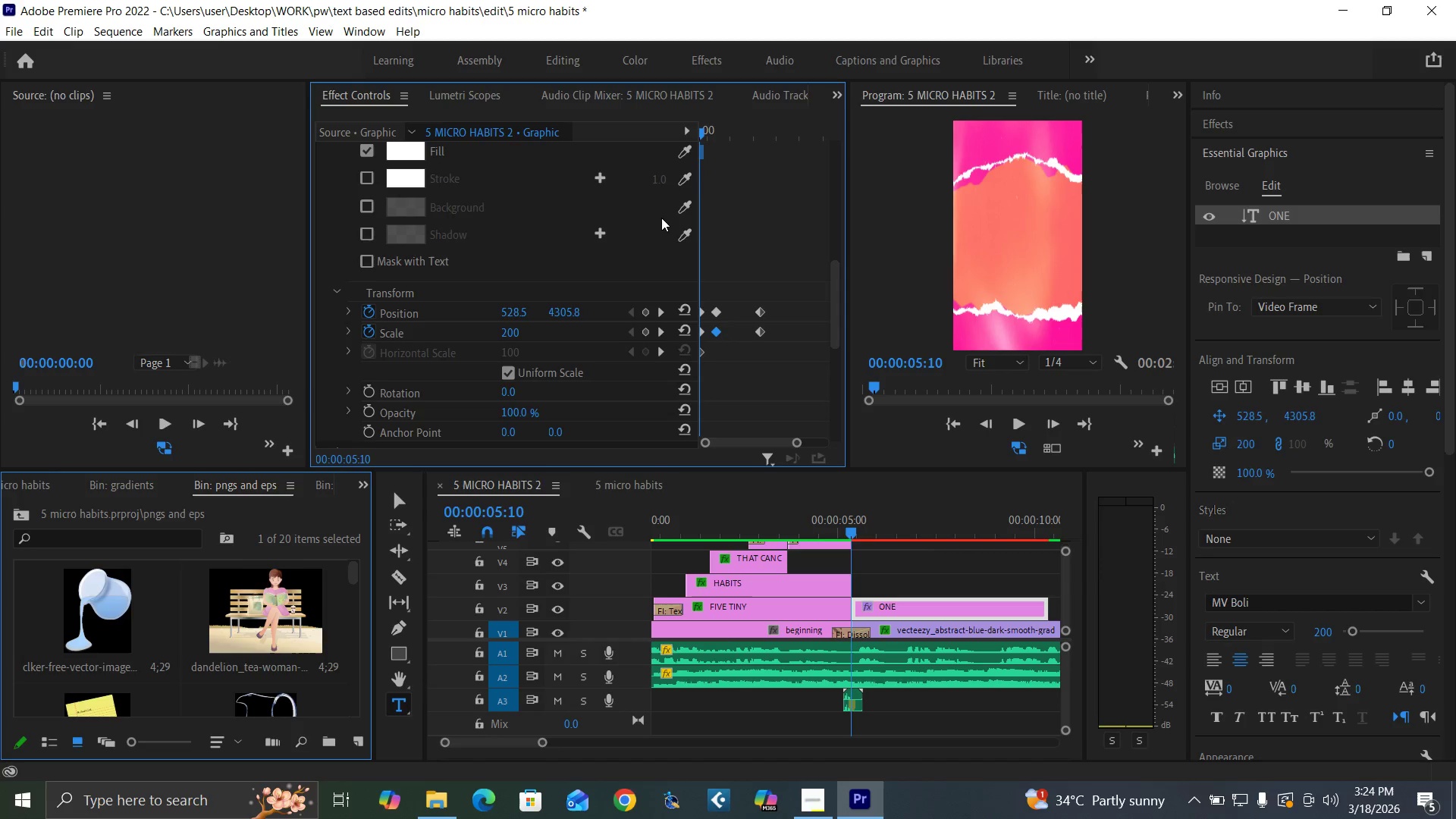 
key(Space)
 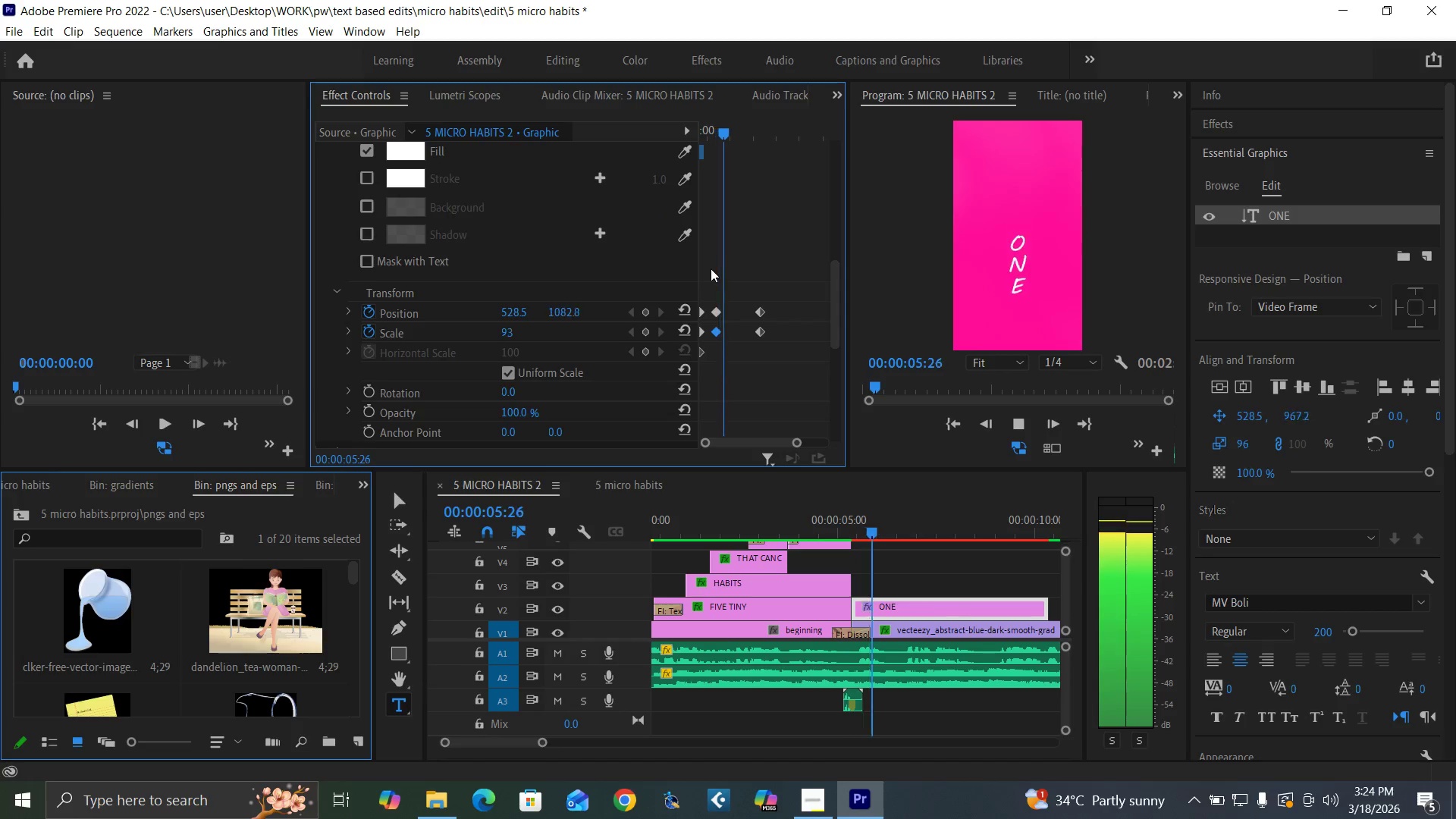 
key(Space)
 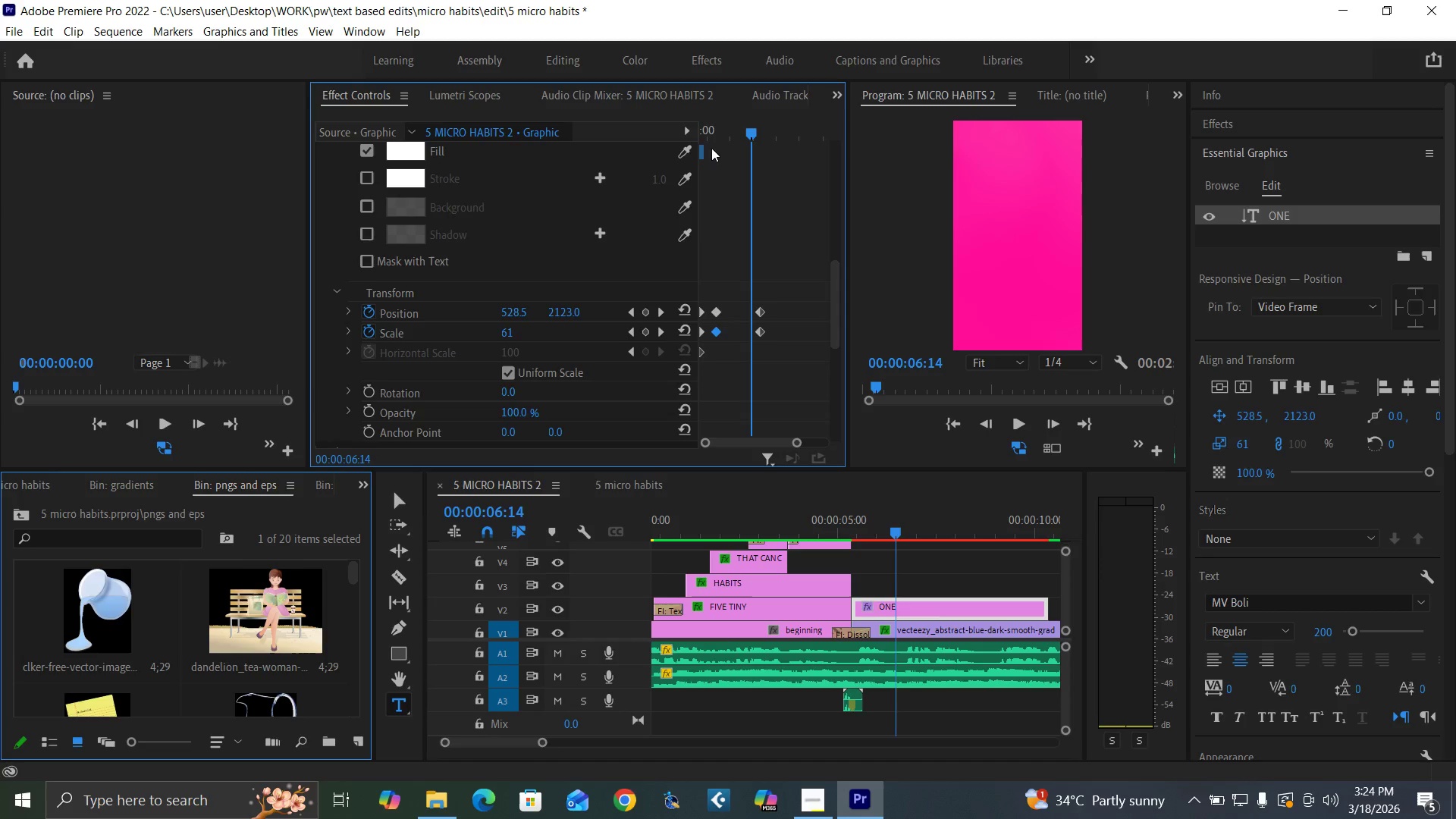 
left_click_drag(start_coordinate=[717, 131], to_coordinate=[694, 162])
 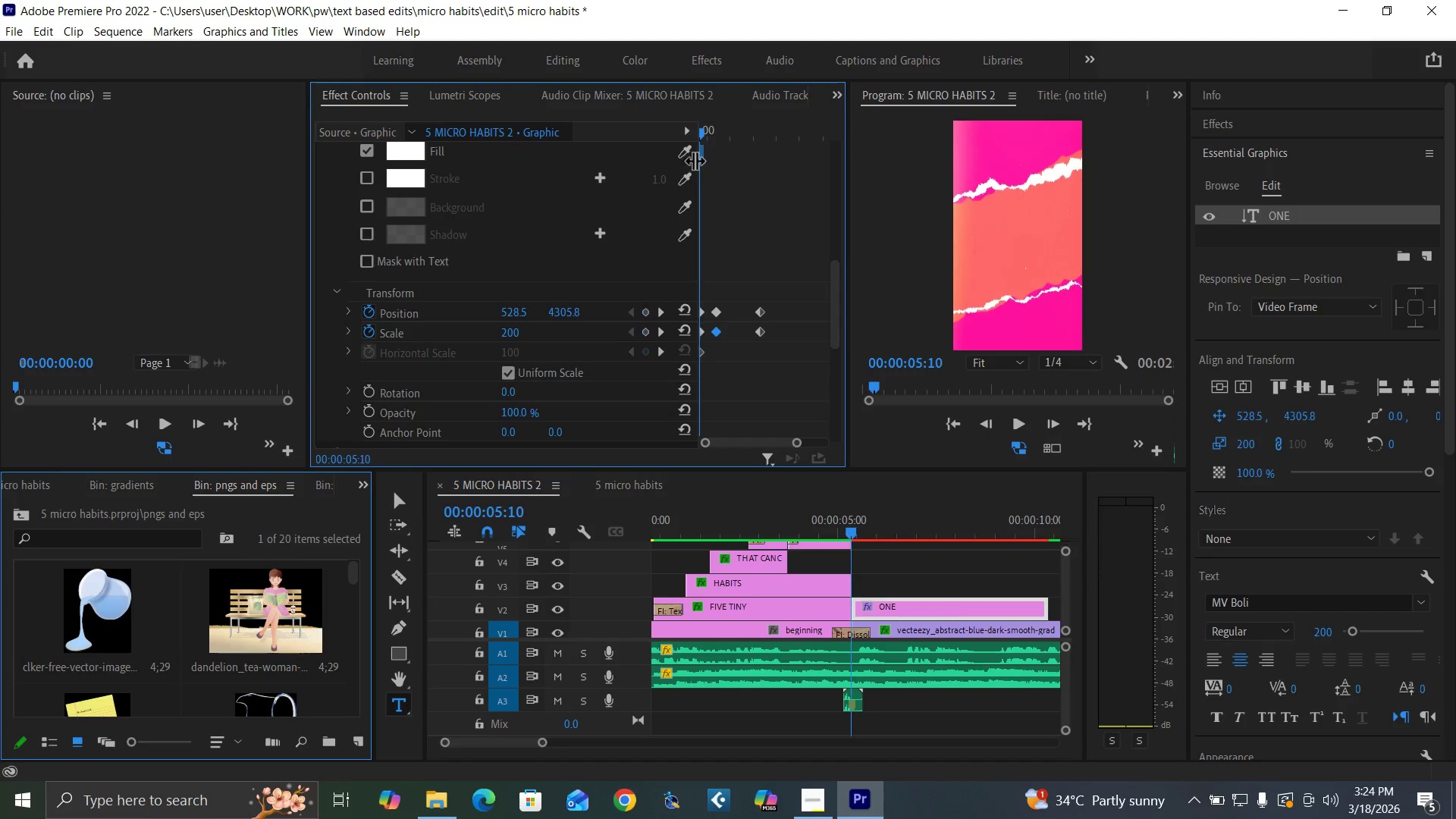 
key(Space)
 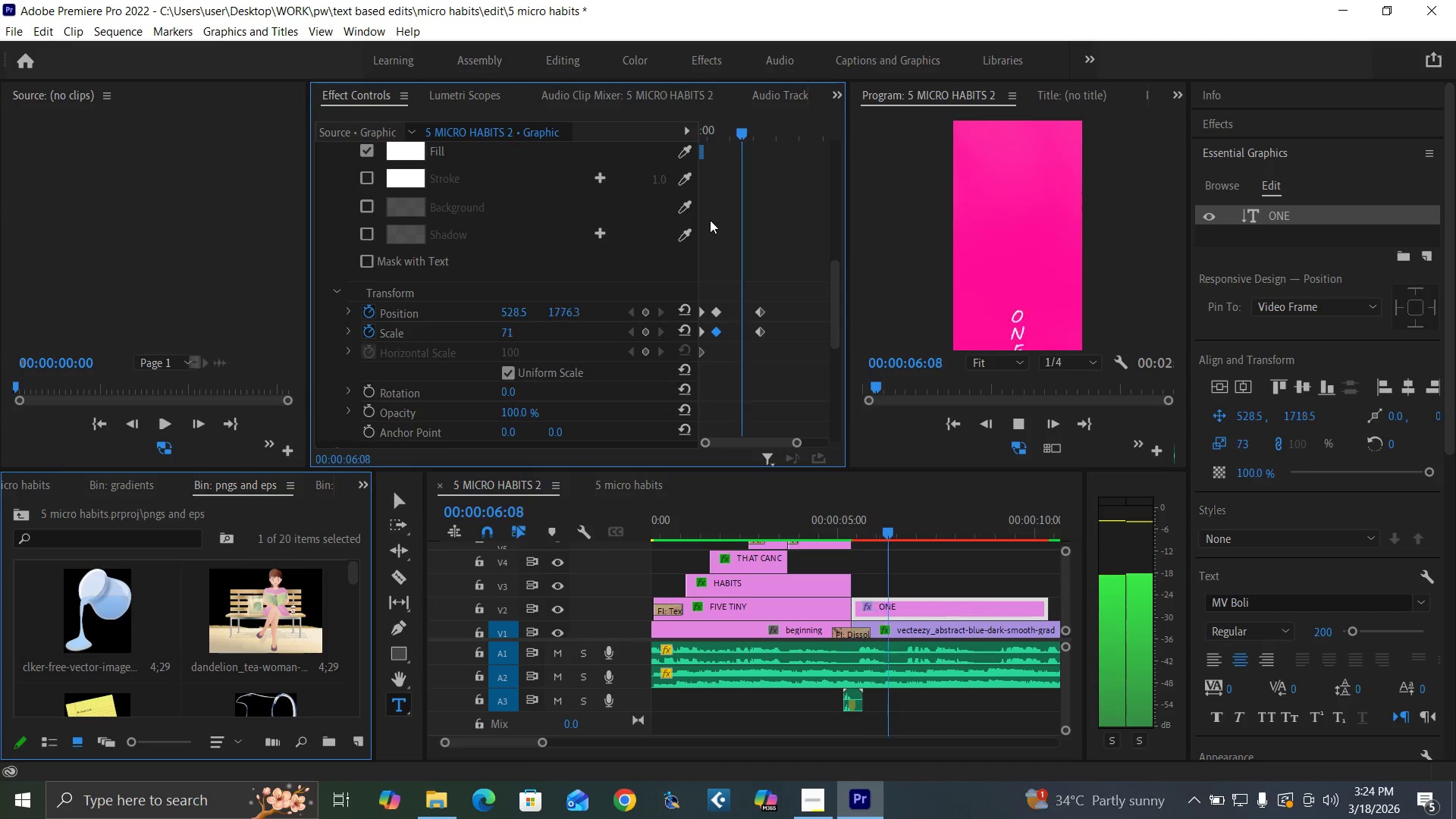 
key(Space)
 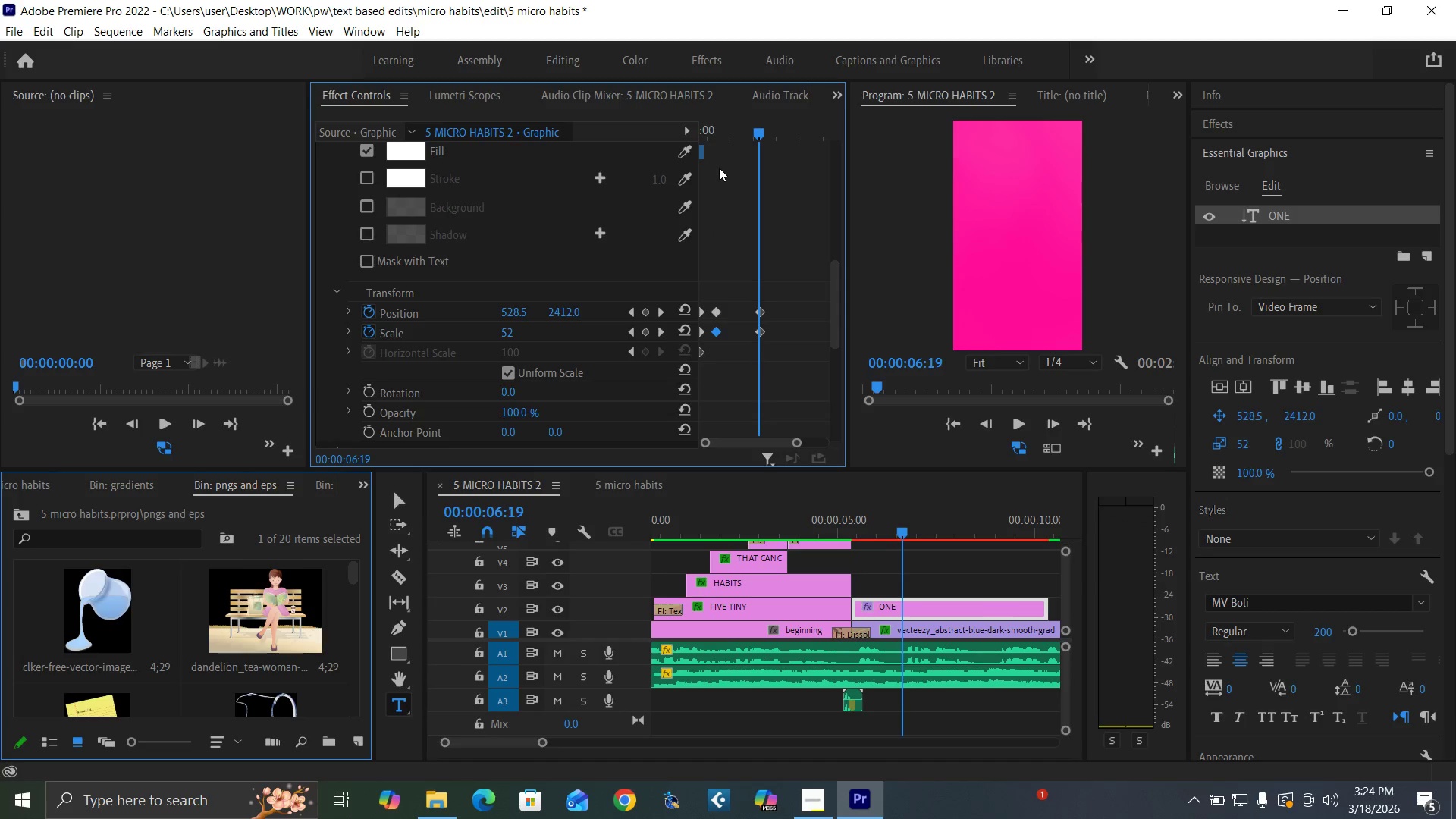 
left_click_drag(start_coordinate=[723, 133], to_coordinate=[683, 172])
 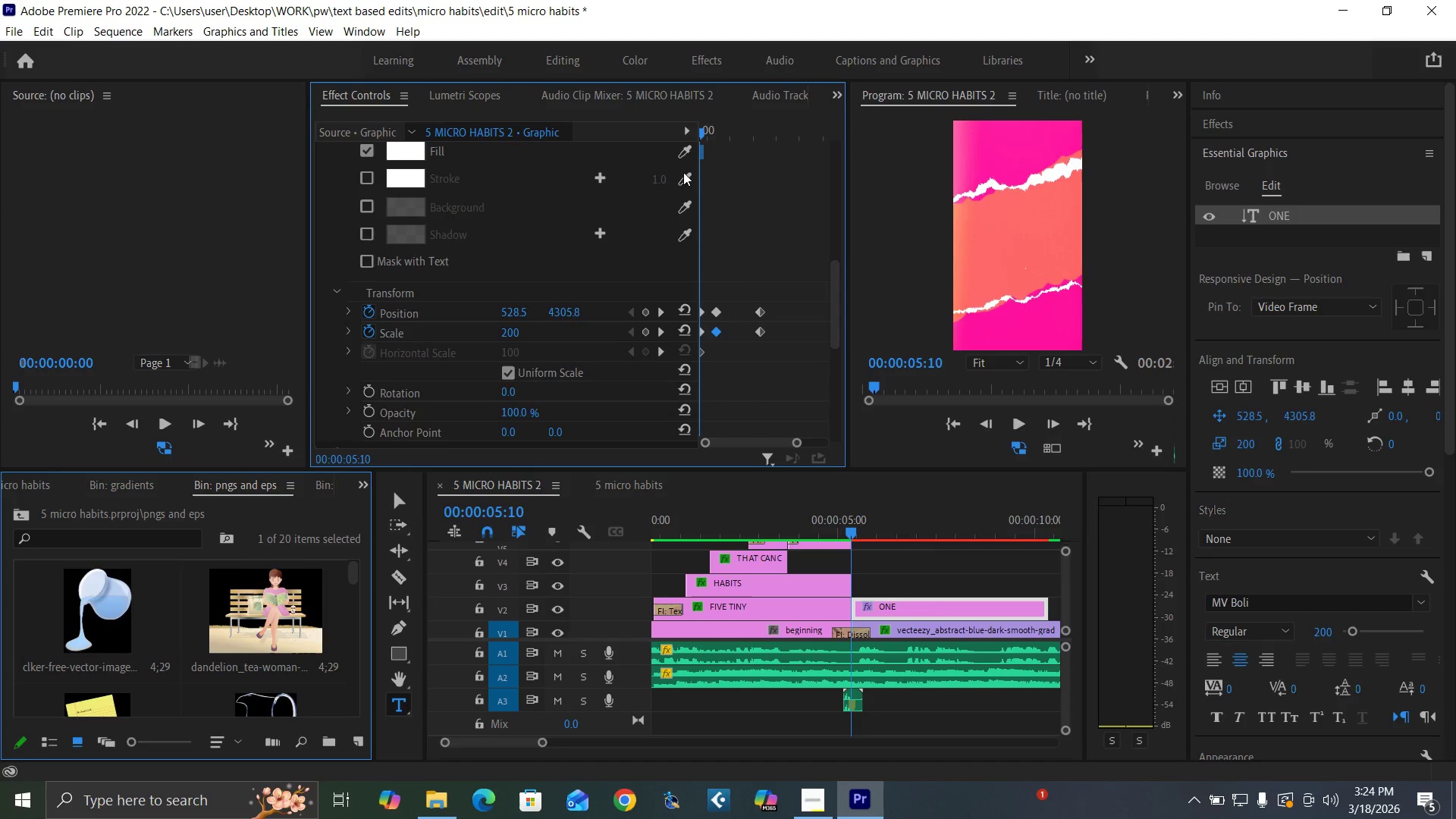 
key(Space)
 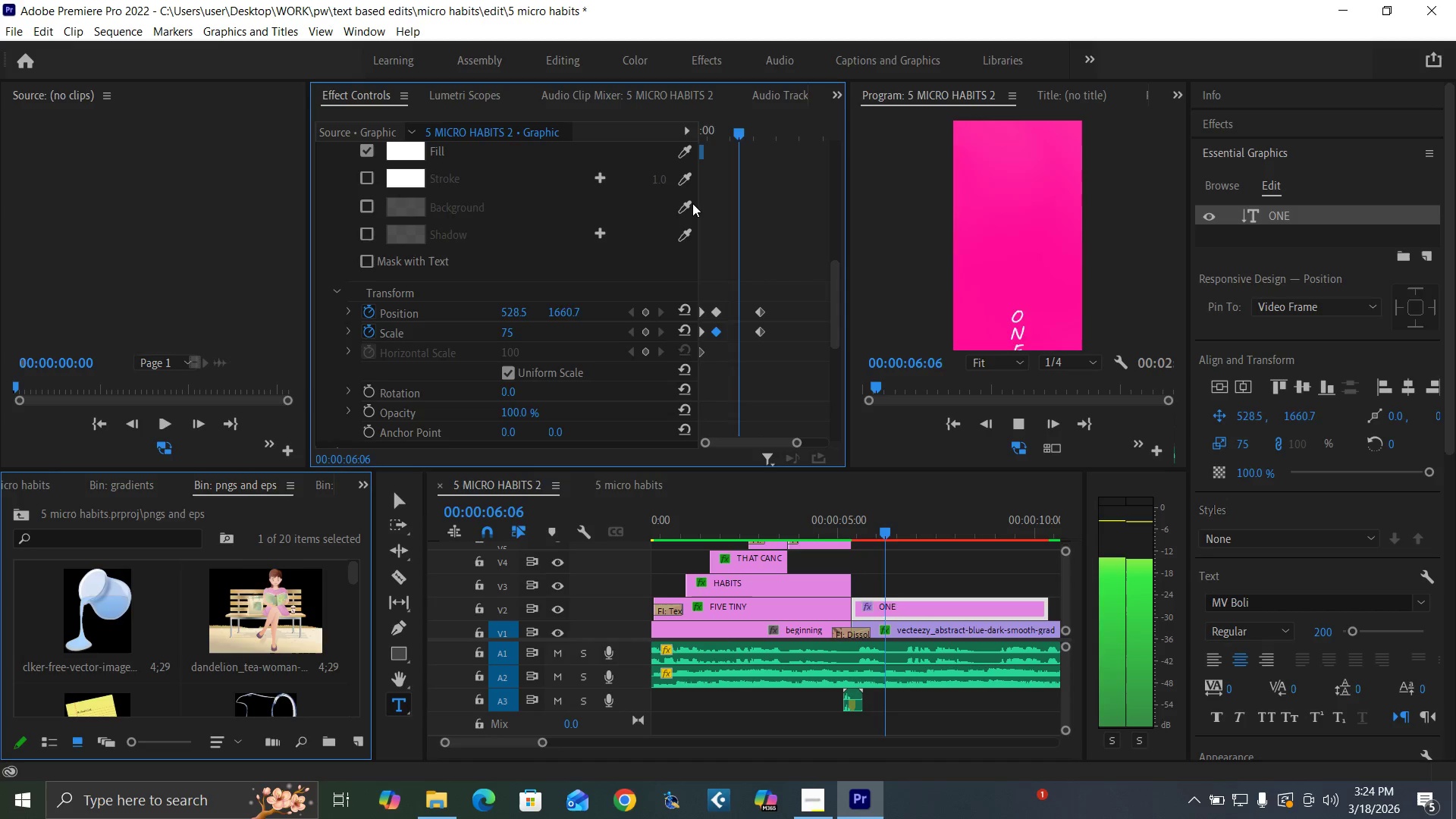 
key(Space)
 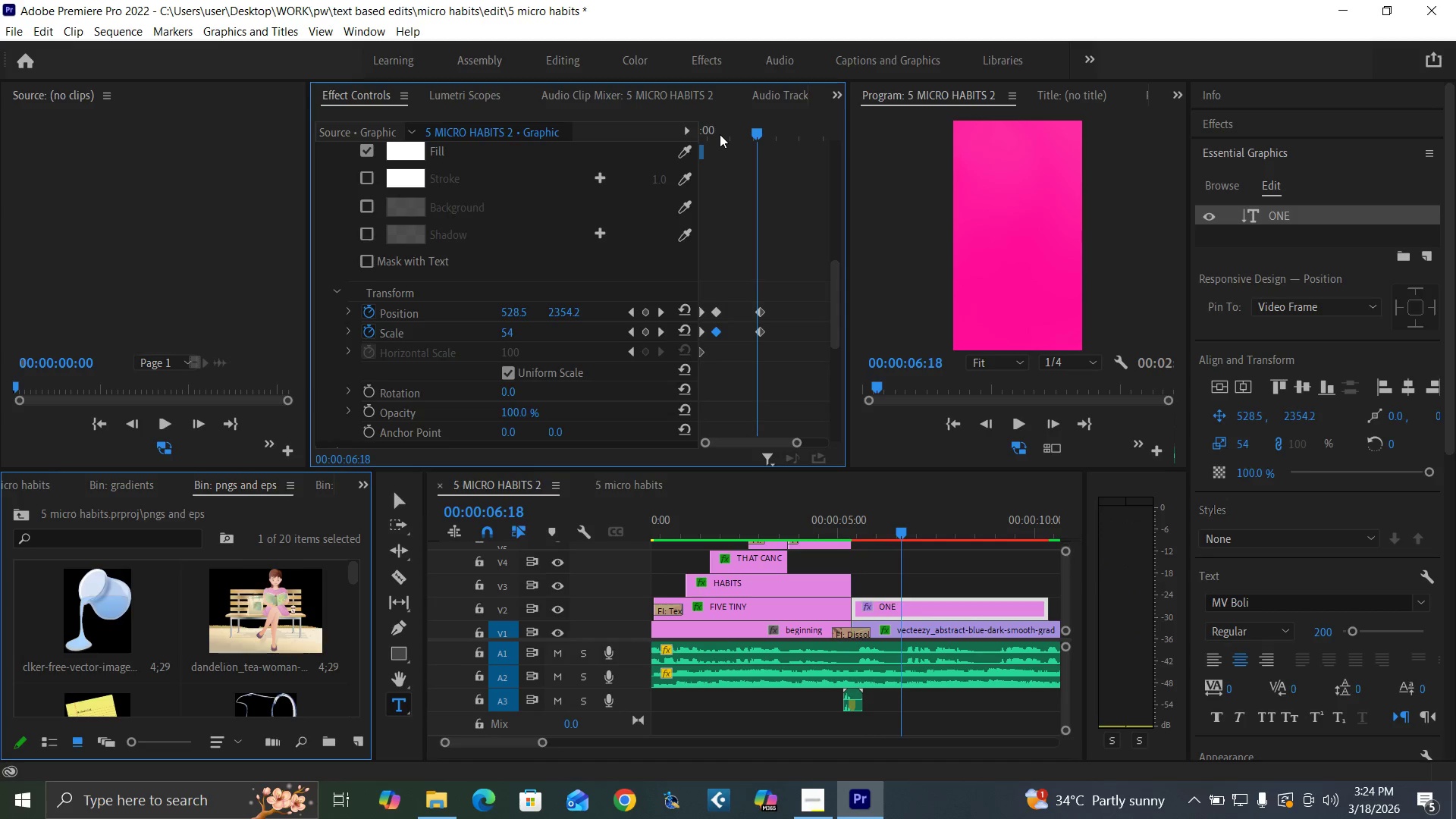 
left_click_drag(start_coordinate=[715, 133], to_coordinate=[676, 166])
 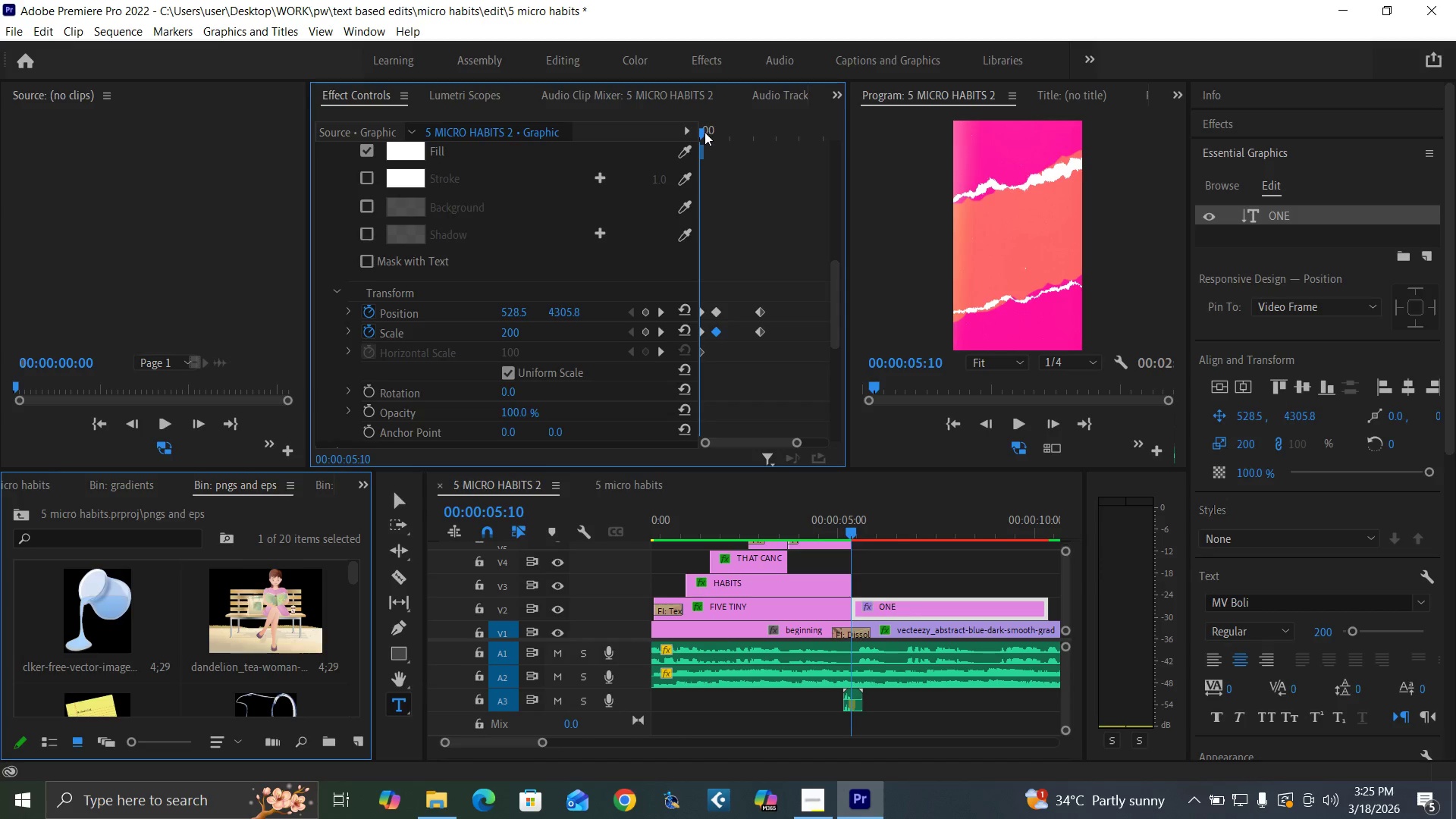 
left_click_drag(start_coordinate=[700, 130], to_coordinate=[715, 136])
 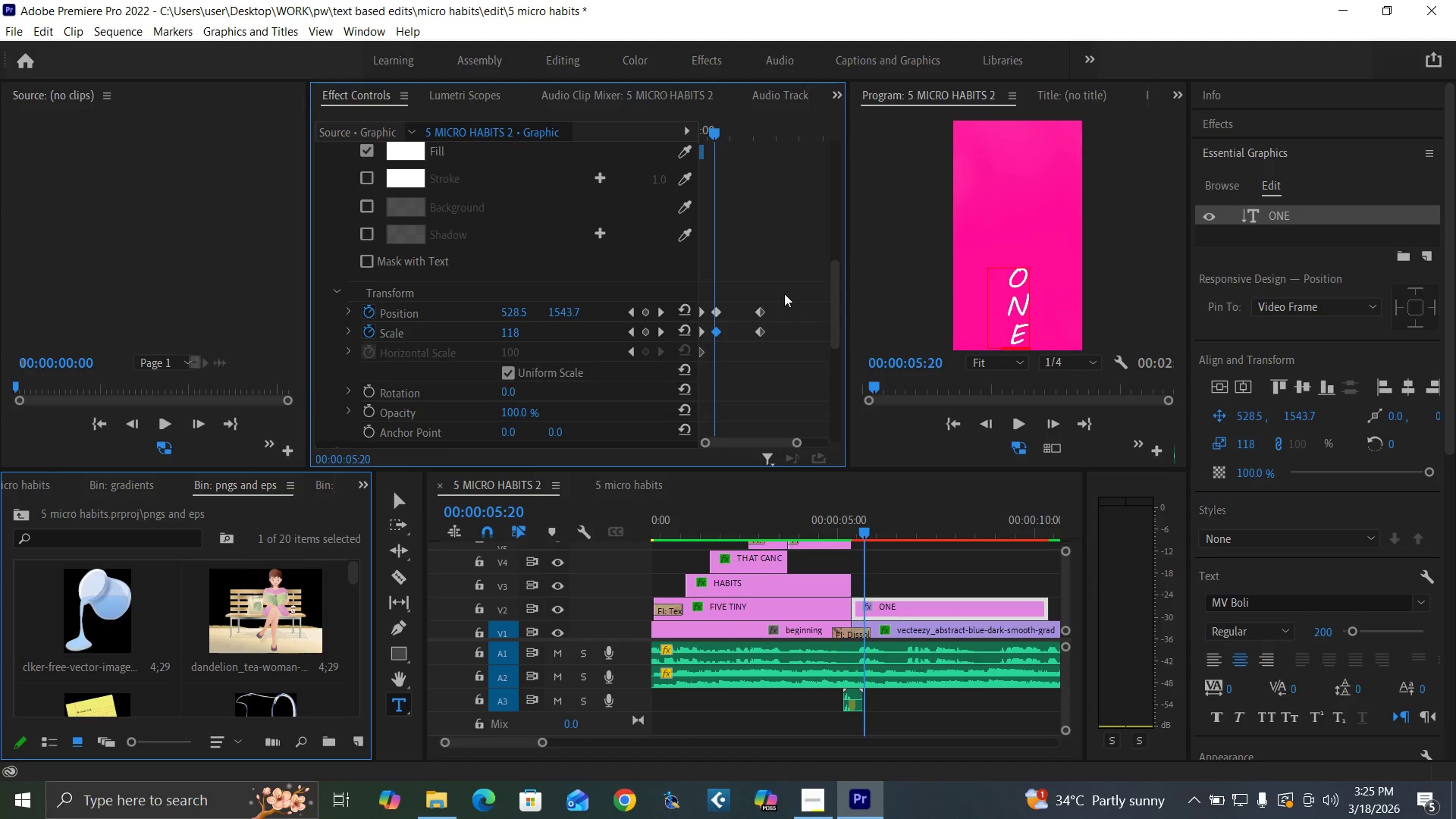 
left_click_drag(start_coordinate=[786, 298], to_coordinate=[676, 340])
 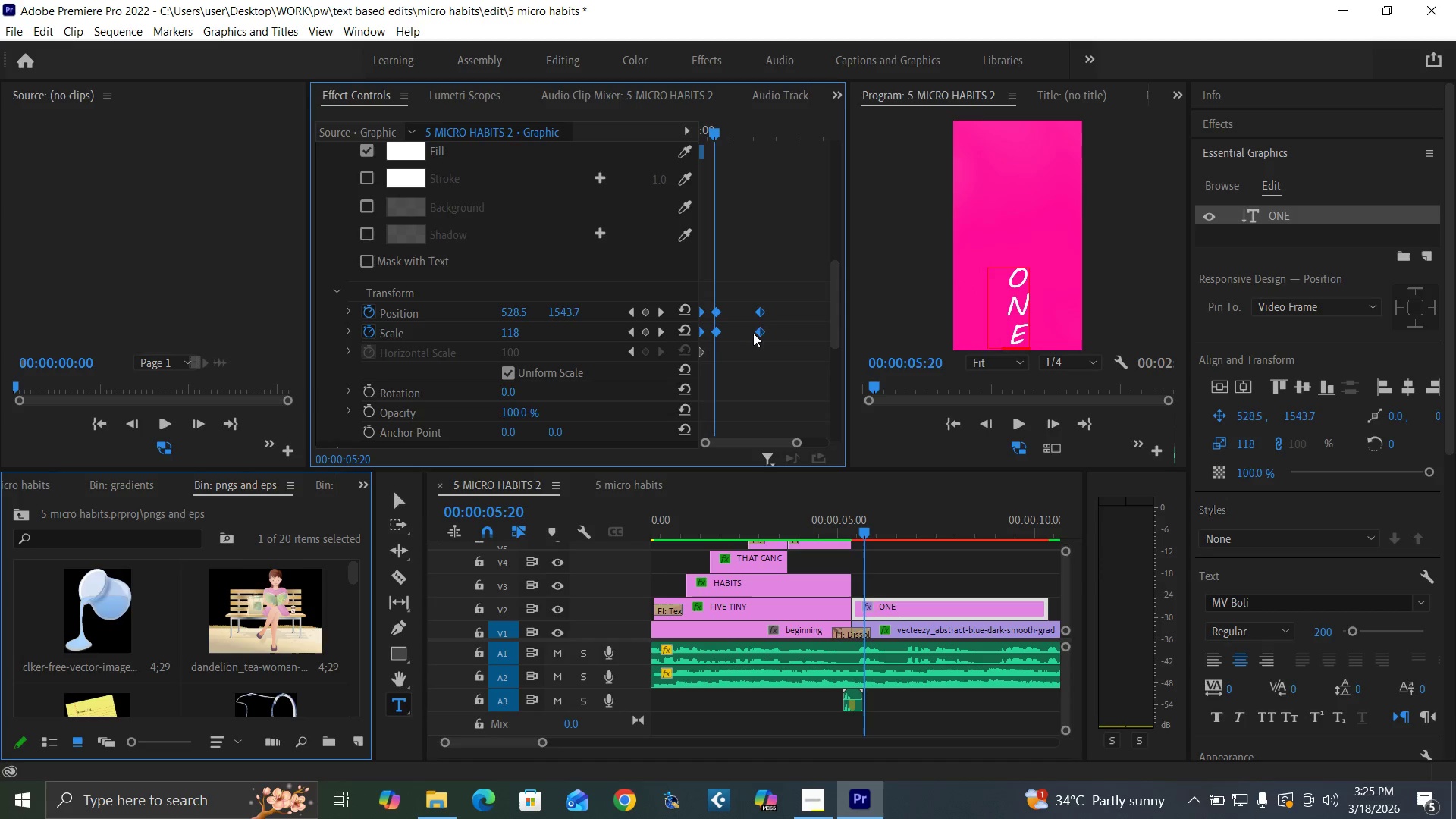 
right_click([759, 331])
 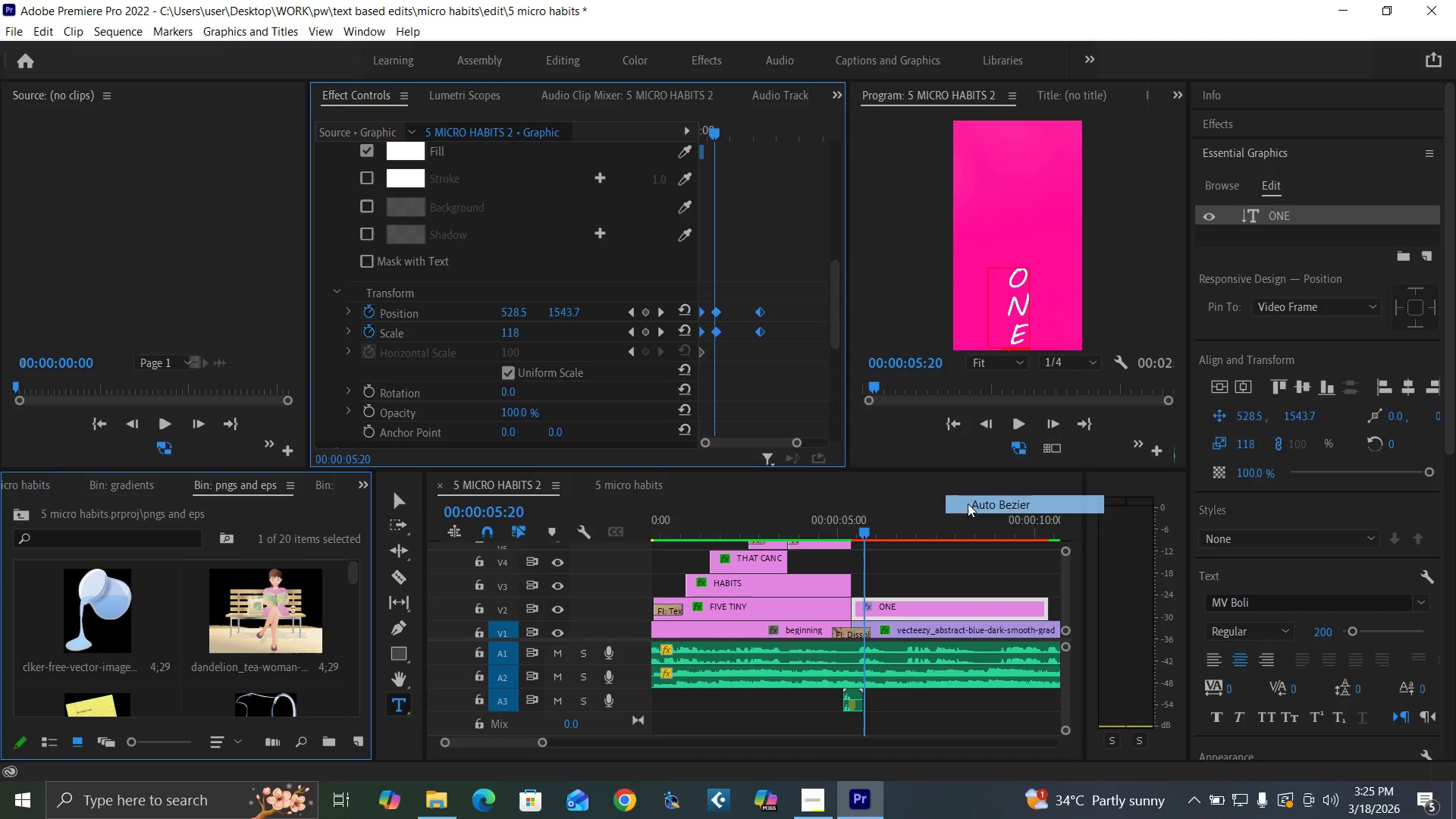 
left_click_drag(start_coordinate=[743, 119], to_coordinate=[659, 224])
 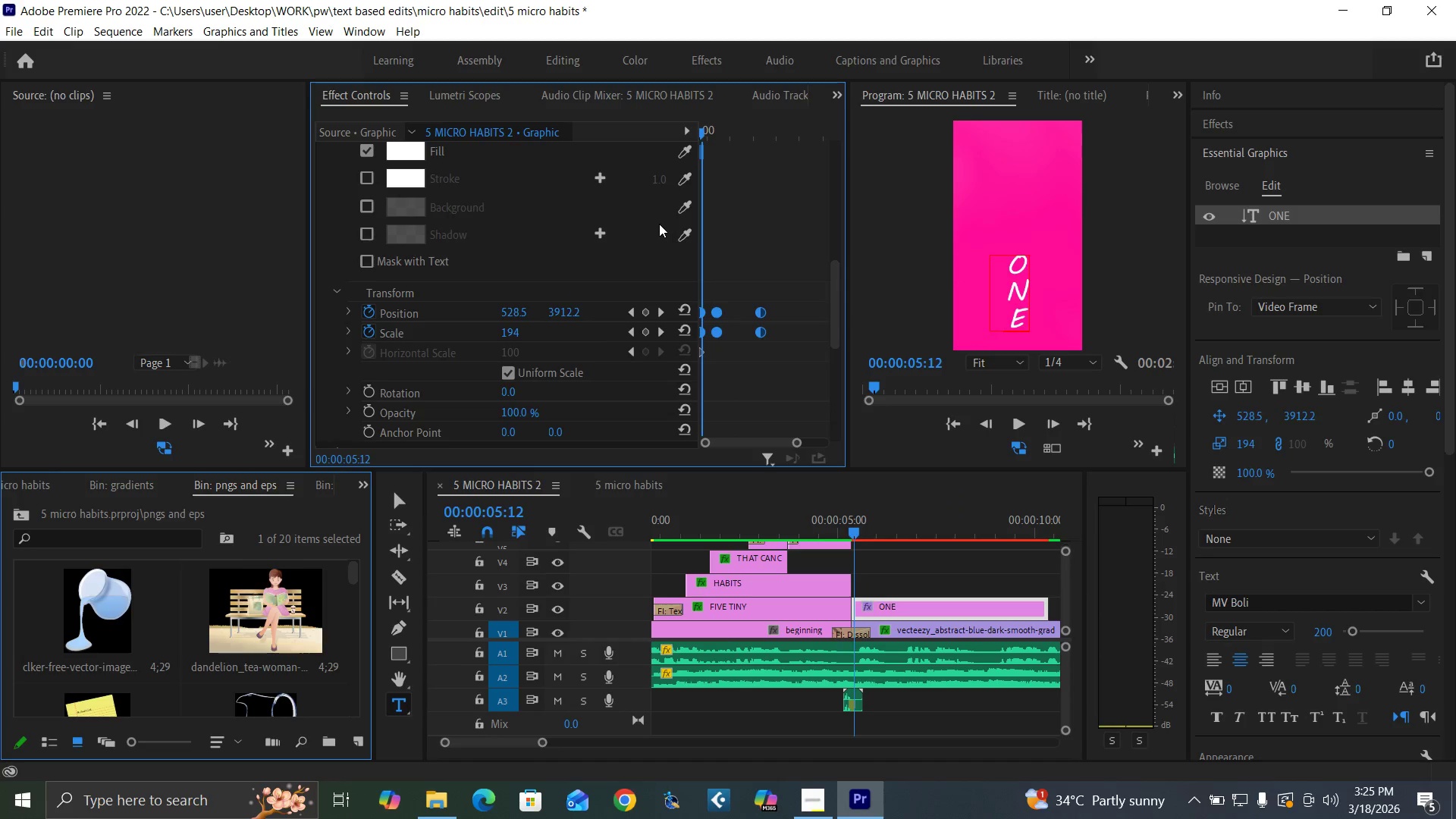 
key(Space)
 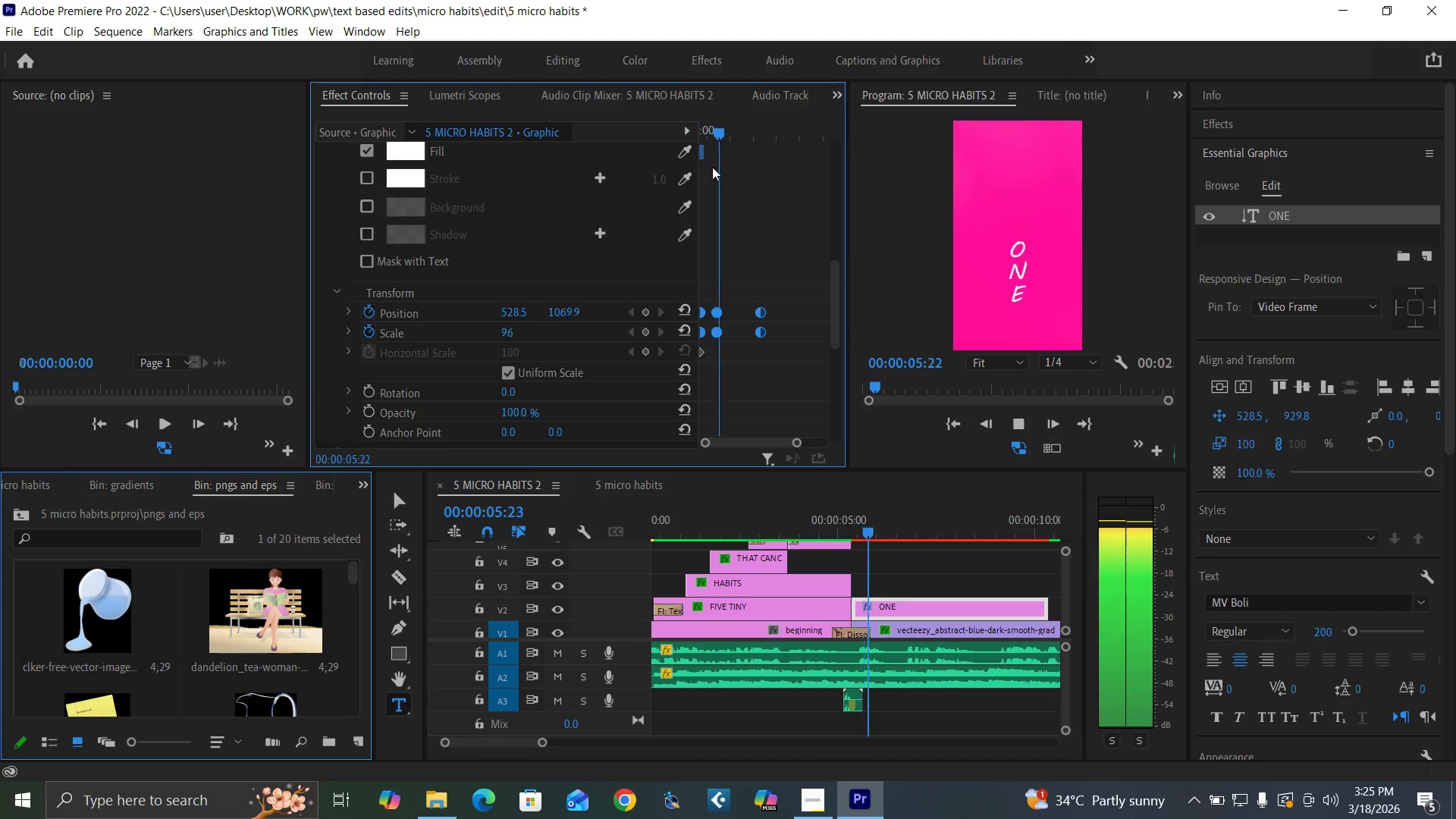 
key(Space)
 